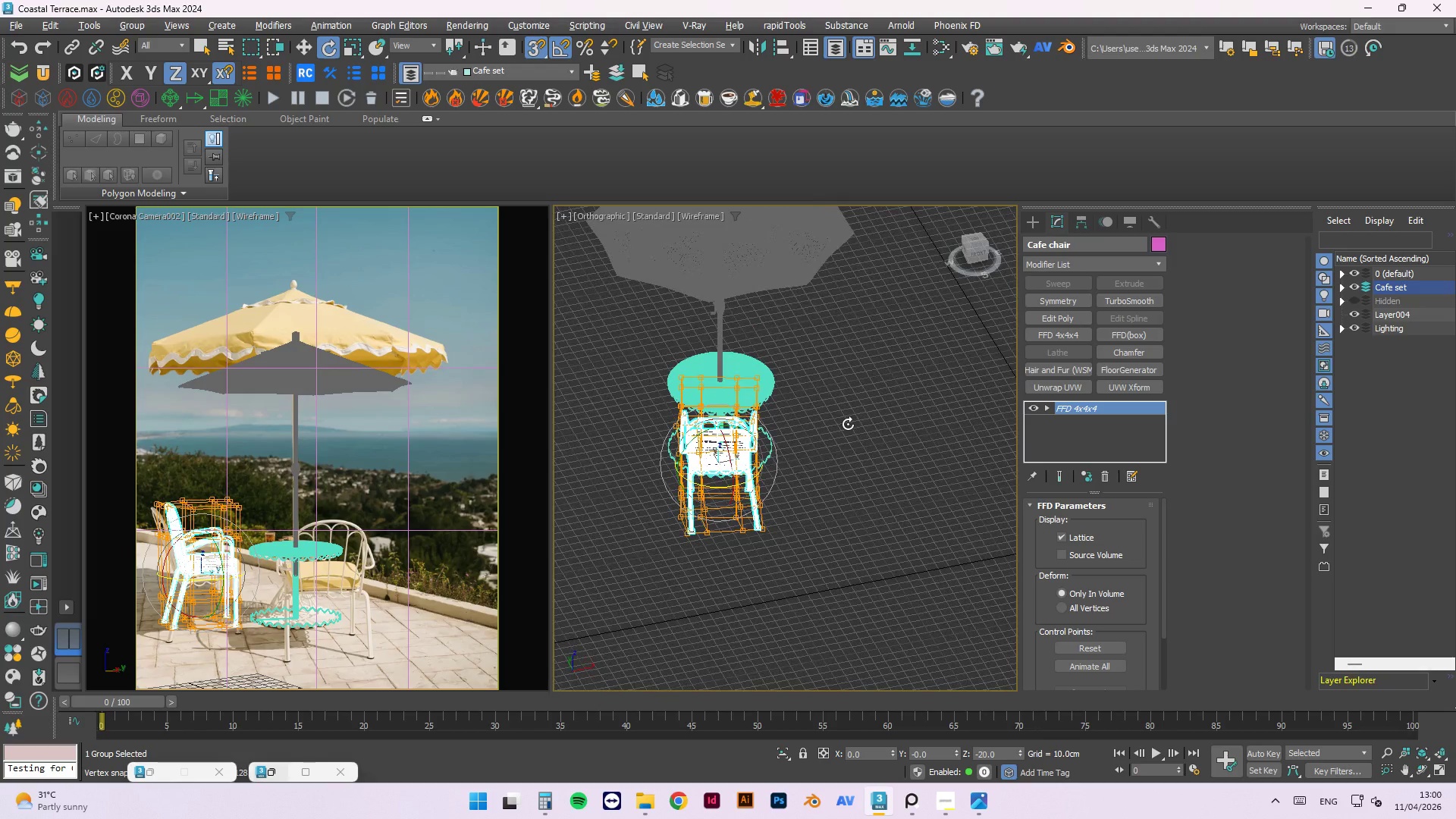 
hold_key(key=AltLeft, duration=0.78)
 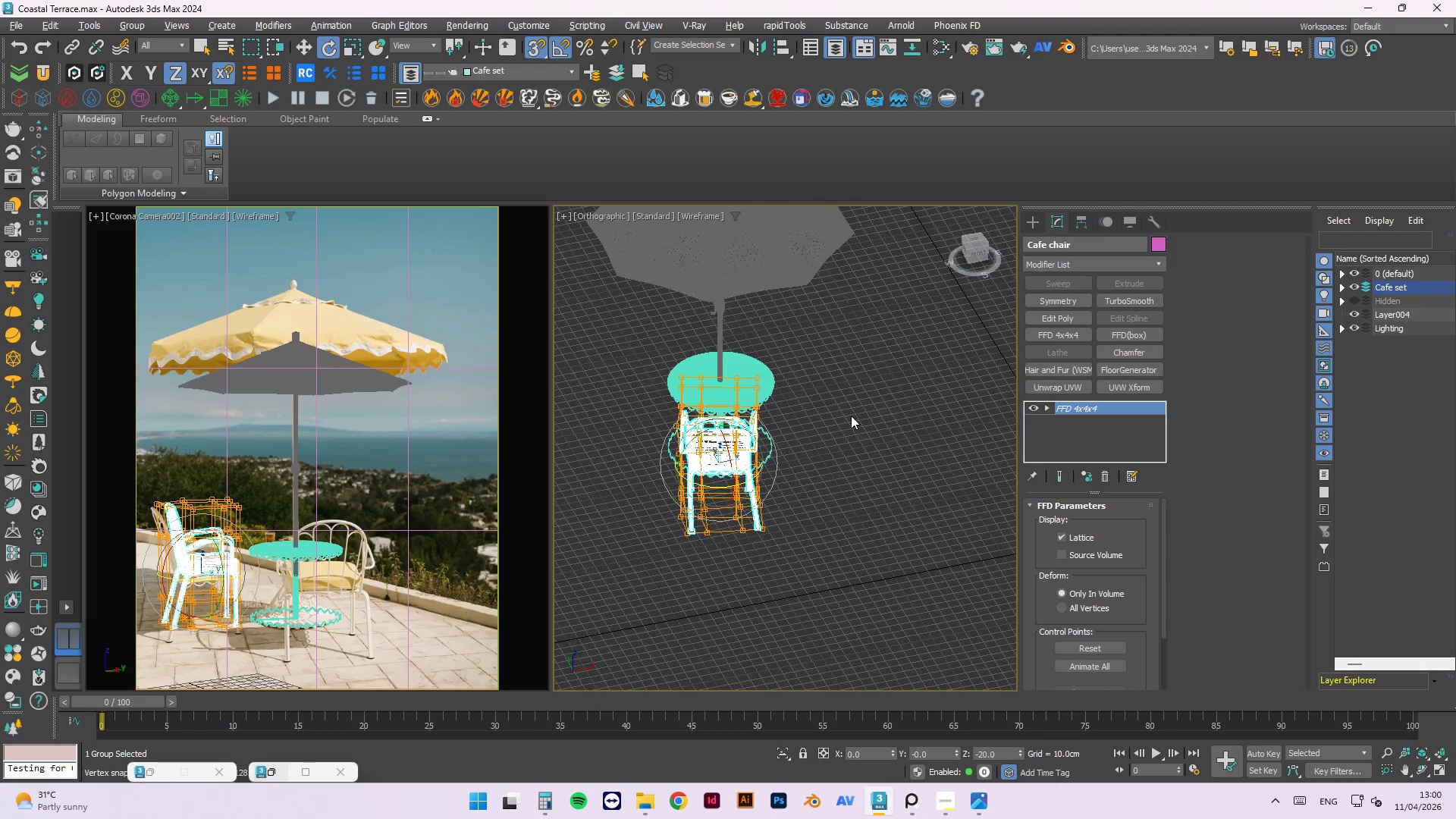 
key(Control+Z)
 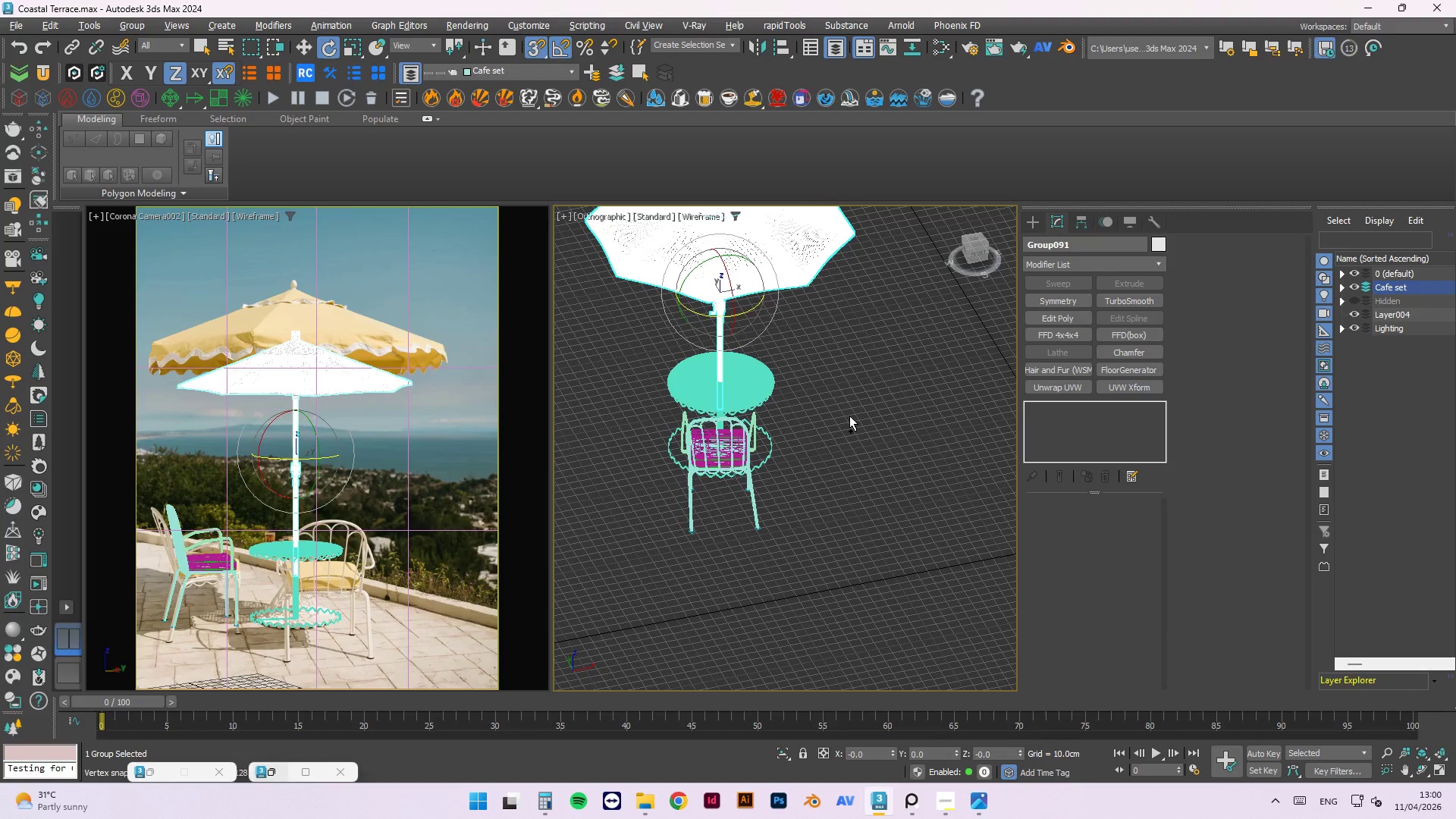 
key(Control+Z)
 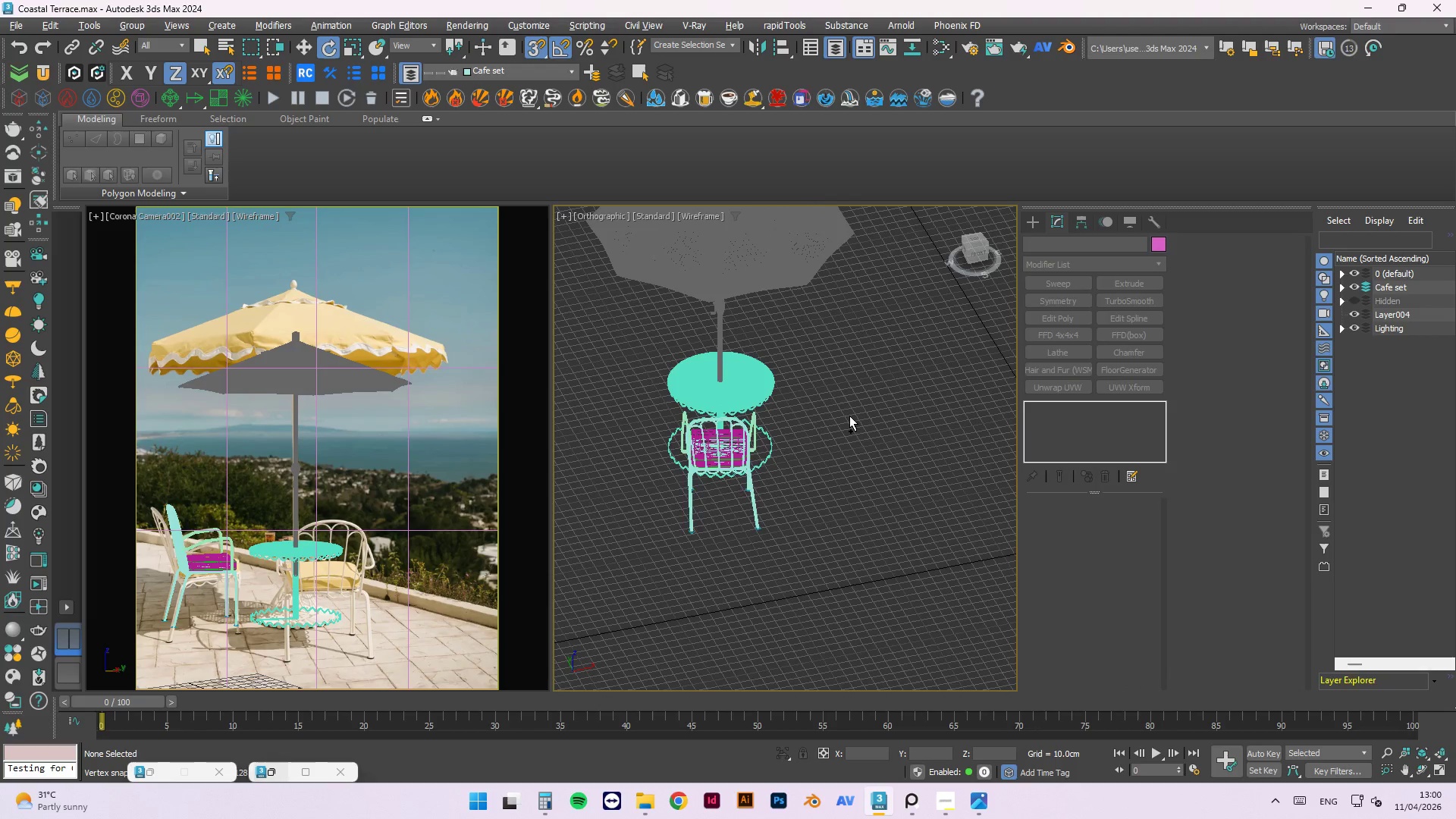 
key(Control+Z)
 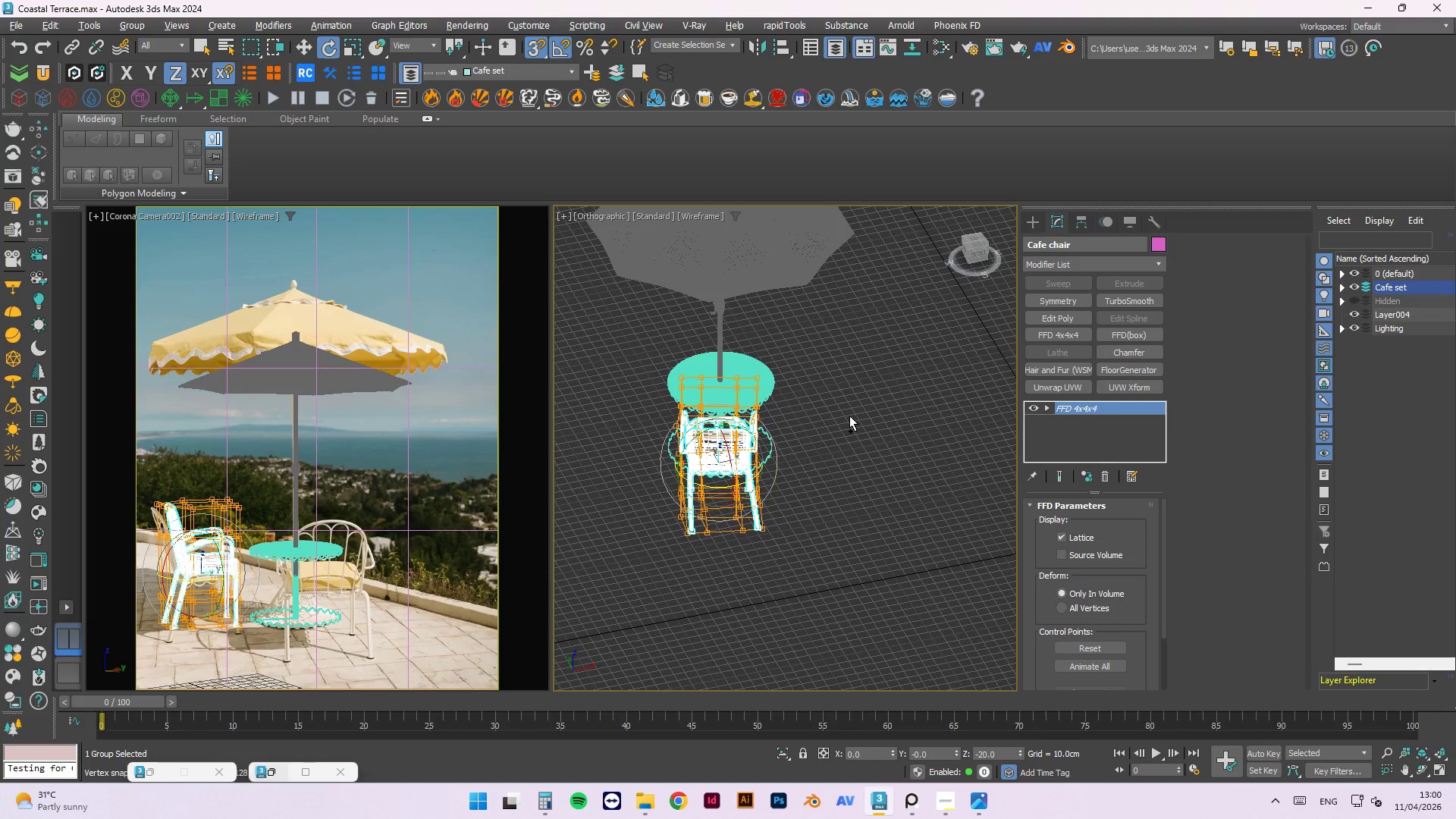 
key(Control+Z)
 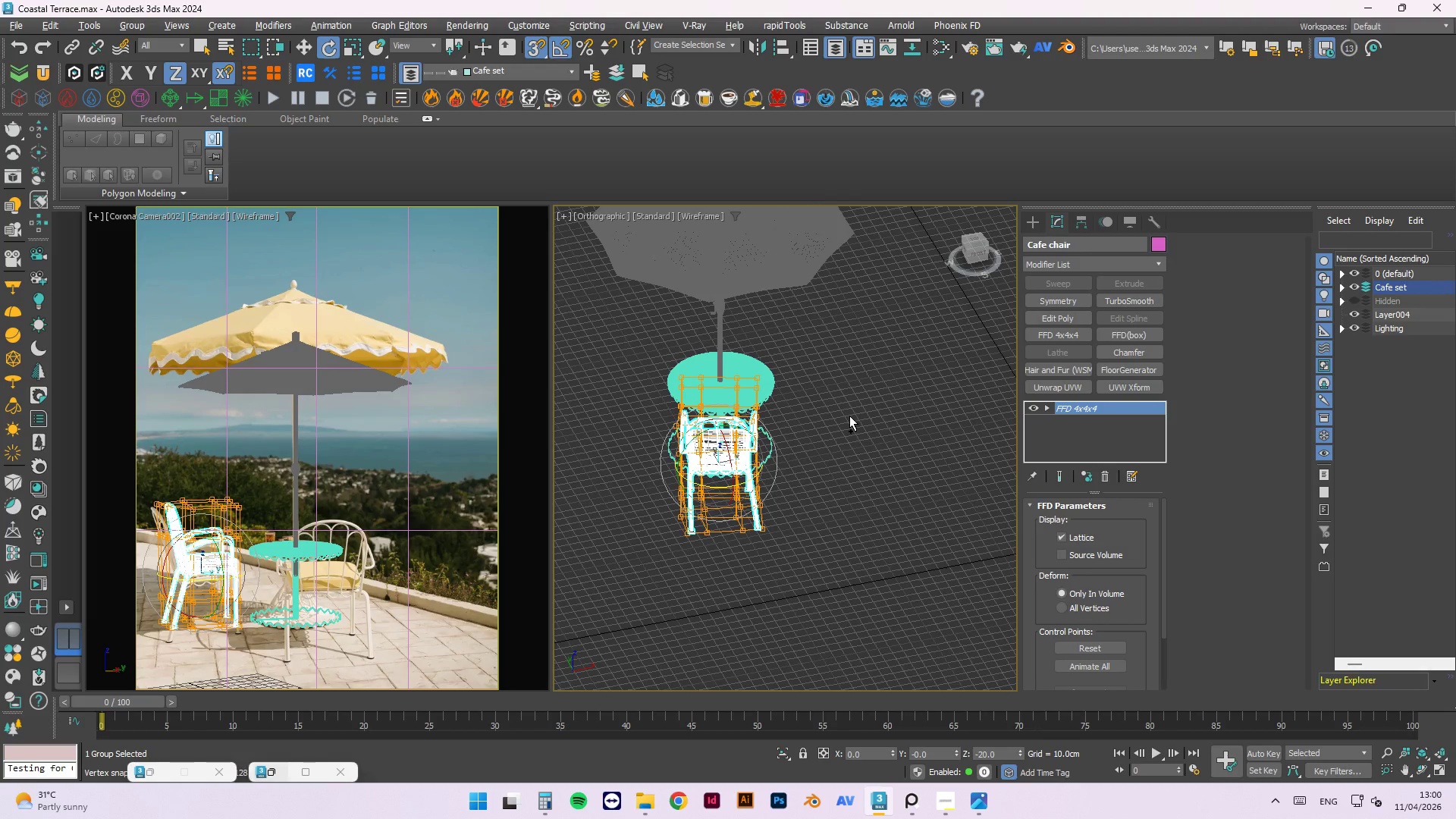 
key(Control+Z)
 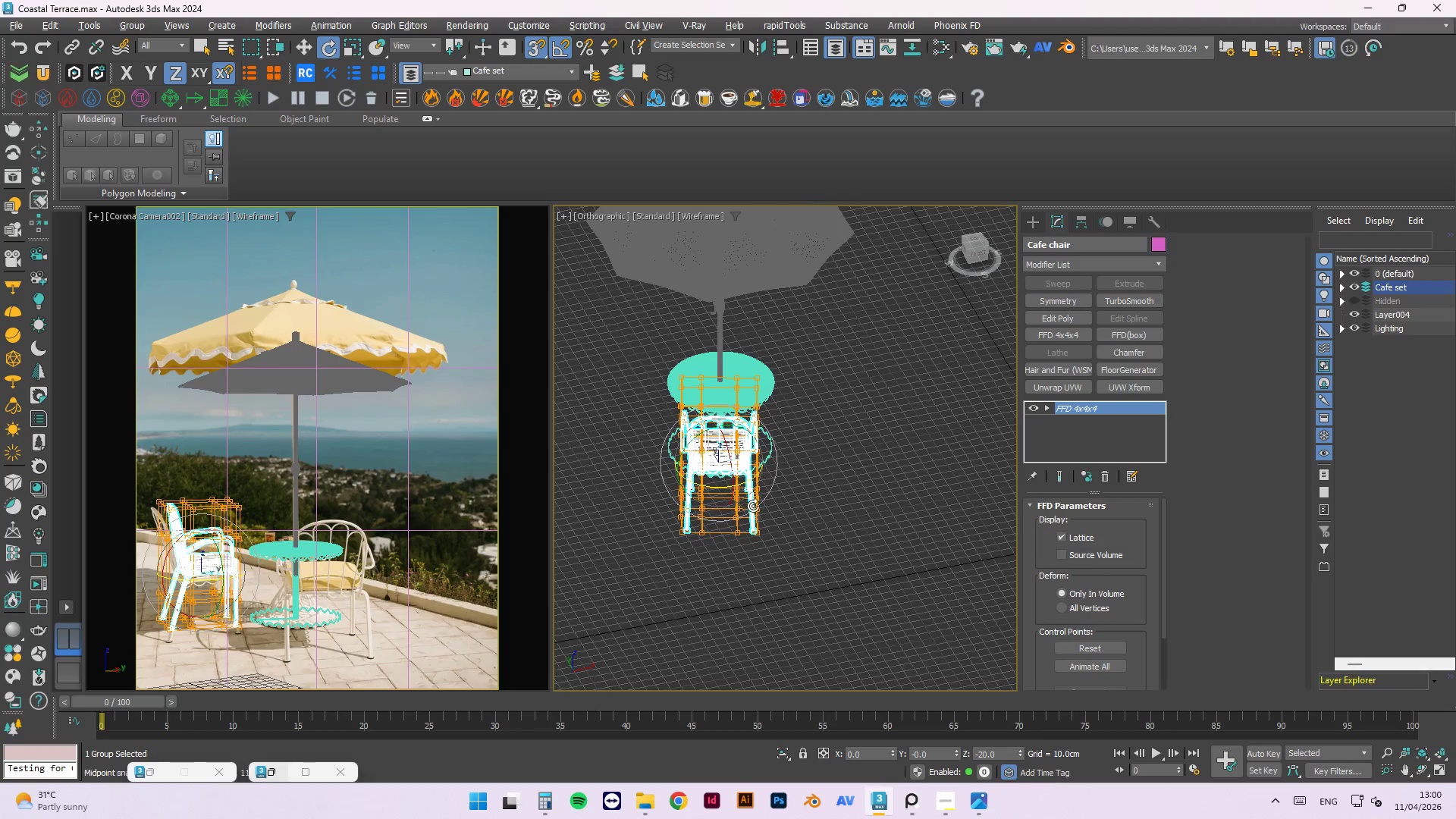 
hold_key(key=AltLeft, duration=1.5)
 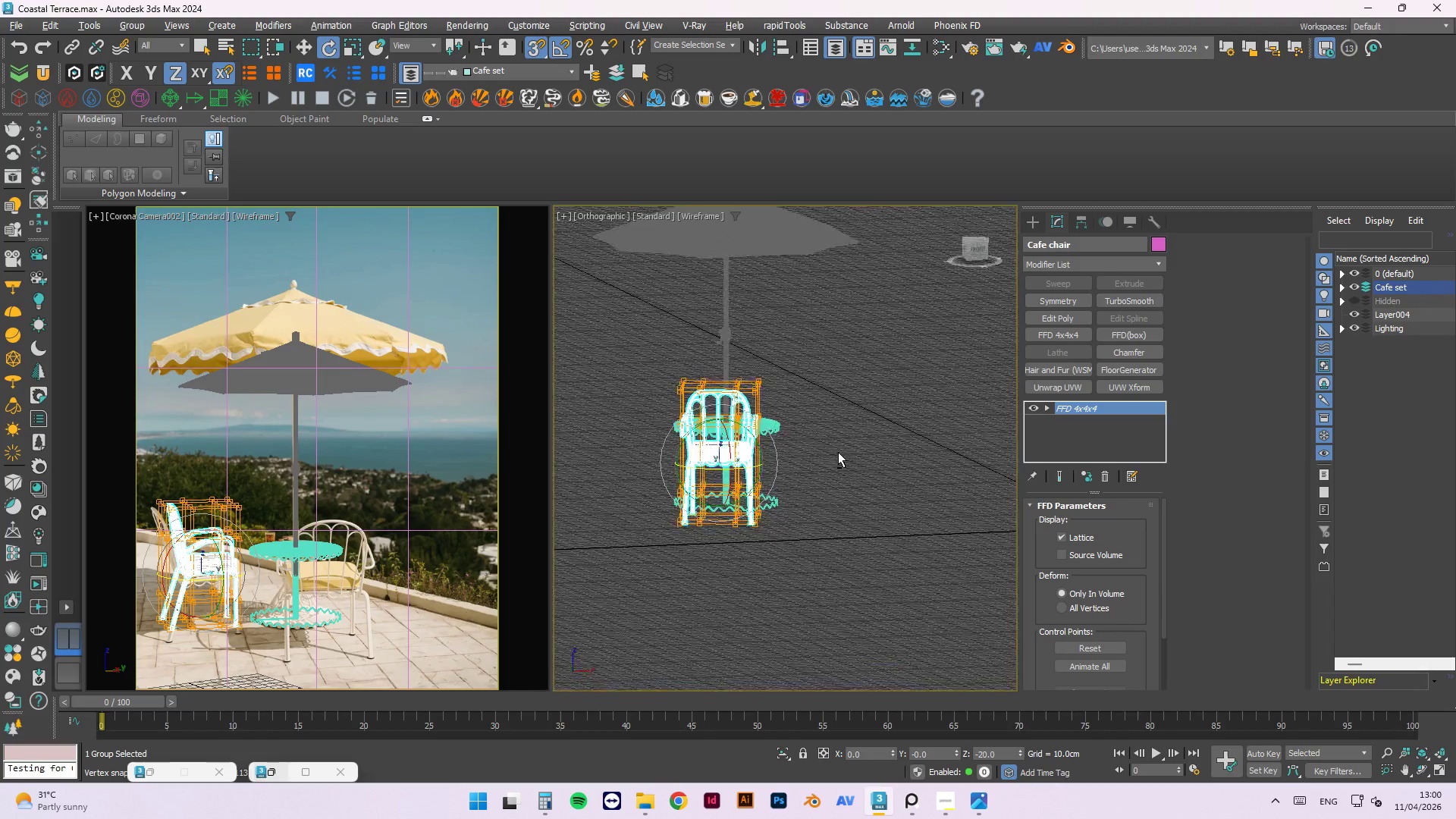 
hold_key(key=AltLeft, duration=1.38)
 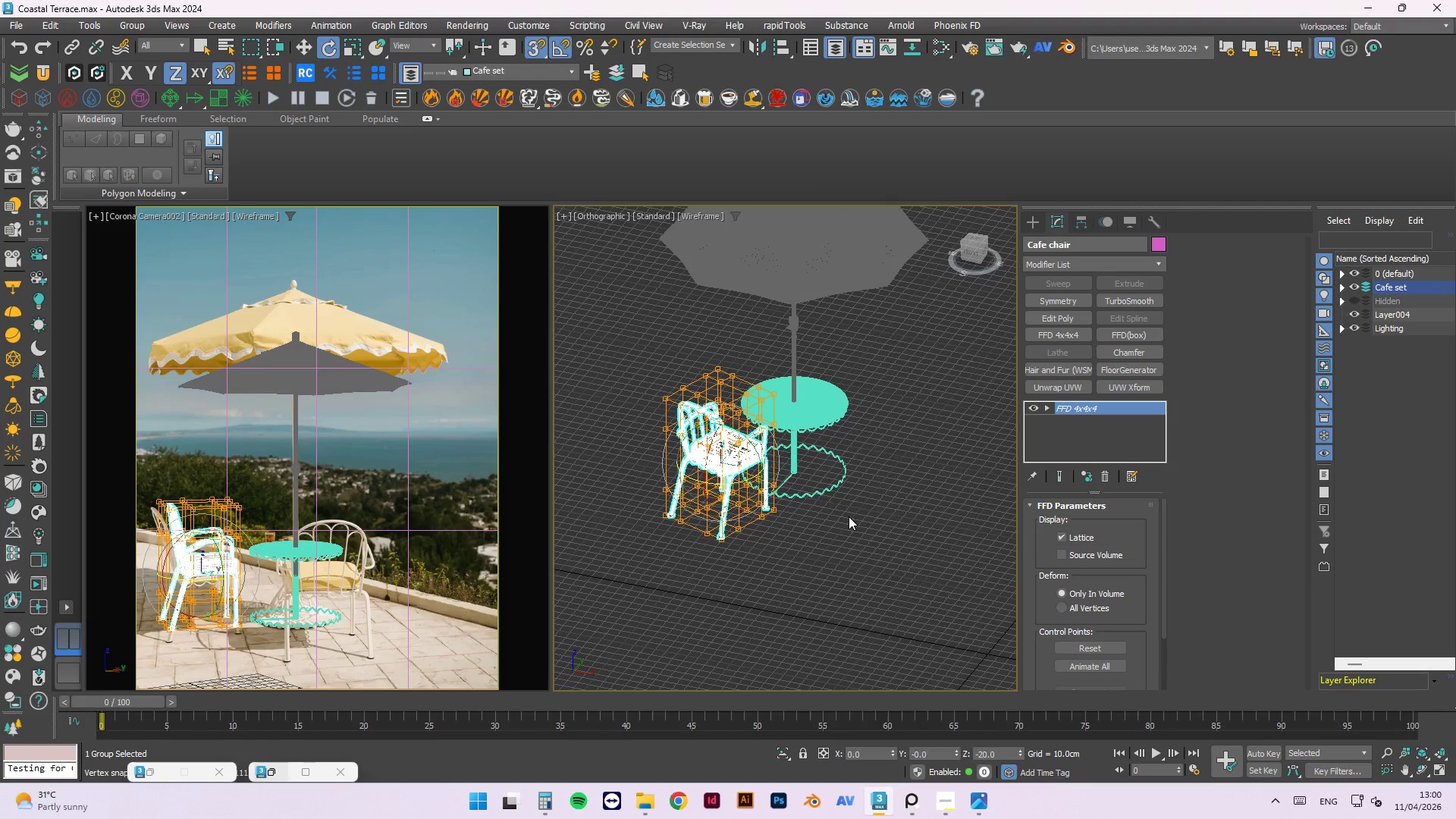 
left_click_drag(start_coordinate=[826, 496], to_coordinate=[826, 507])
 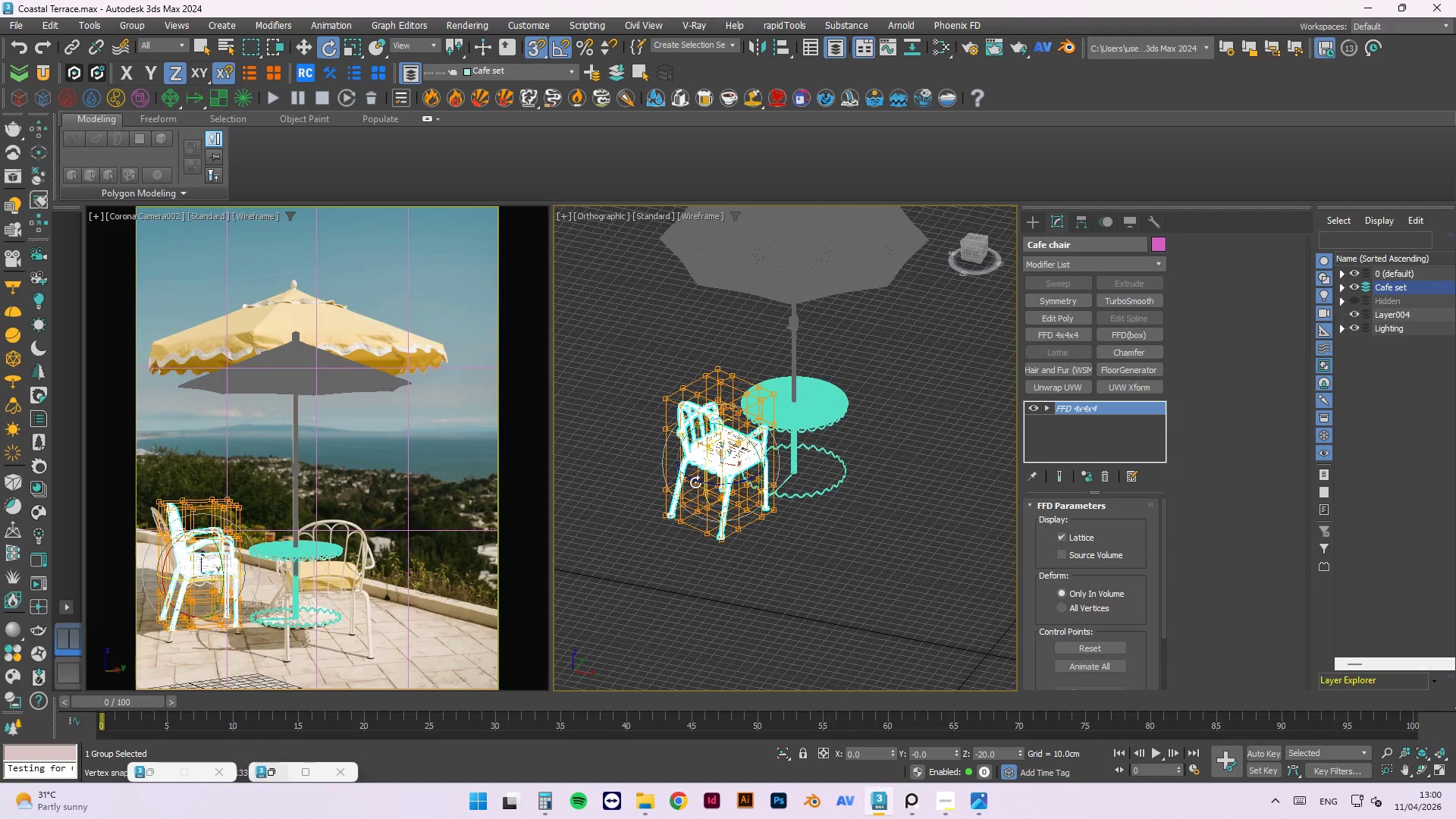 
left_click_drag(start_coordinate=[690, 479], to_coordinate=[710, 487])
 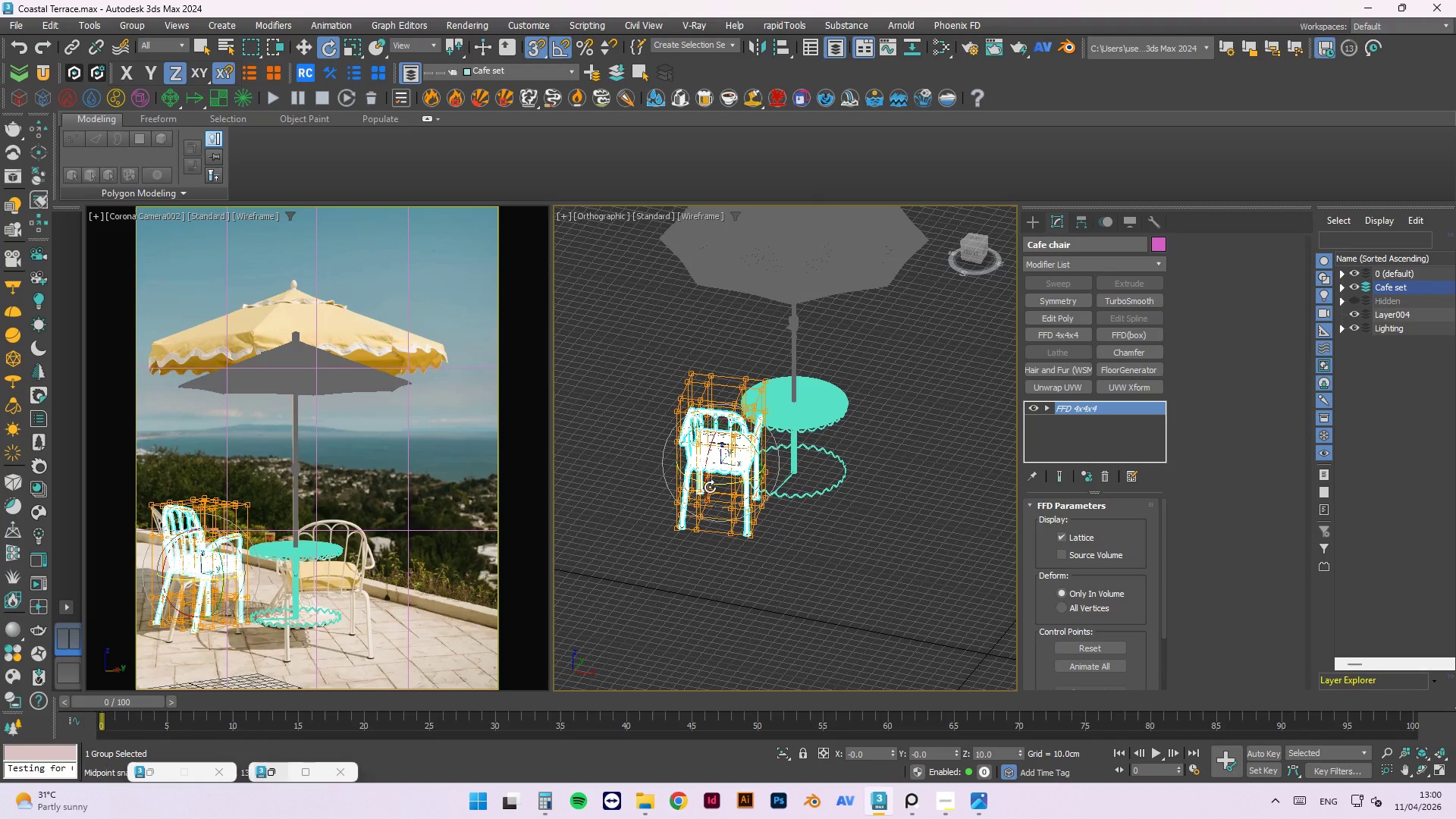 
type(ret)
 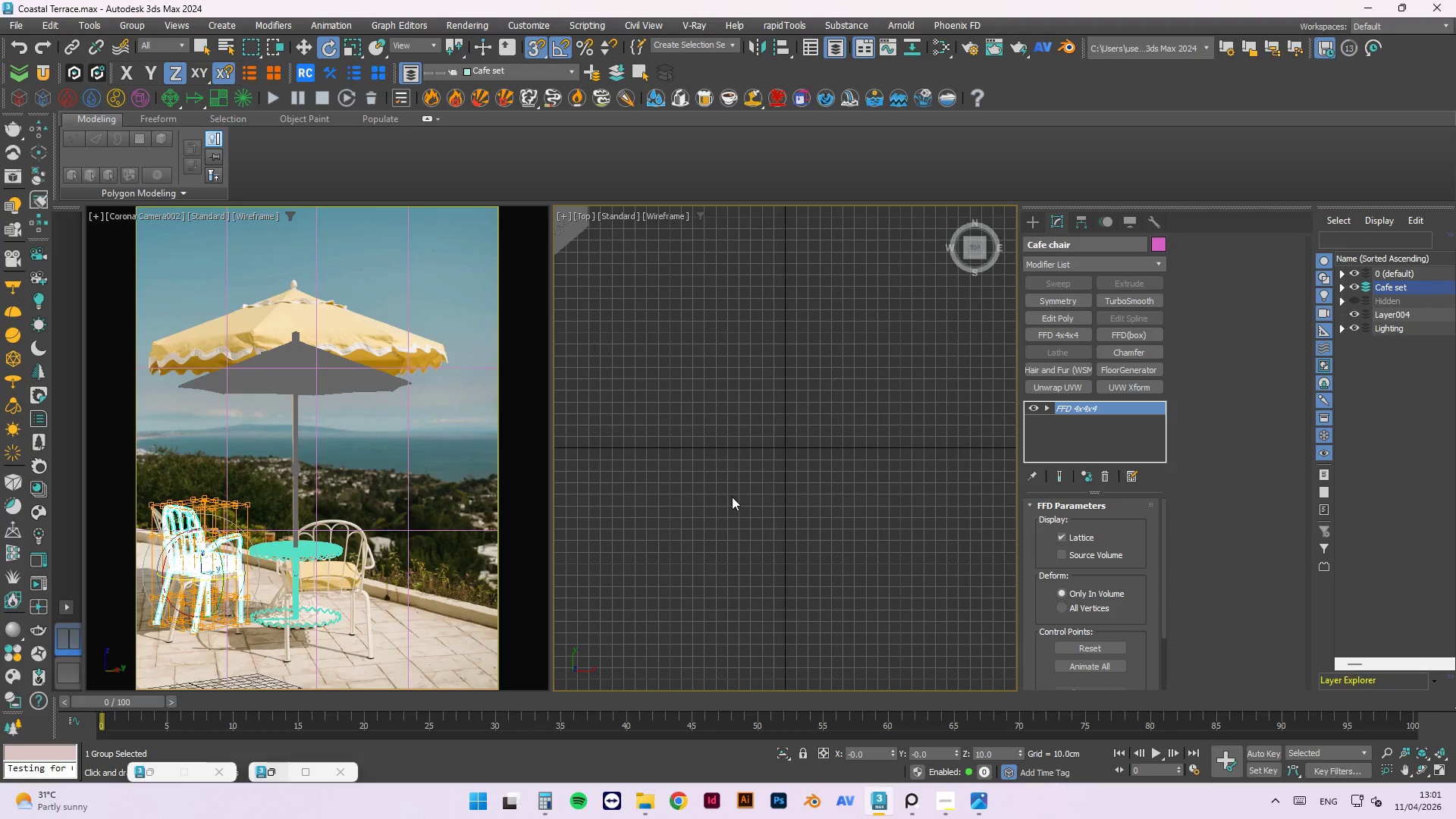 
scroll: coordinate [736, 493], scroll_direction: down, amount: 5.0
 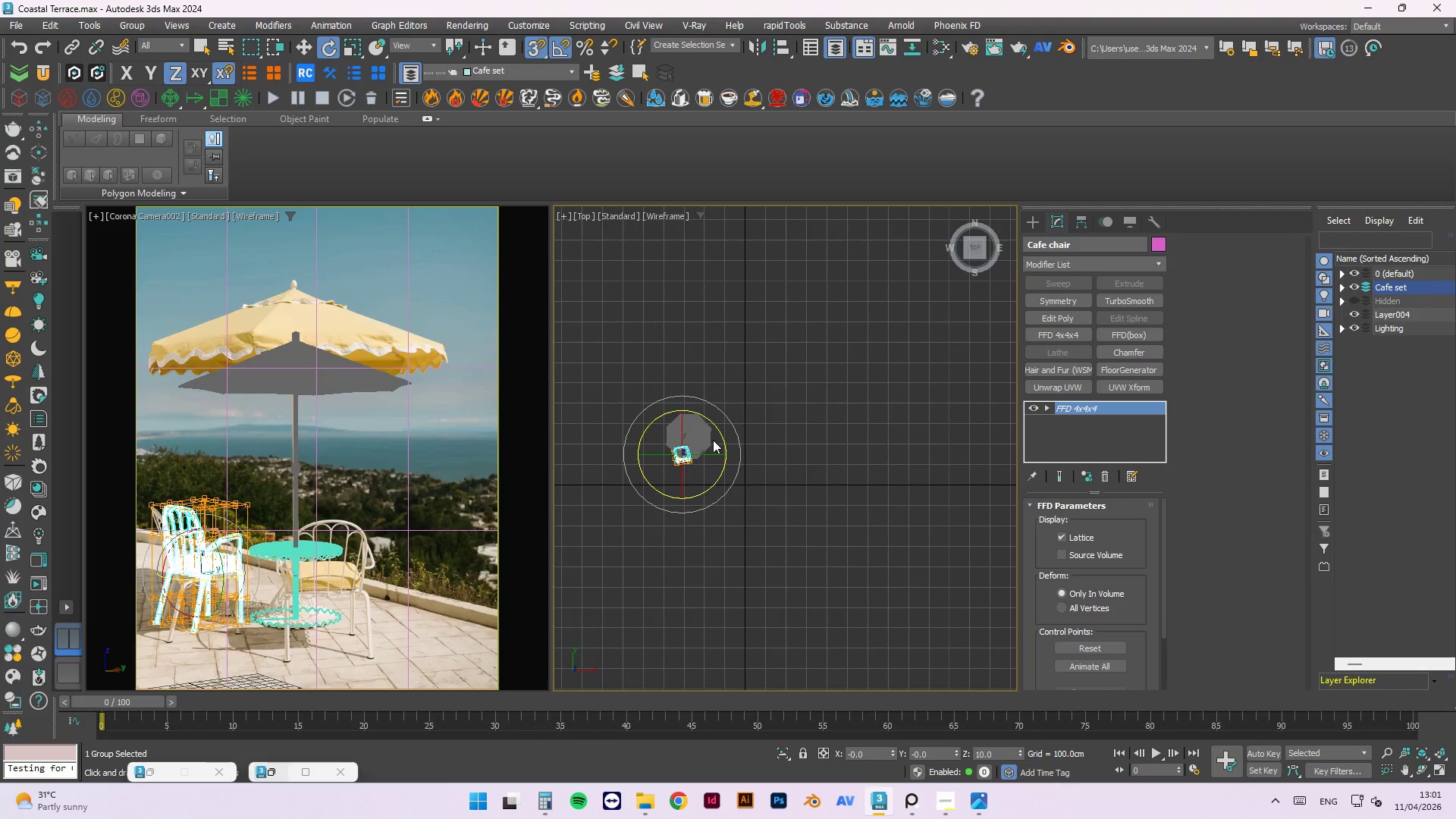 
scroll: coordinate [676, 471], scroll_direction: up, amount: 7.0
 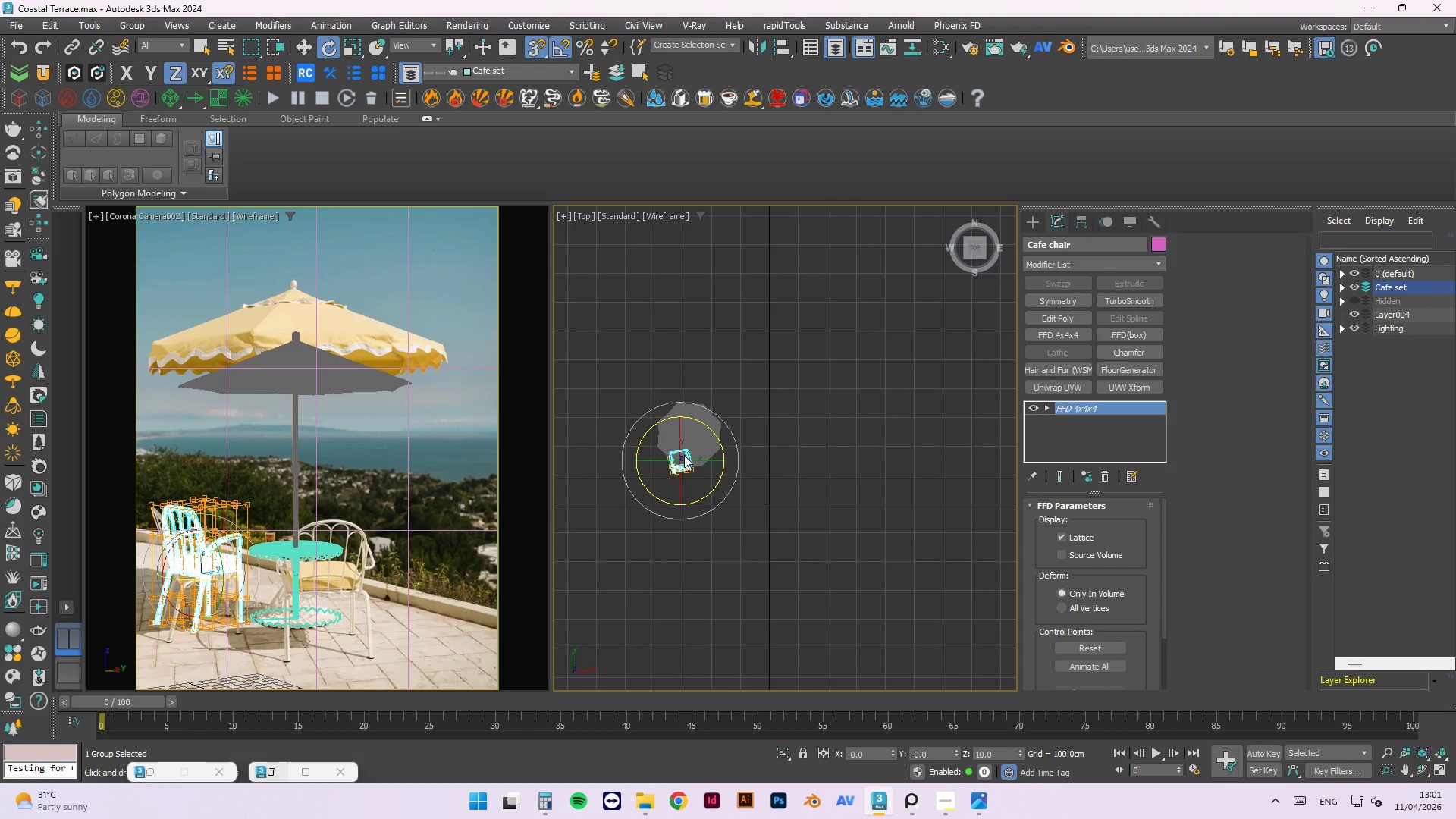 
key(Alt+A)
 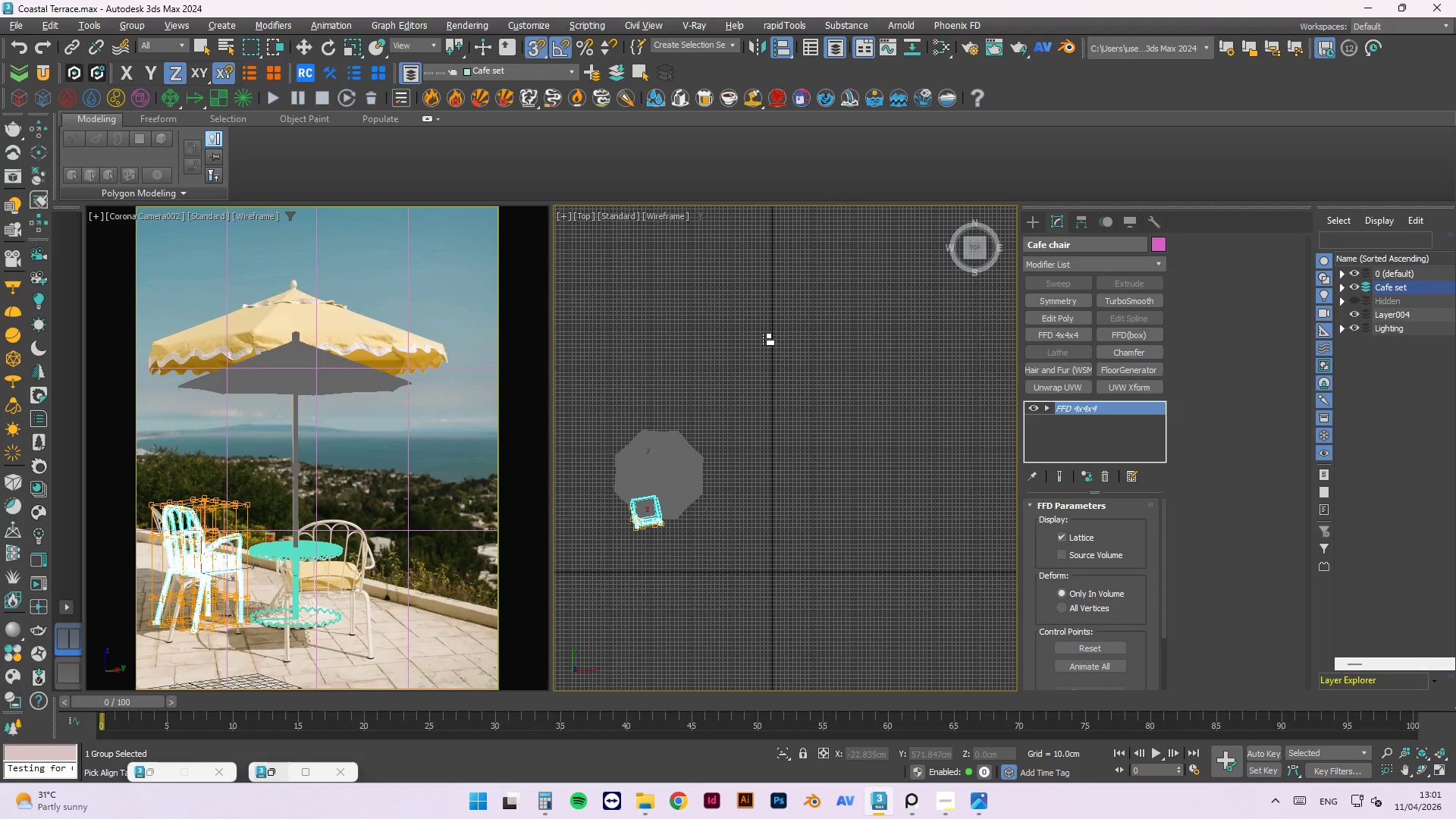 
wait(5.56)
 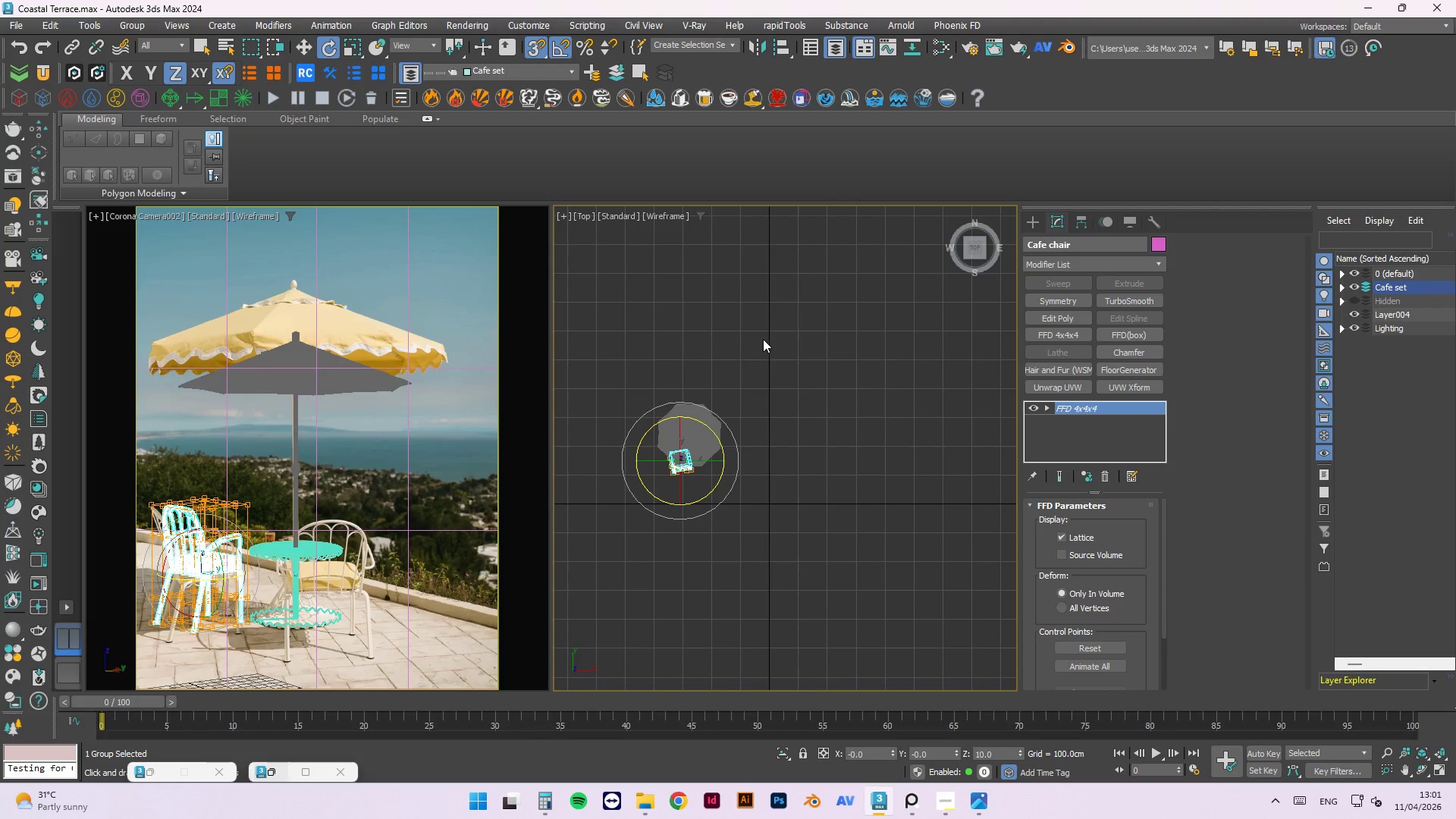 
left_click([681, 457])
 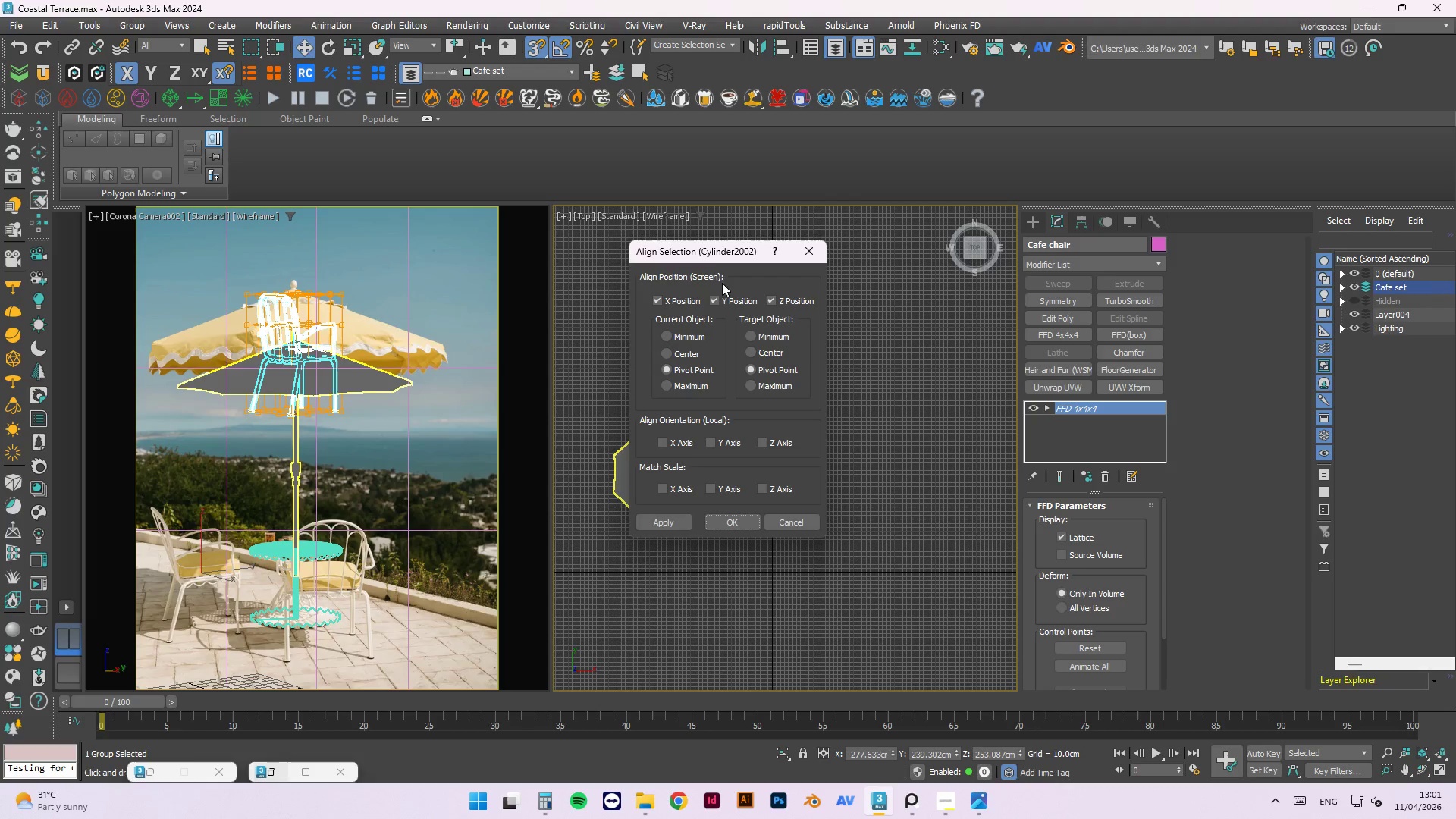 
left_click_drag(start_coordinate=[712, 251], to_coordinate=[867, 265])
 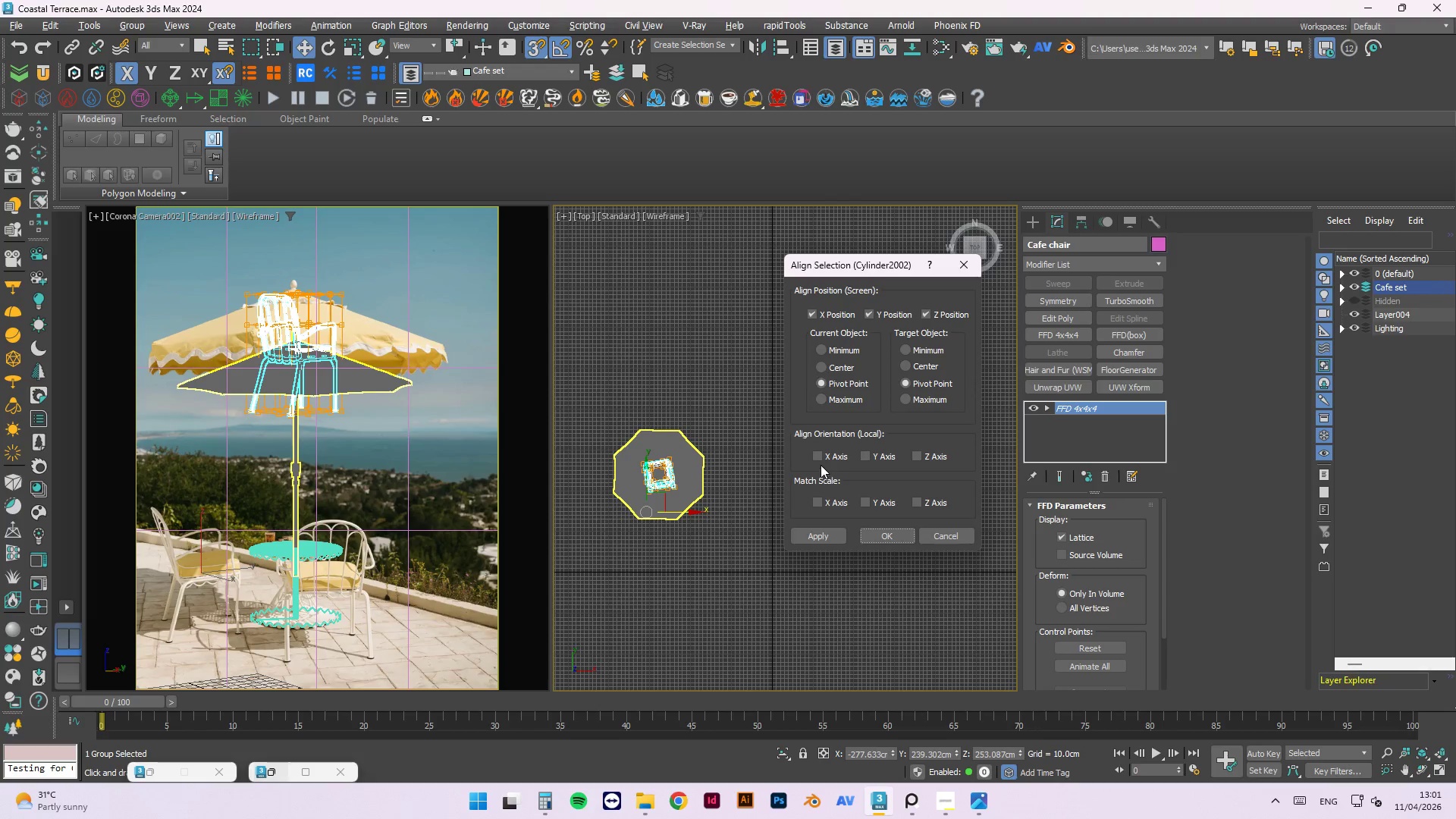 
left_click([815, 459])
 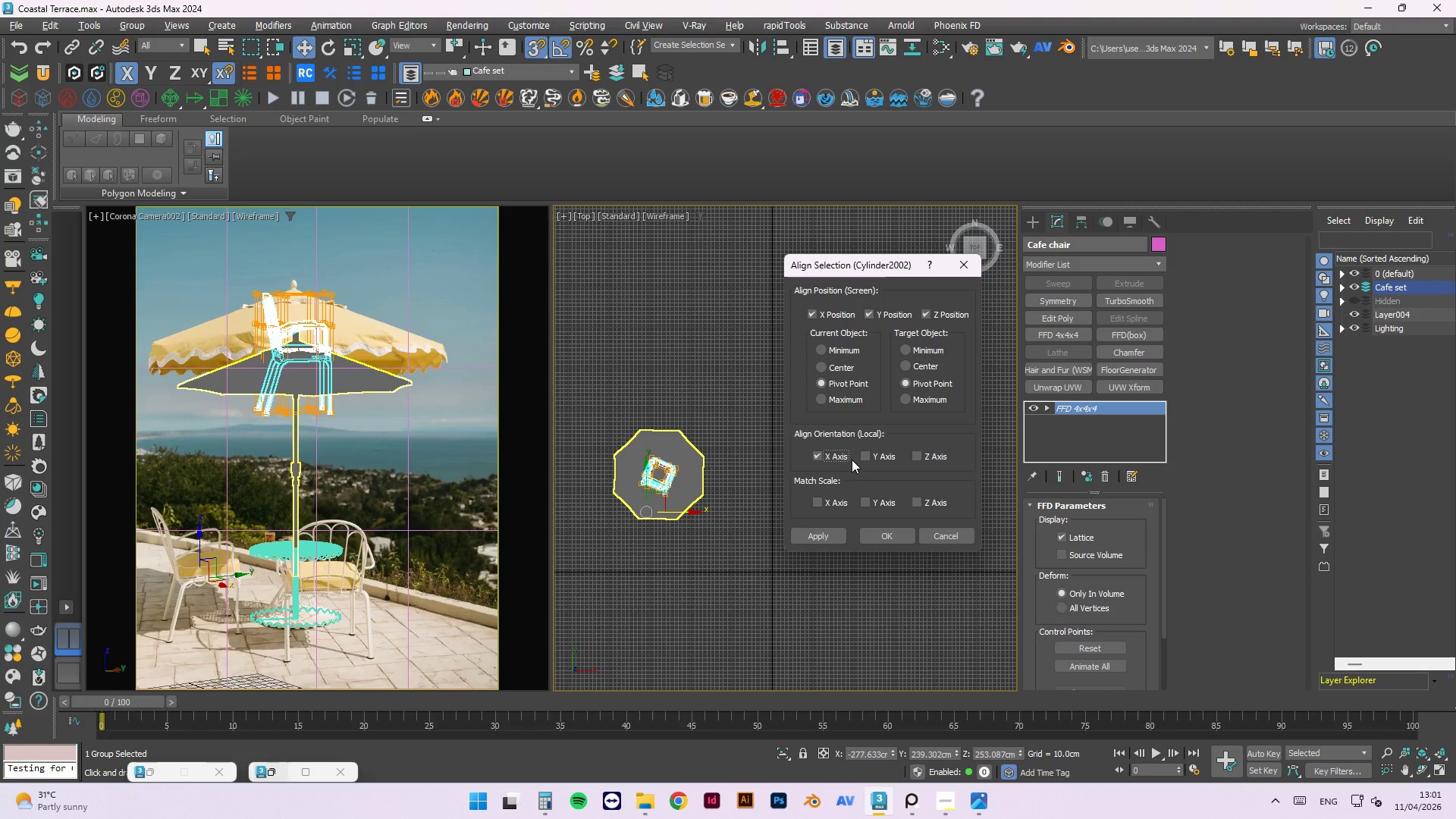 
left_click([868, 460])
 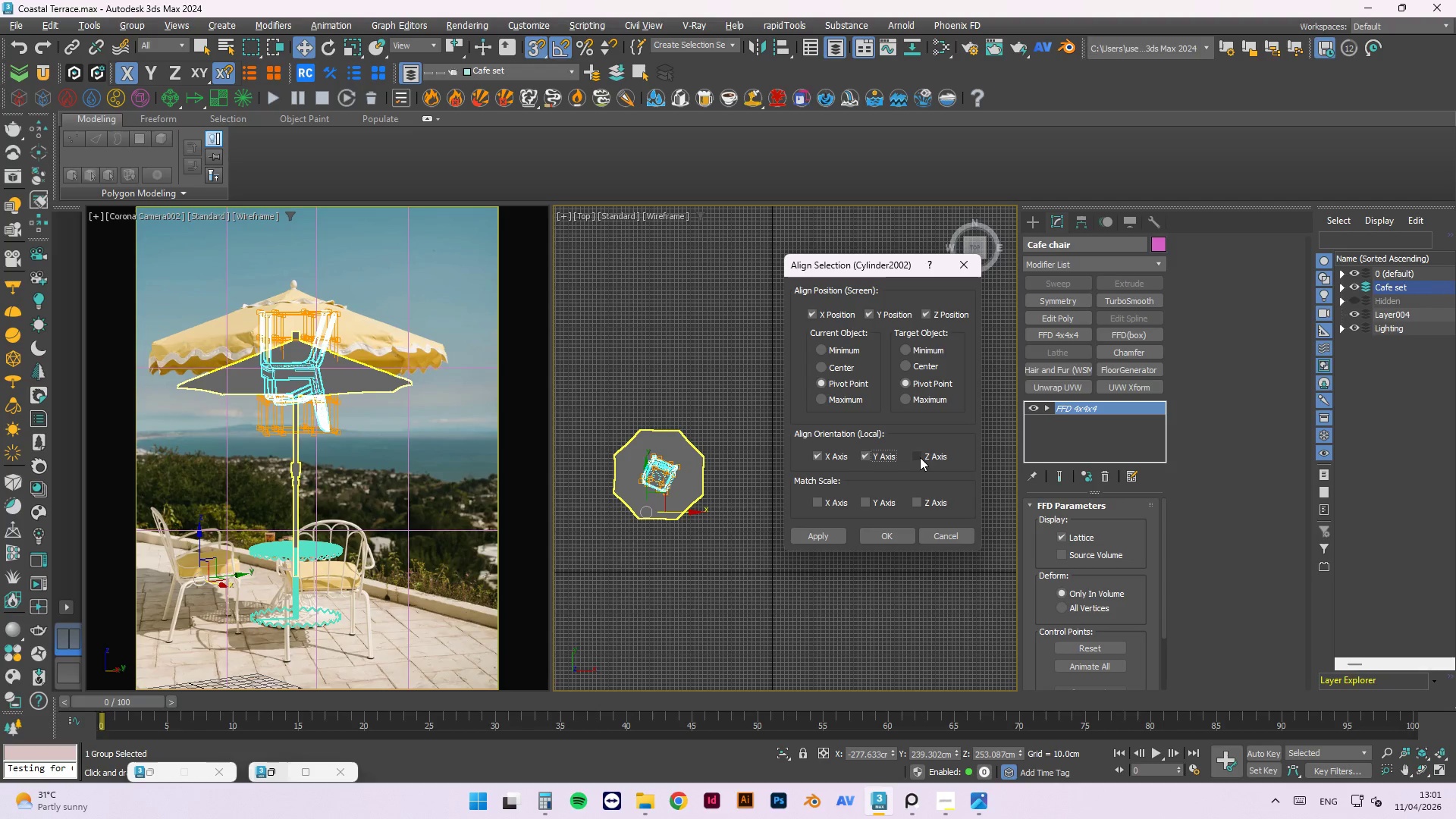 
left_click([919, 457])
 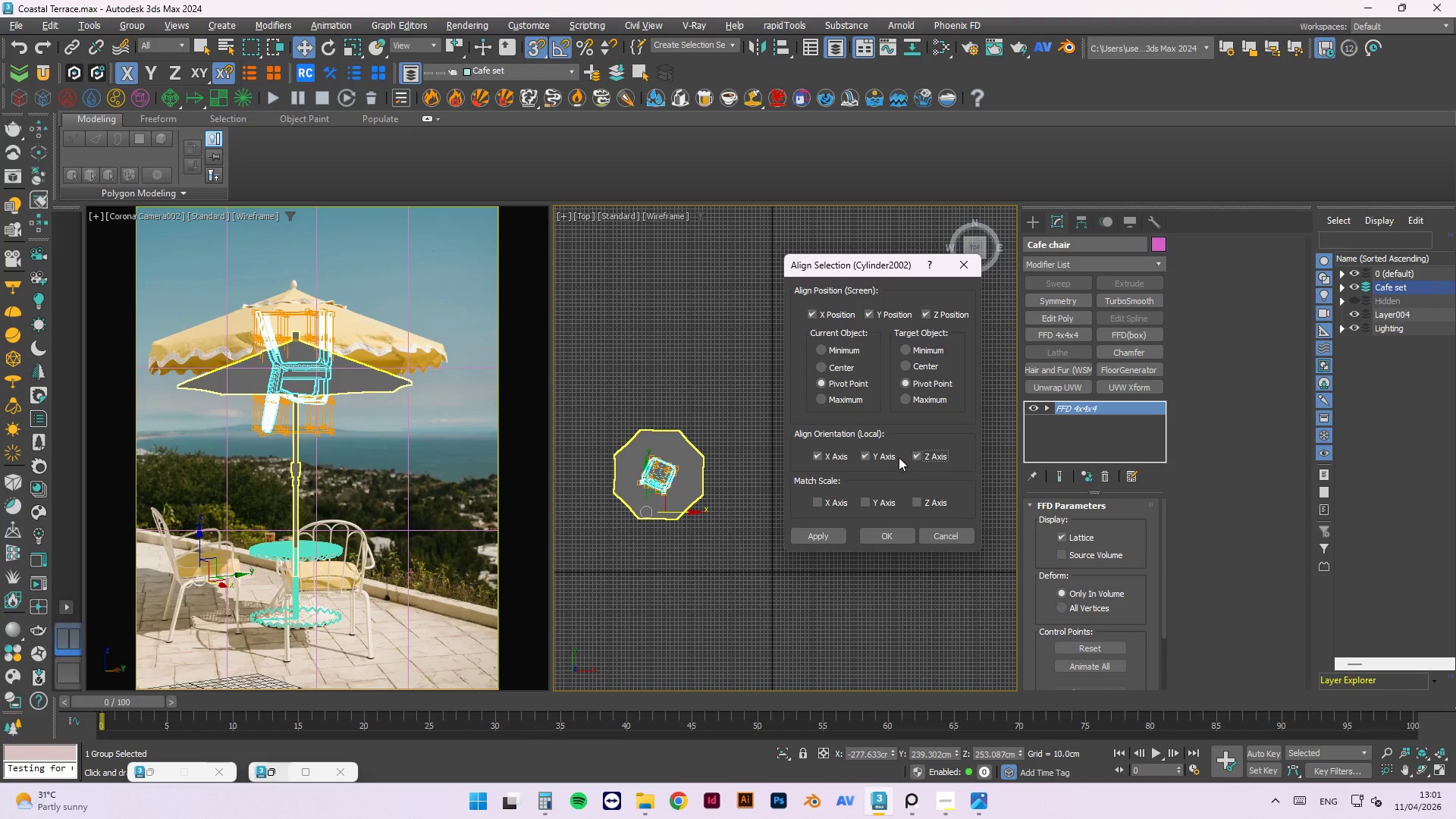 
left_click([870, 457])
 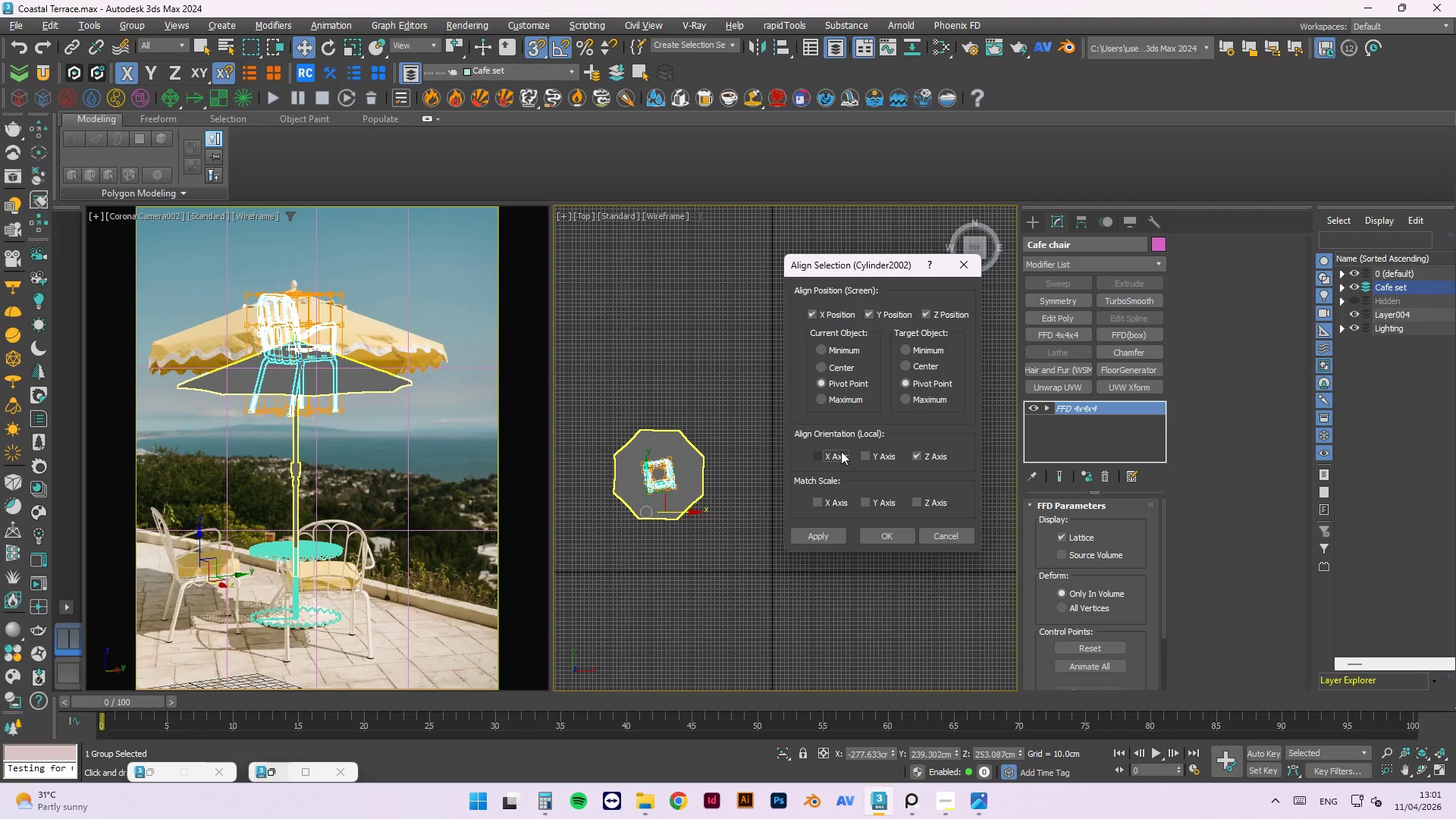 
left_click([896, 522])
 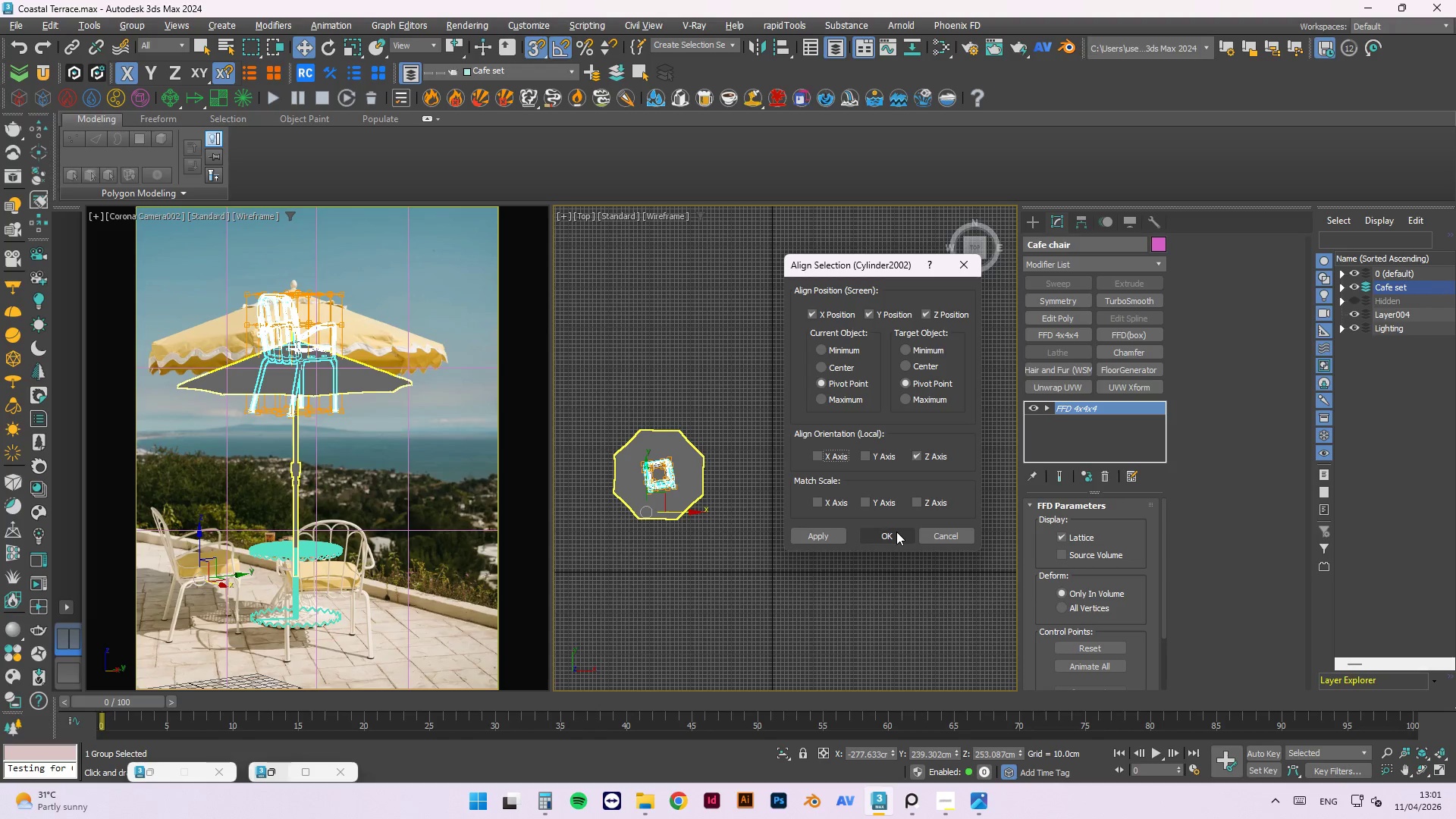 
left_click([896, 532])
 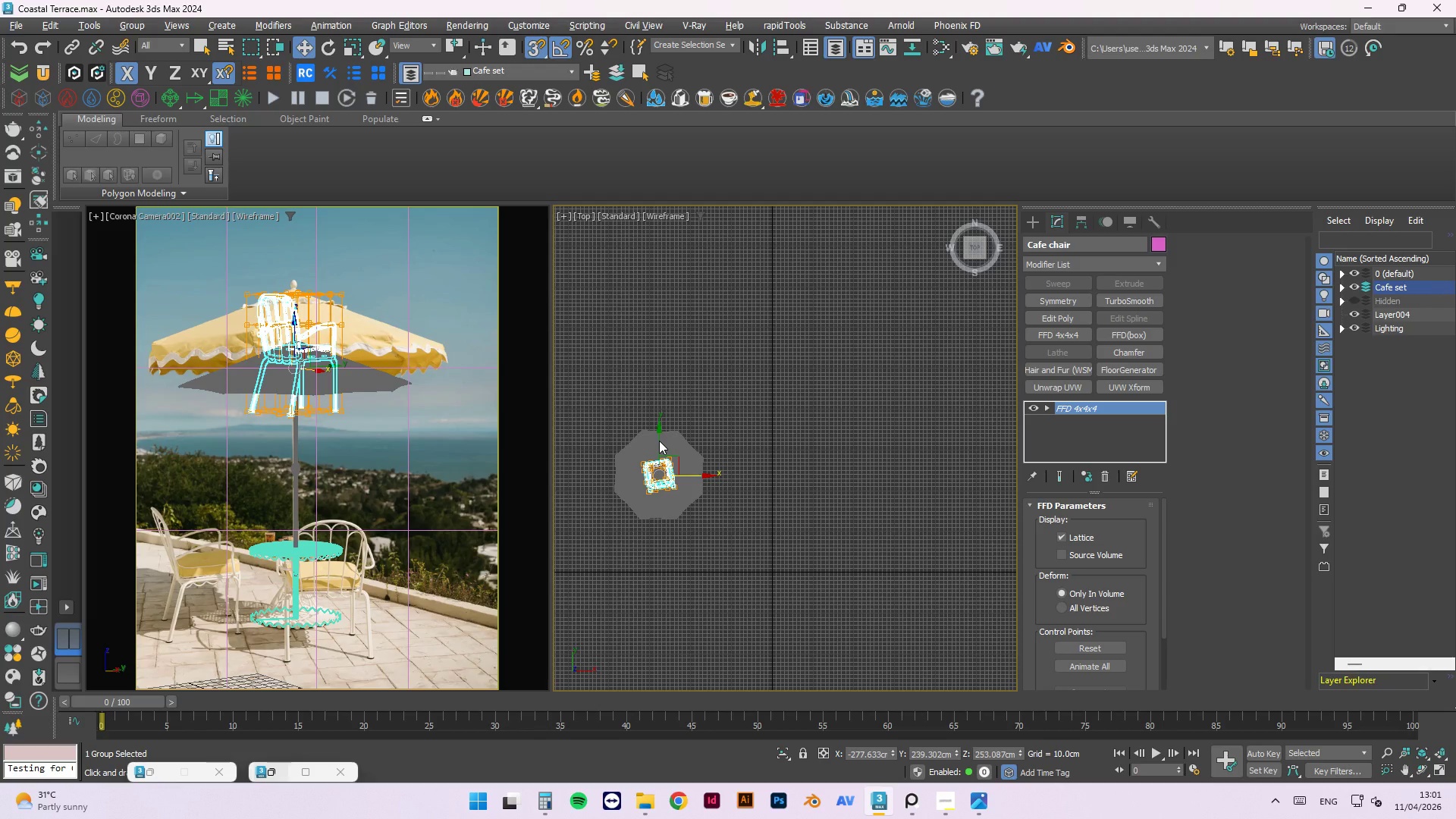 
left_click([659, 441])
 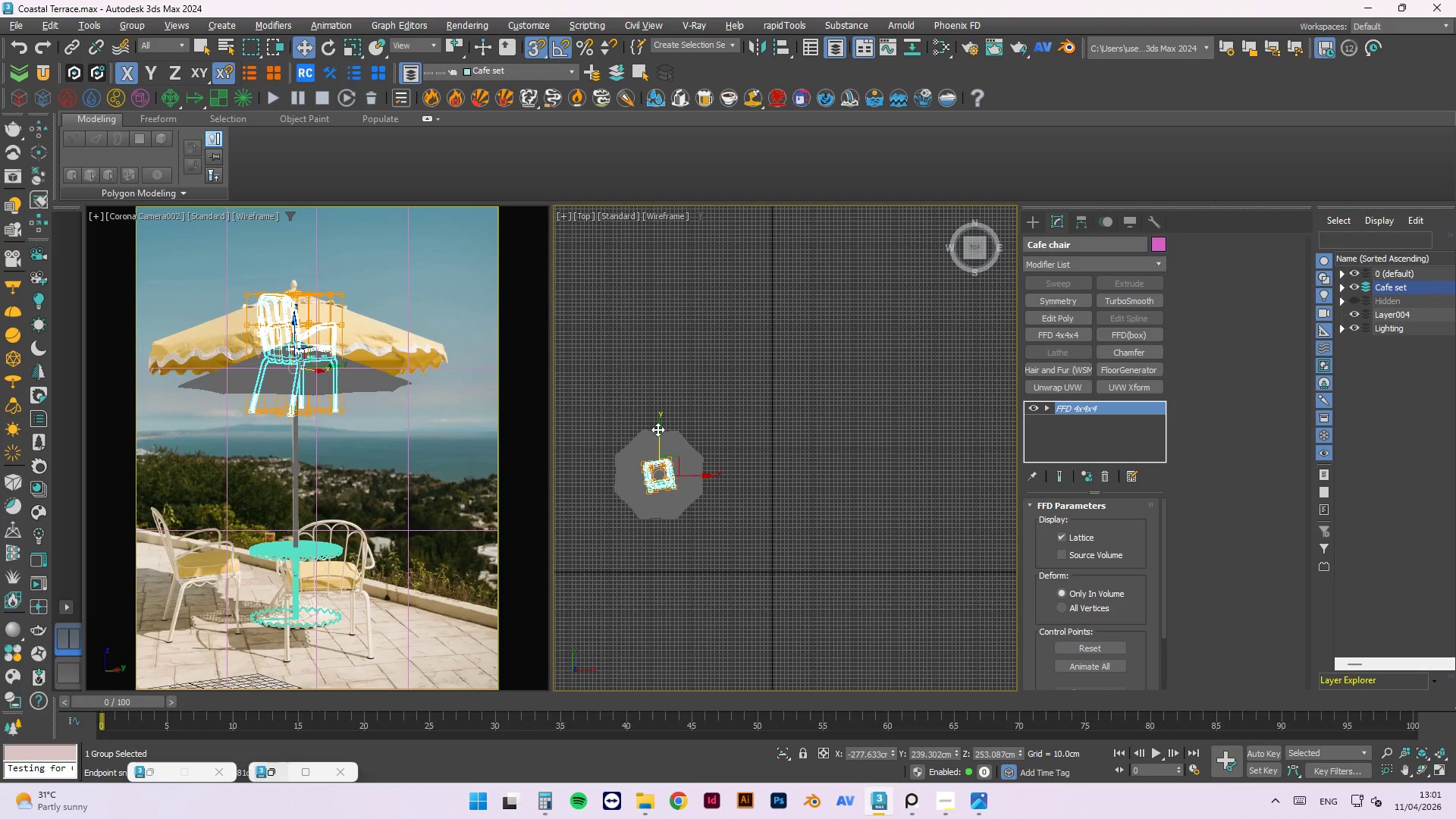 
left_click_drag(start_coordinate=[657, 429], to_coordinate=[688, 557])
 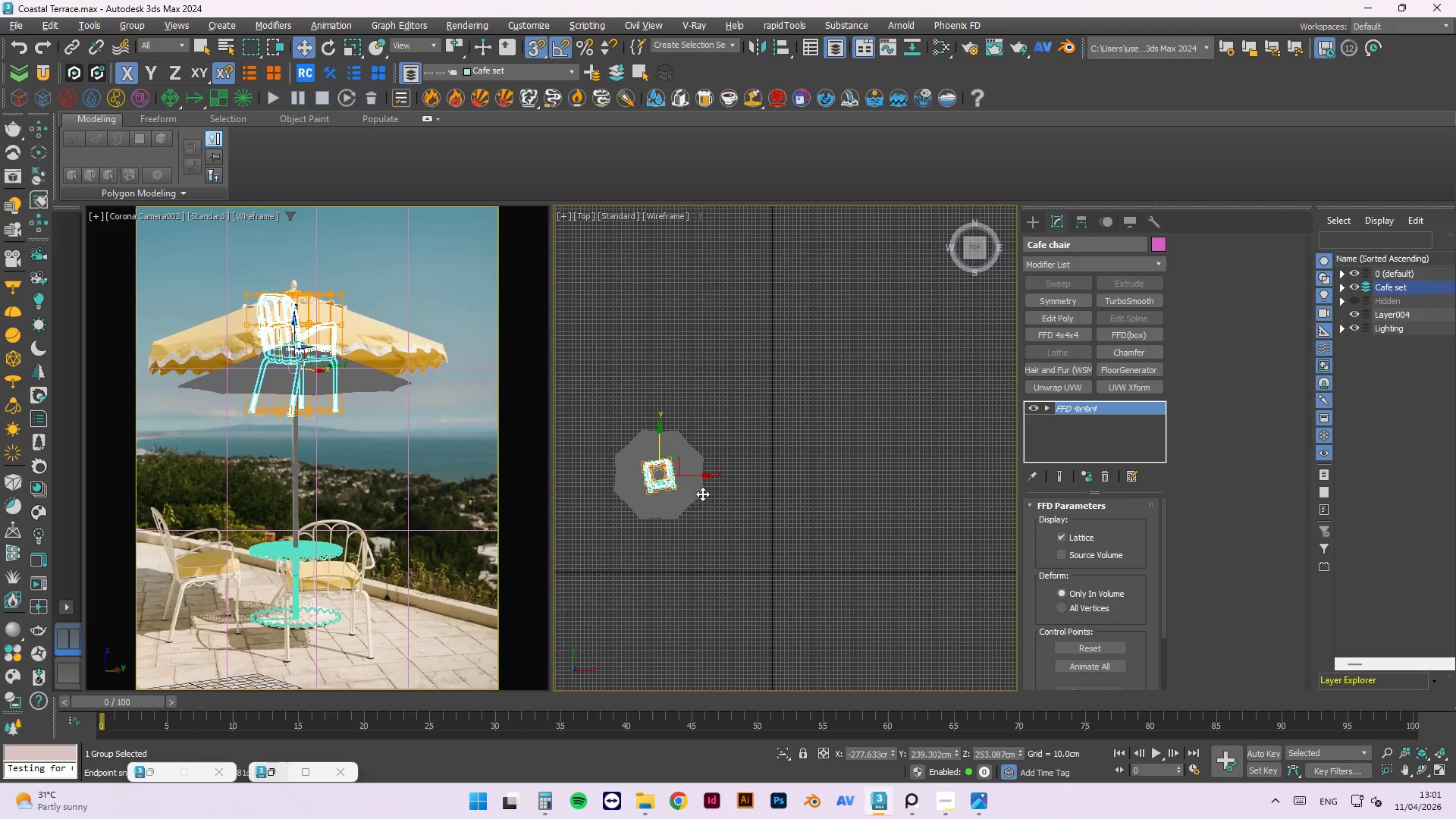 
scroll: coordinate [661, 588], scroll_direction: up, amount: 9.0
 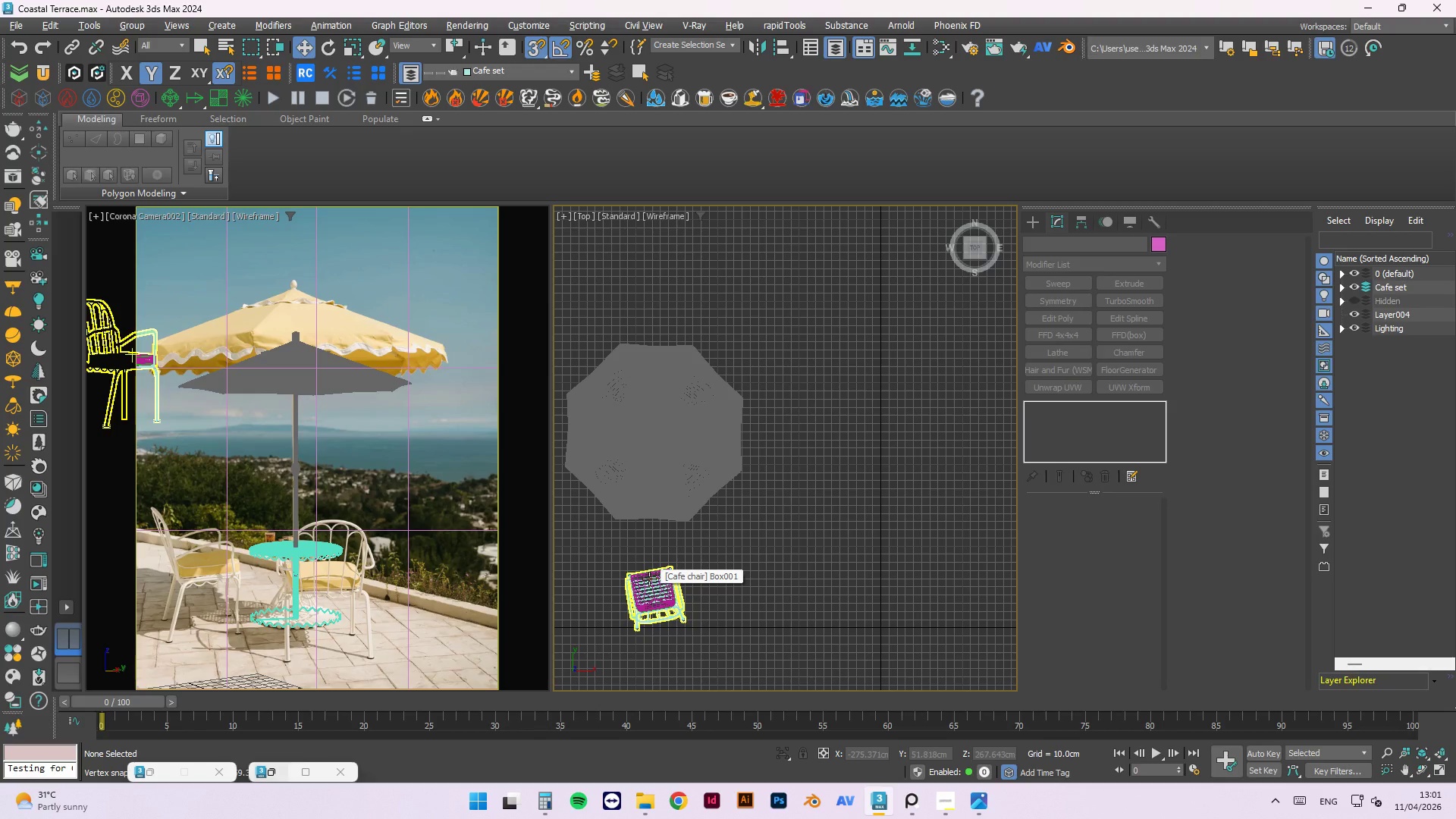 
left_click([649, 579])
 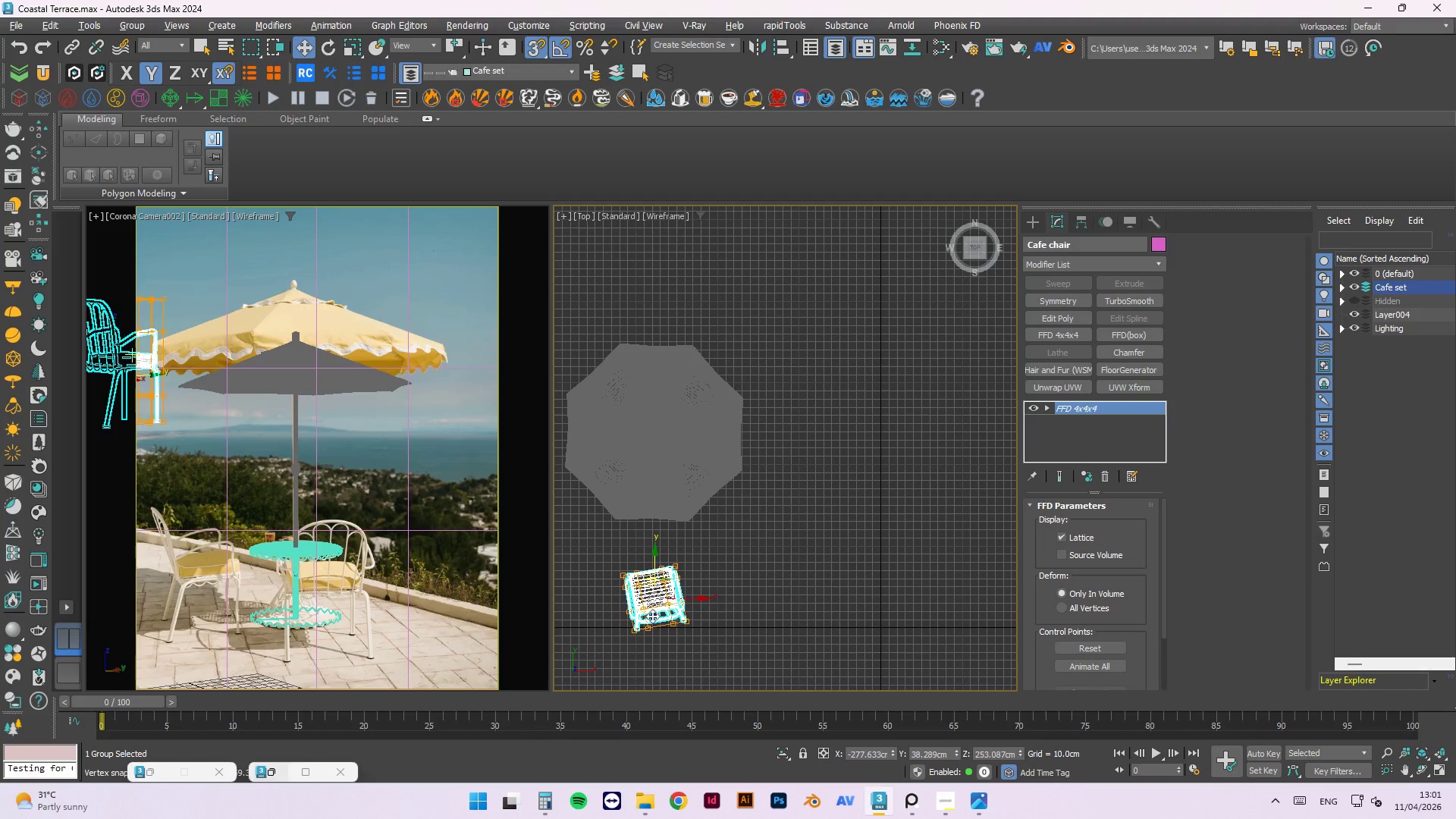 
scroll: coordinate [653, 639], scroll_direction: up, amount: 3.0
 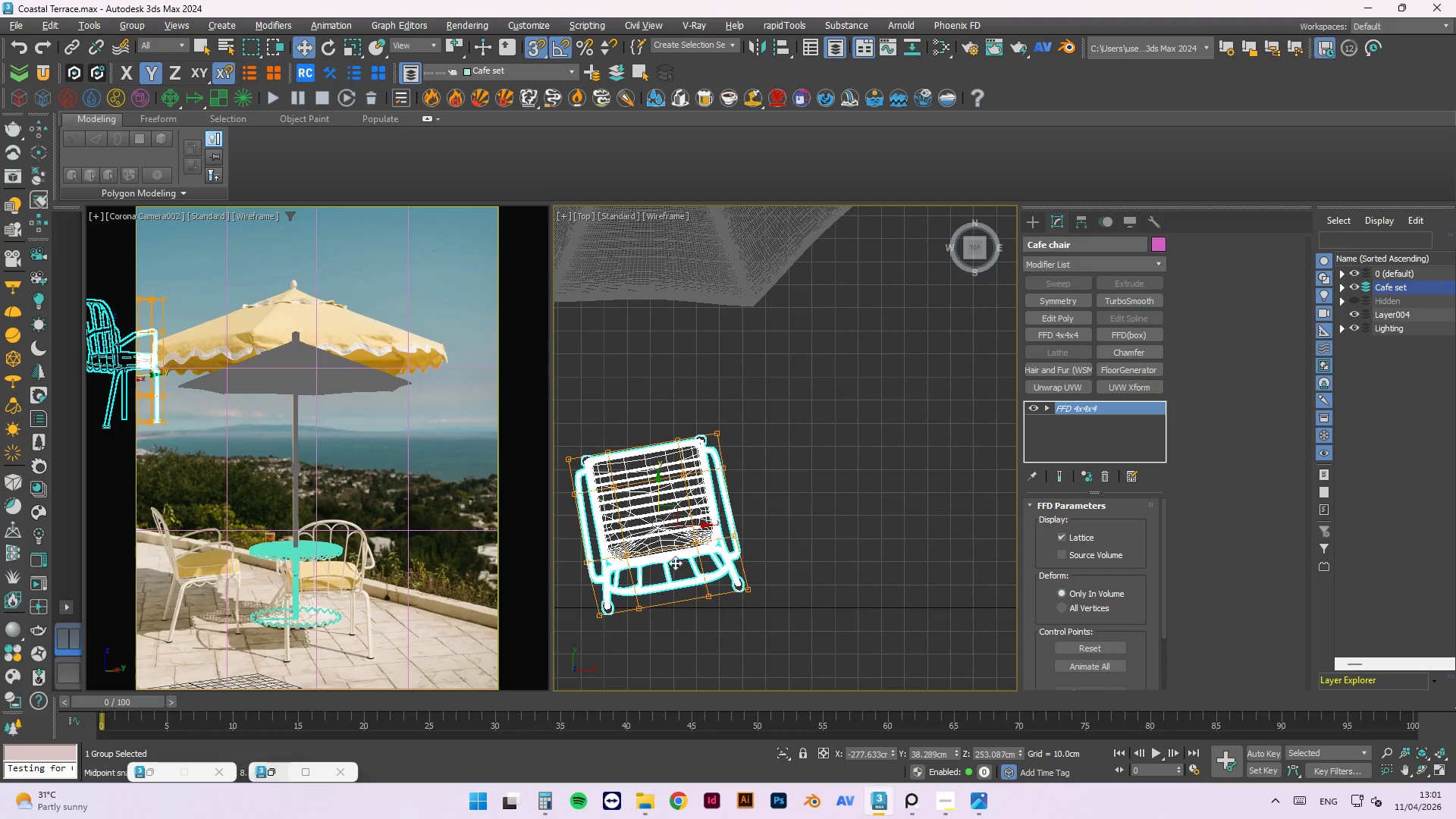 
type(es)
 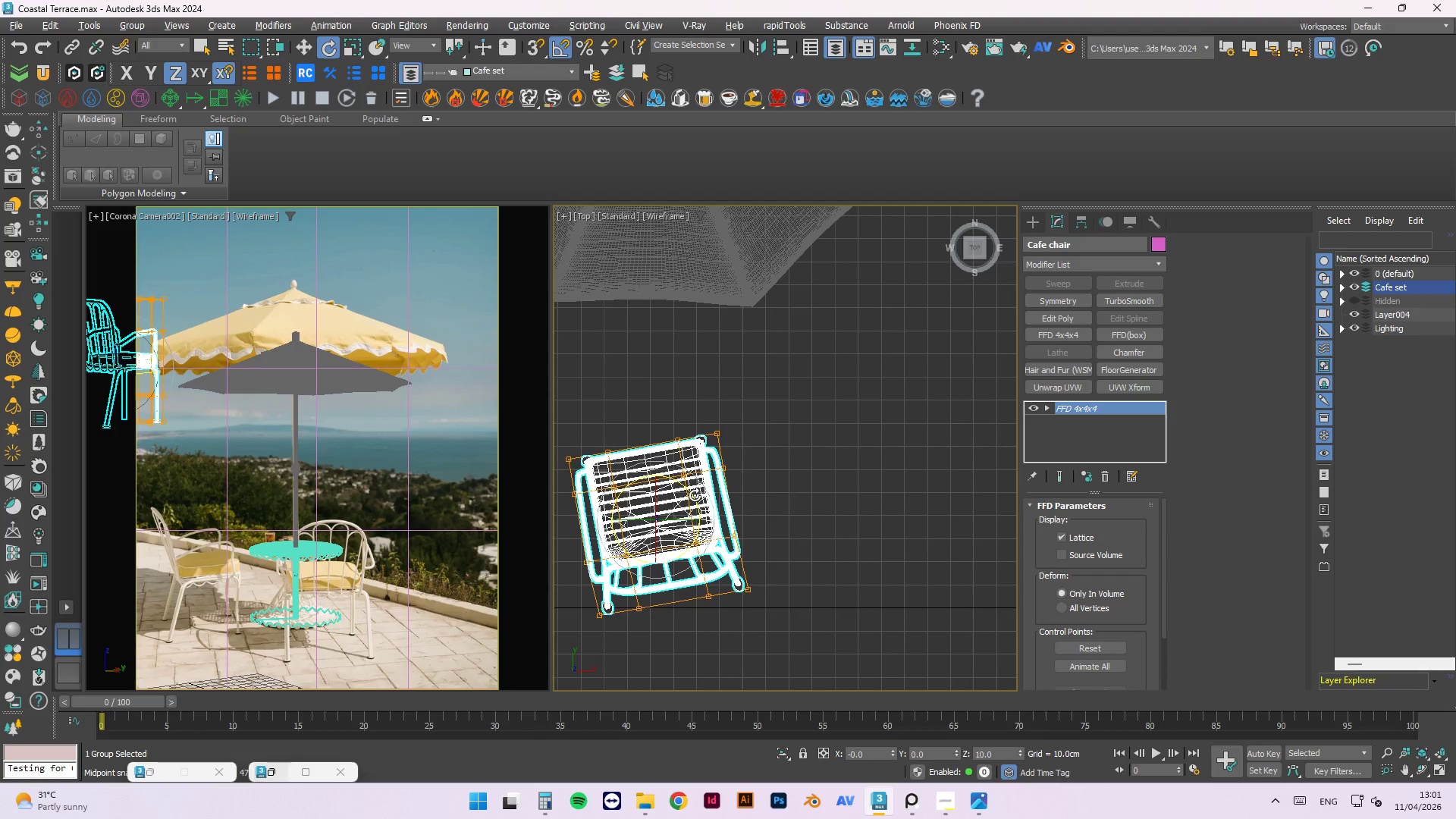 
left_click_drag(start_coordinate=[695, 495], to_coordinate=[705, 497])
 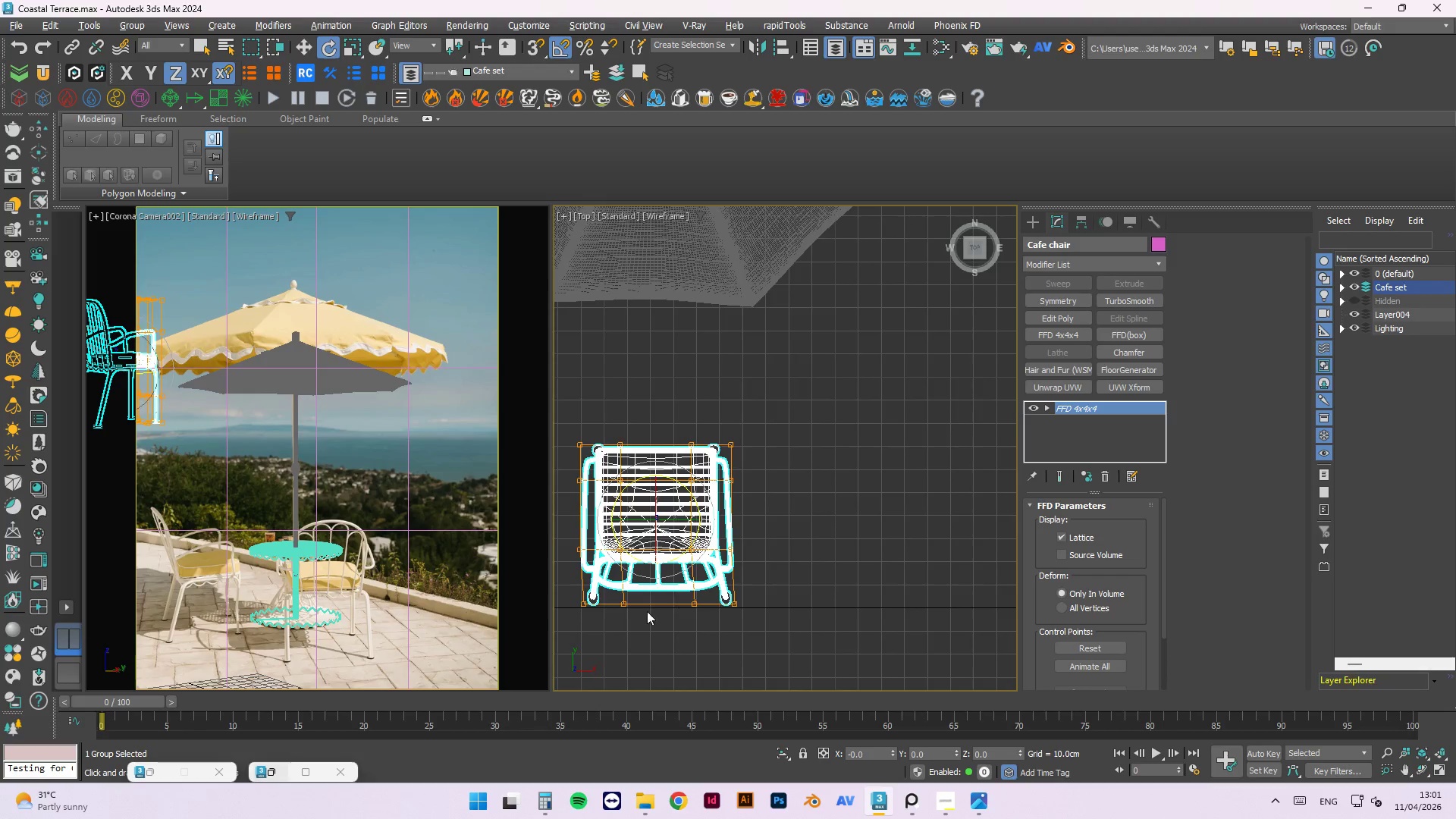 
scroll: coordinate [717, 535], scroll_direction: up, amount: 4.0
 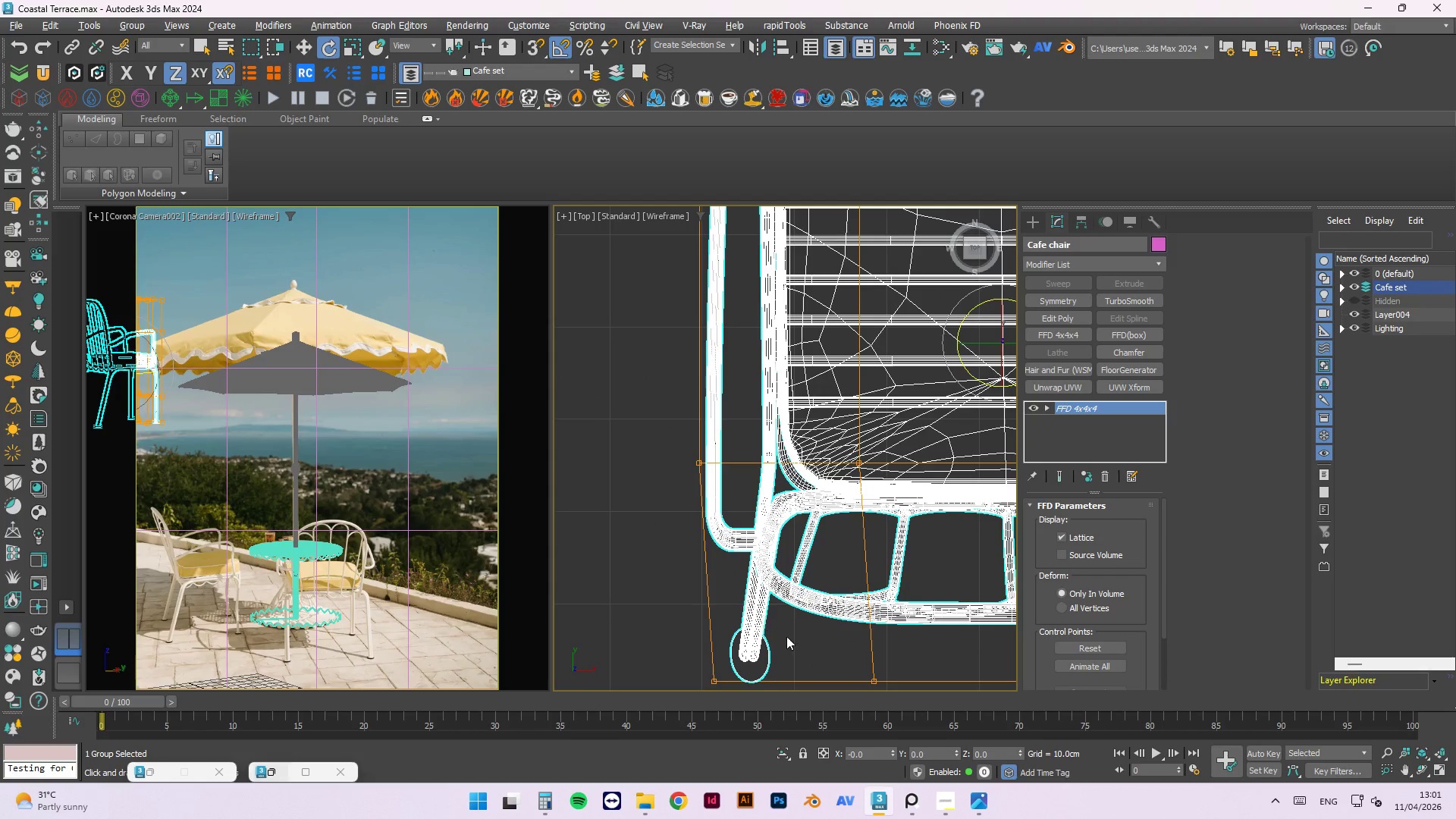 
scroll: coordinate [704, 497], scroll_direction: down, amount: 3.0
 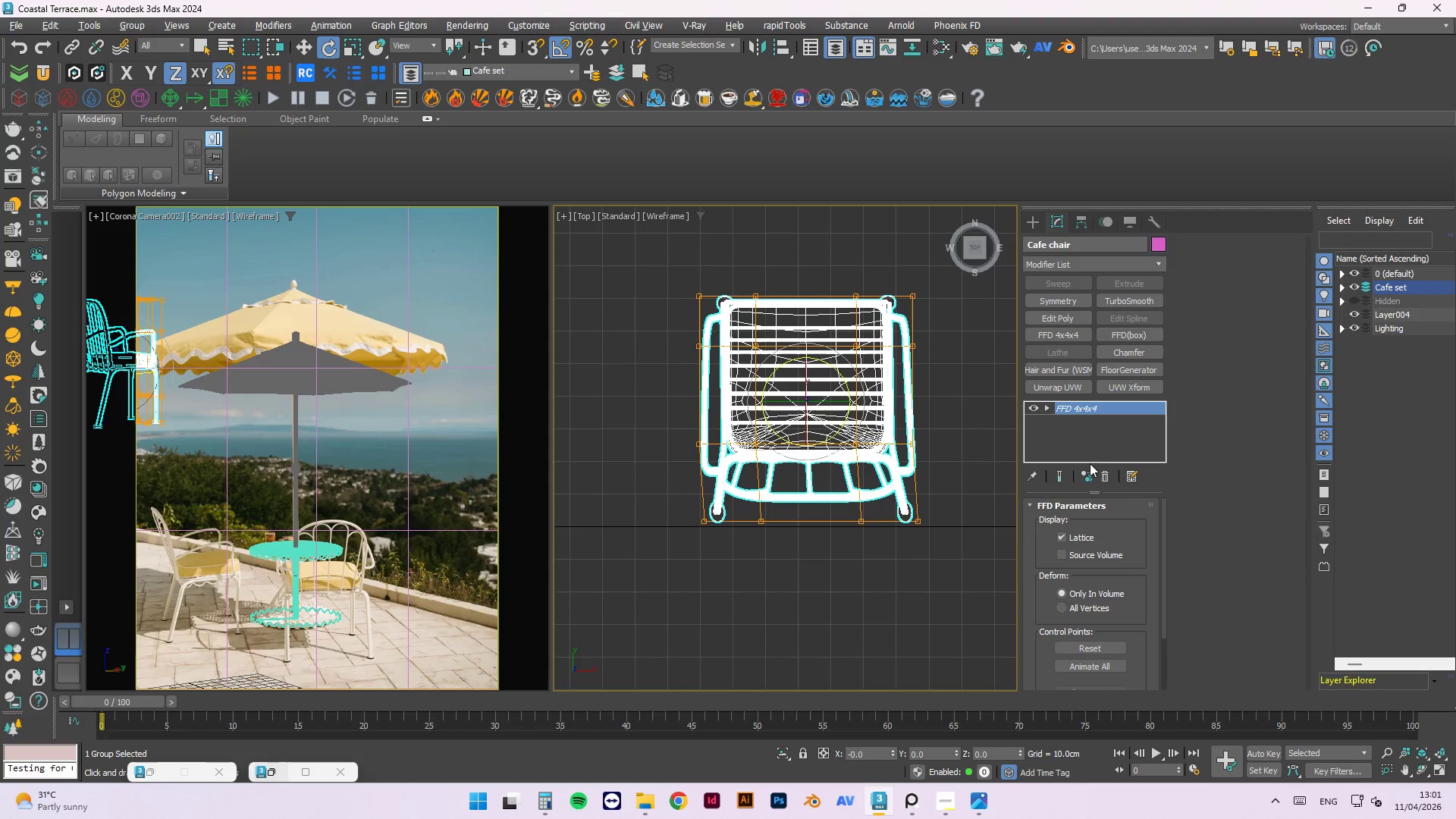 
left_click([1107, 476])
 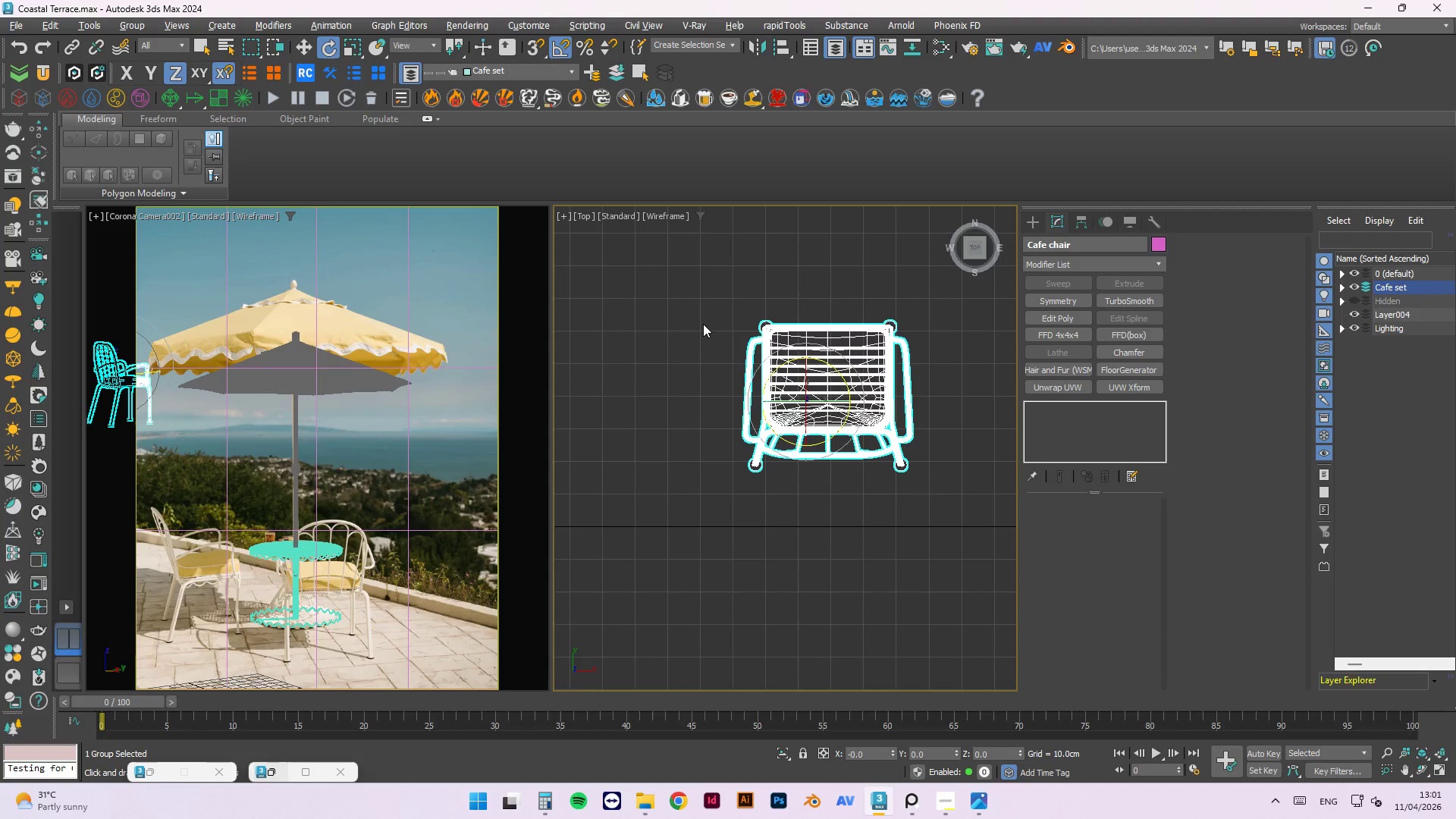 
scroll: coordinate [730, 324], scroll_direction: down, amount: 4.0
 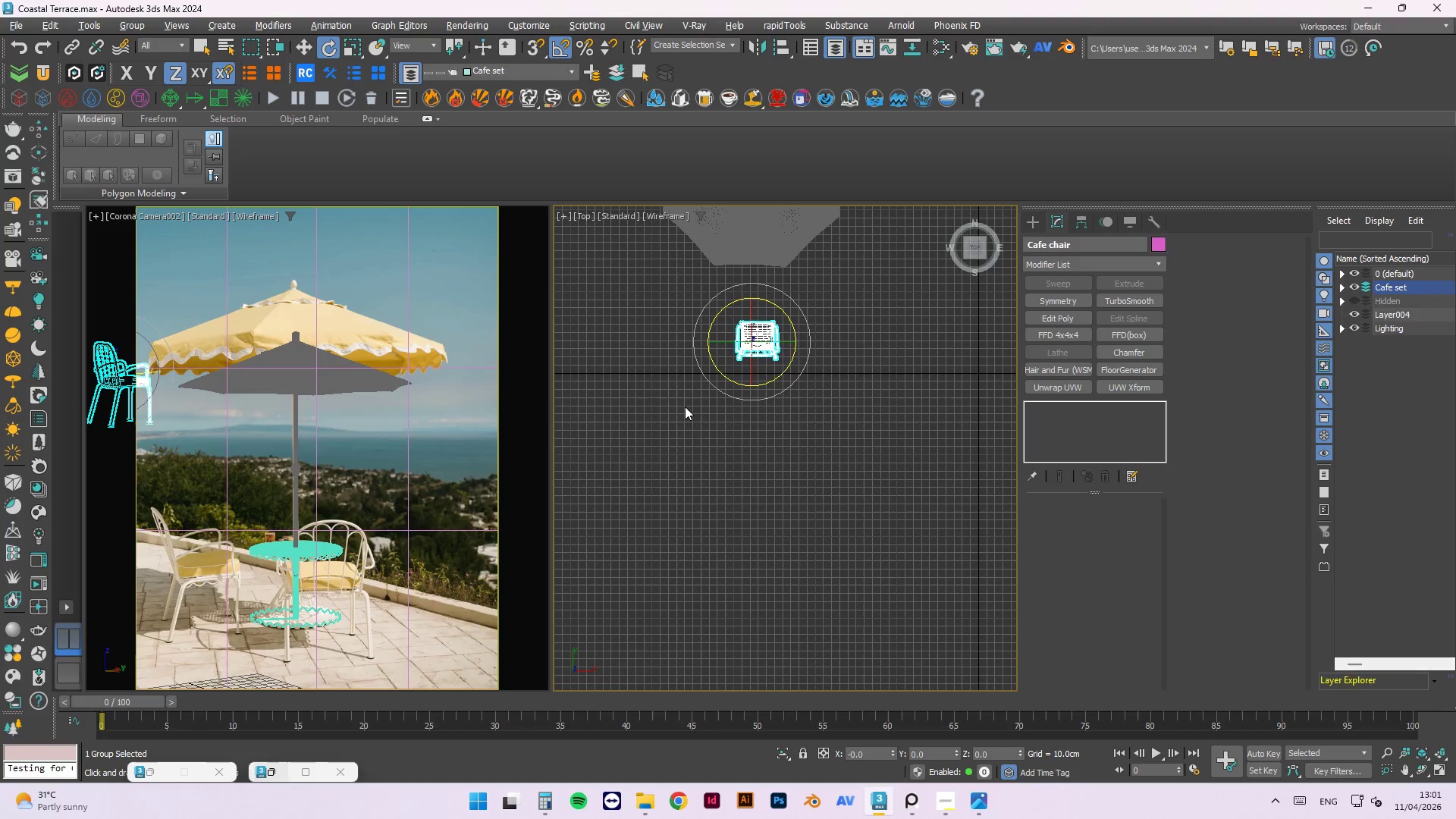 
hold_key(key=AltLeft, duration=1.17)
 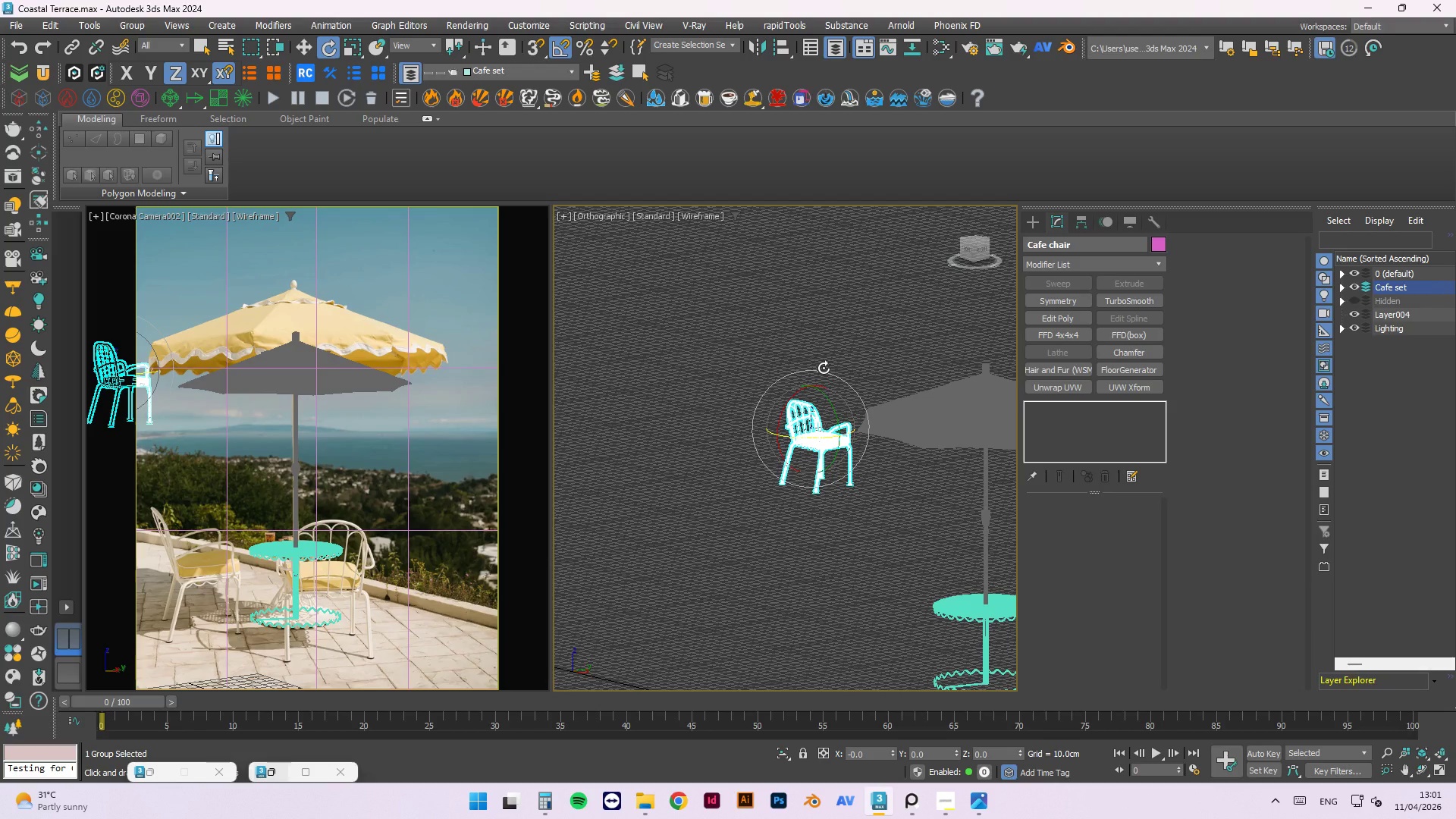 
scroll: coordinate [850, 498], scroll_direction: up, amount: 1.0
 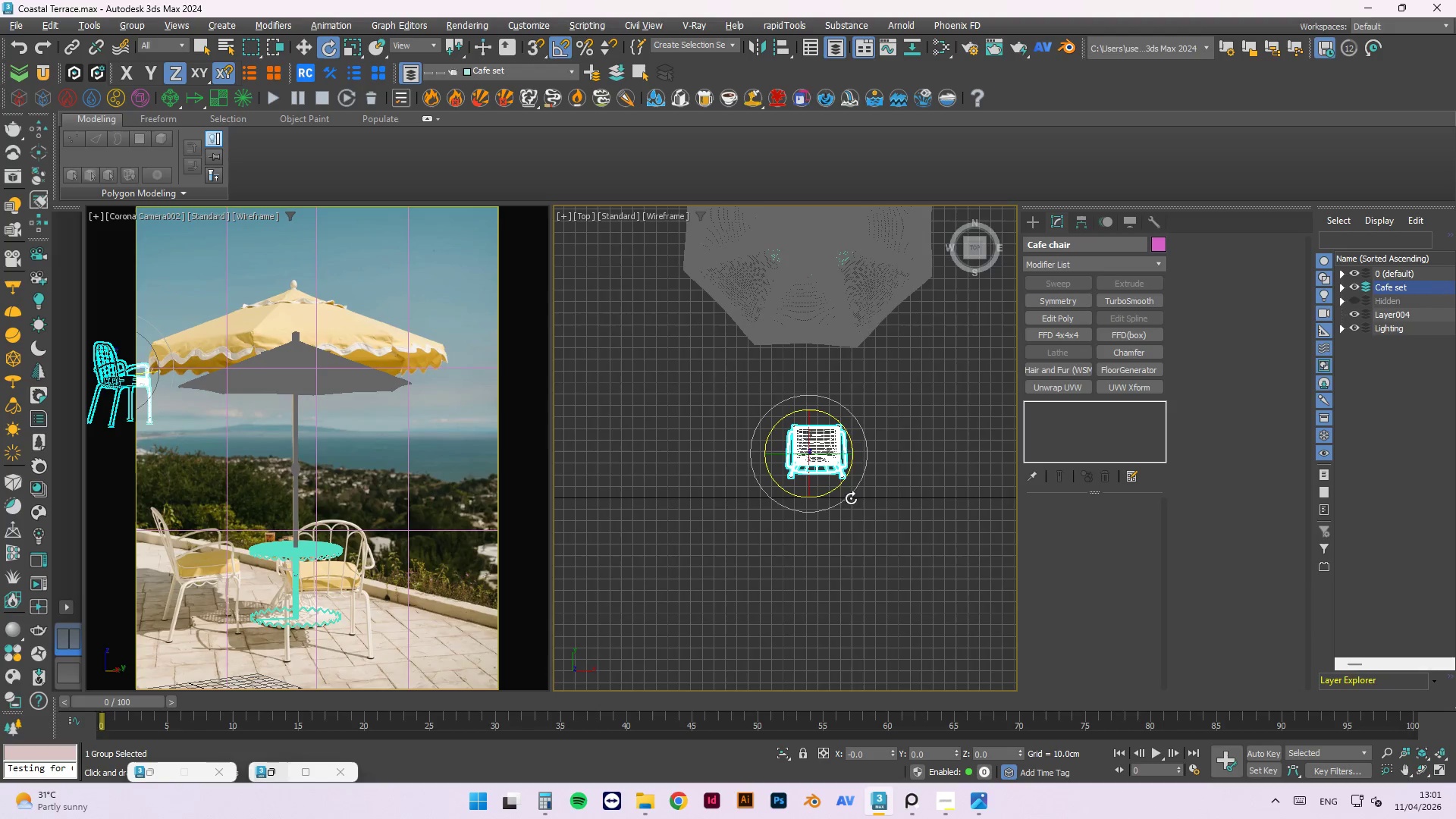 
key(F)
 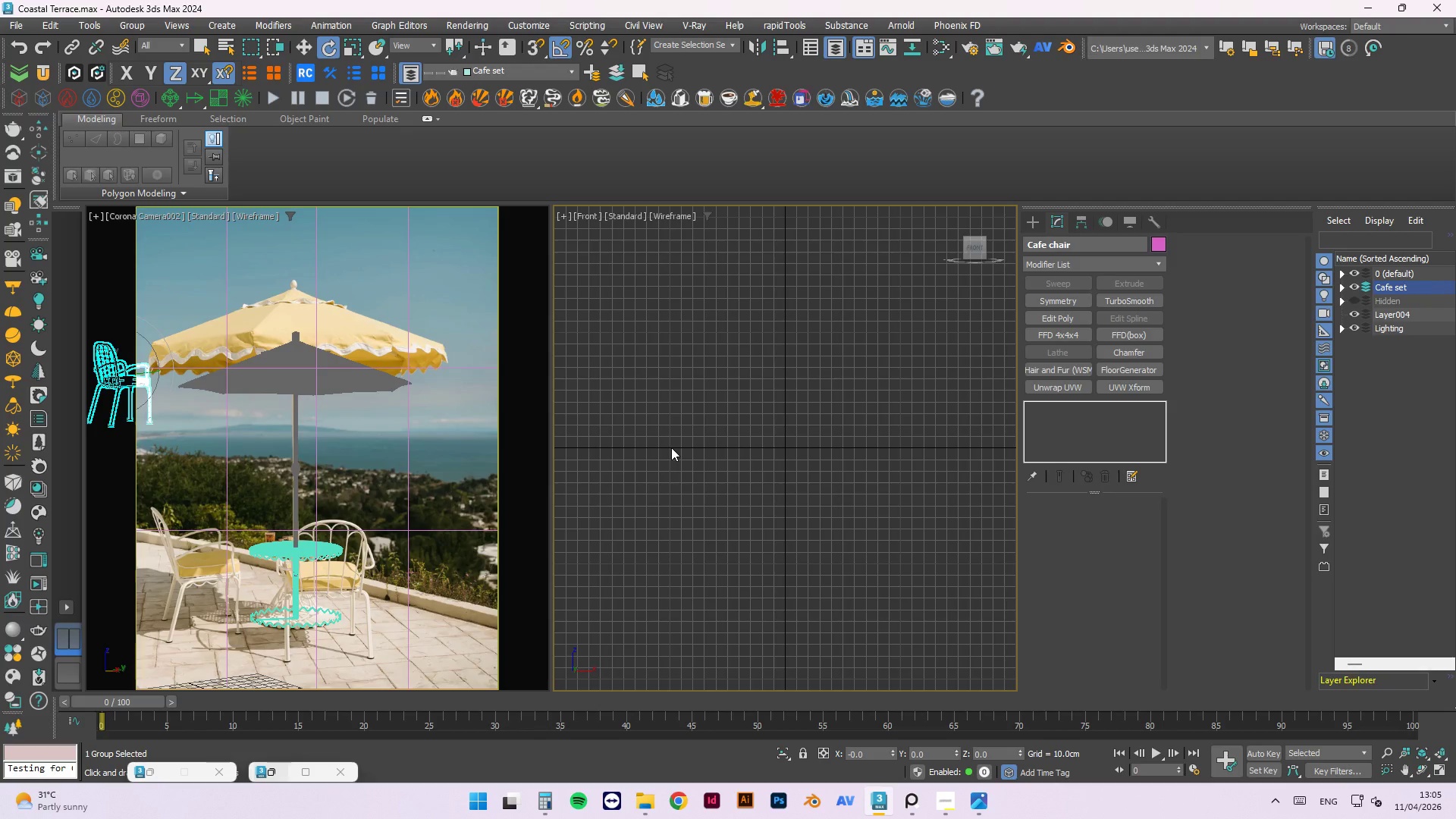 
wait(210.47)
 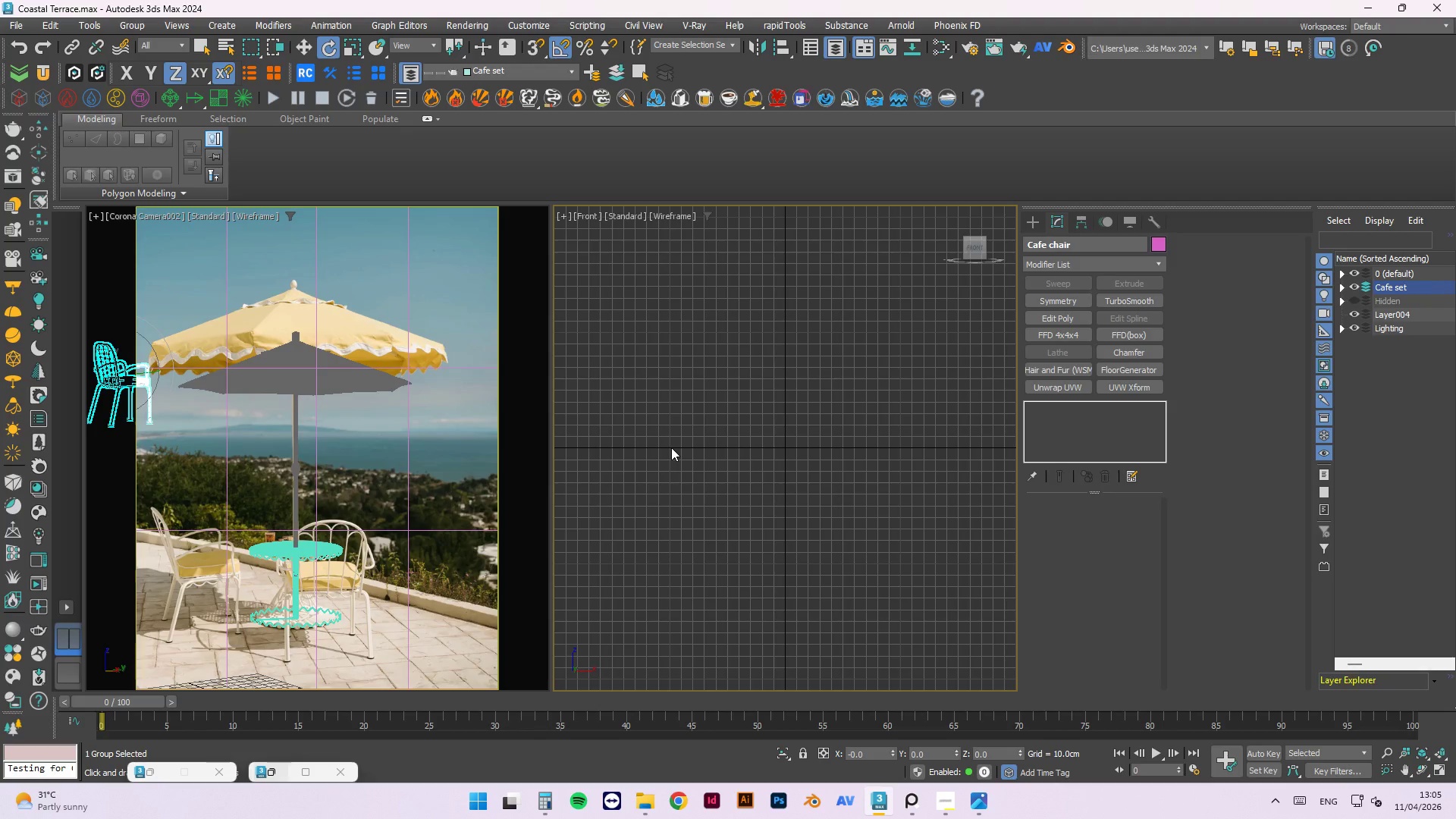 
scroll: coordinate [255, 585], scroll_direction: up, amount: 3.0
 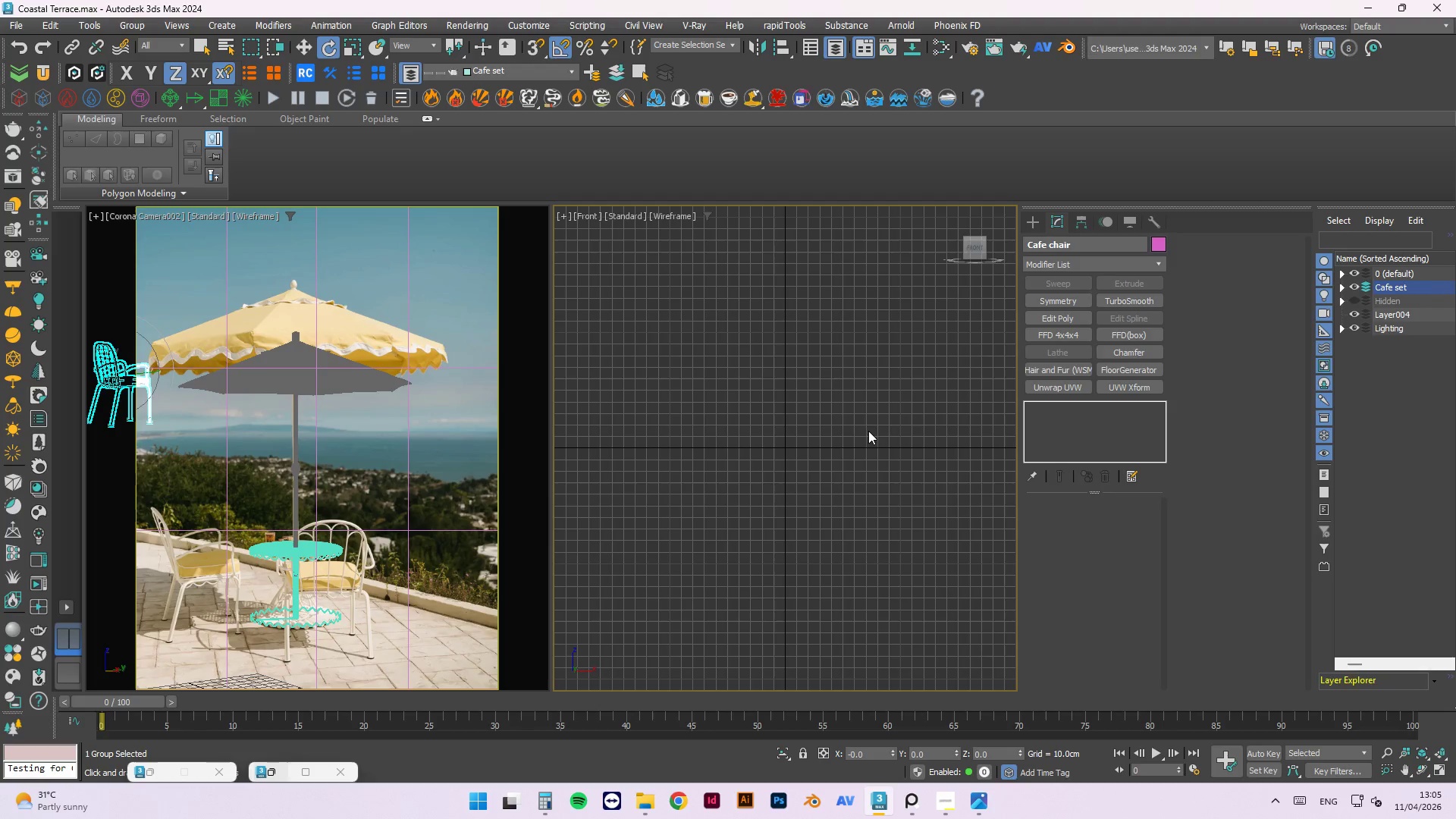 
left_click([805, 434])
 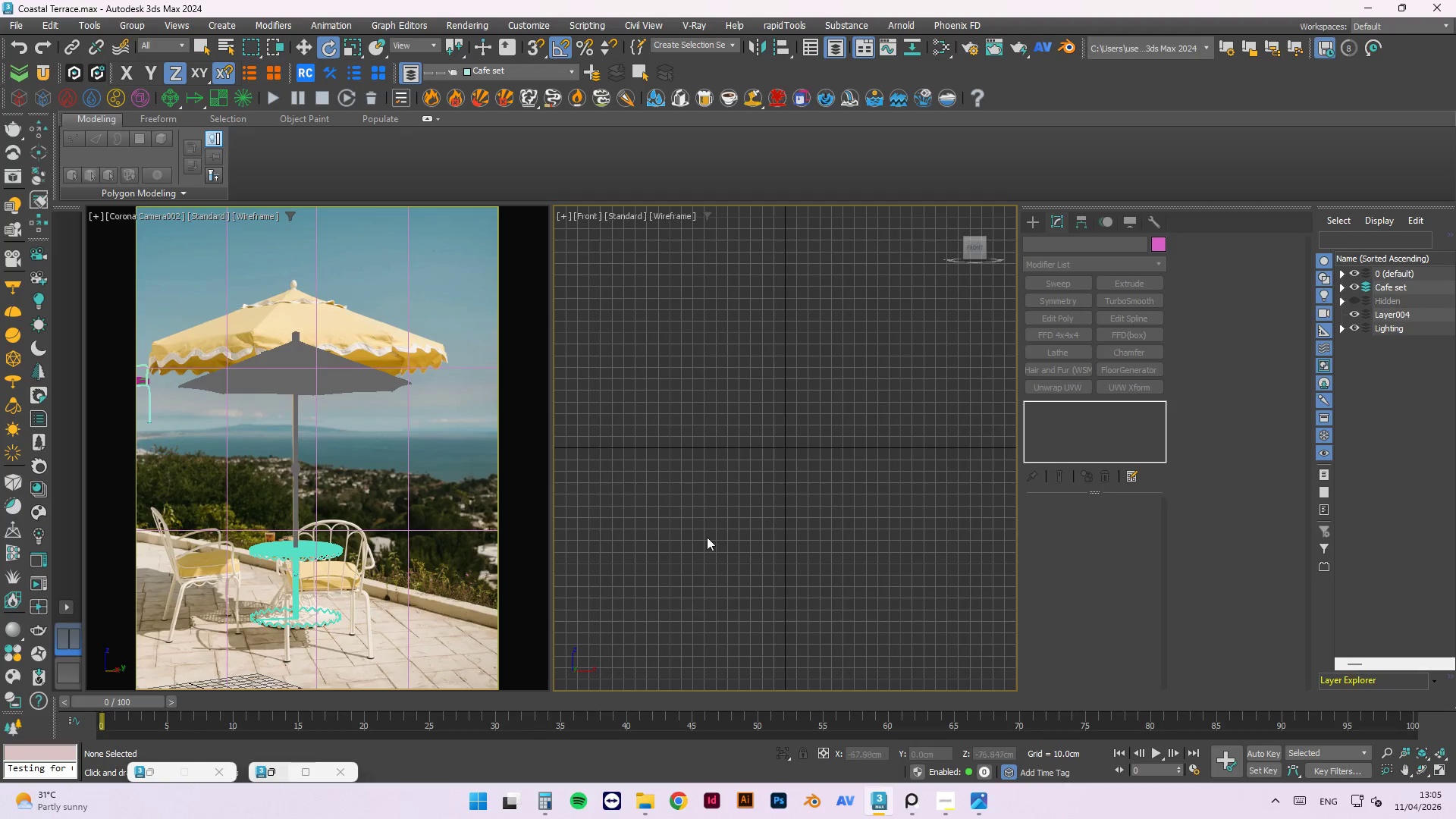 
scroll: coordinate [689, 513], scroll_direction: down, amount: 4.0
 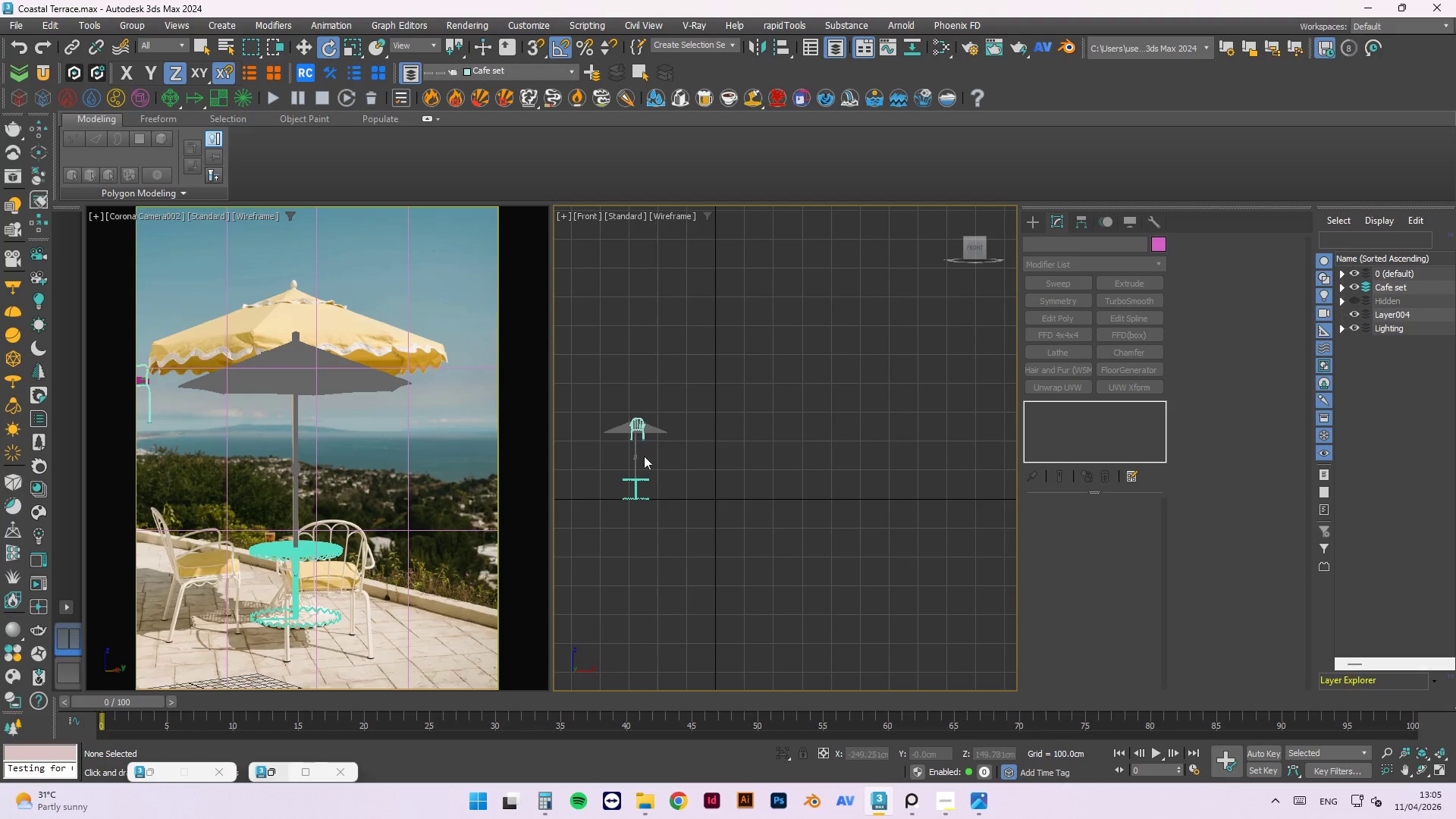 
scroll: coordinate [570, 448], scroll_direction: up, amount: 2.0
 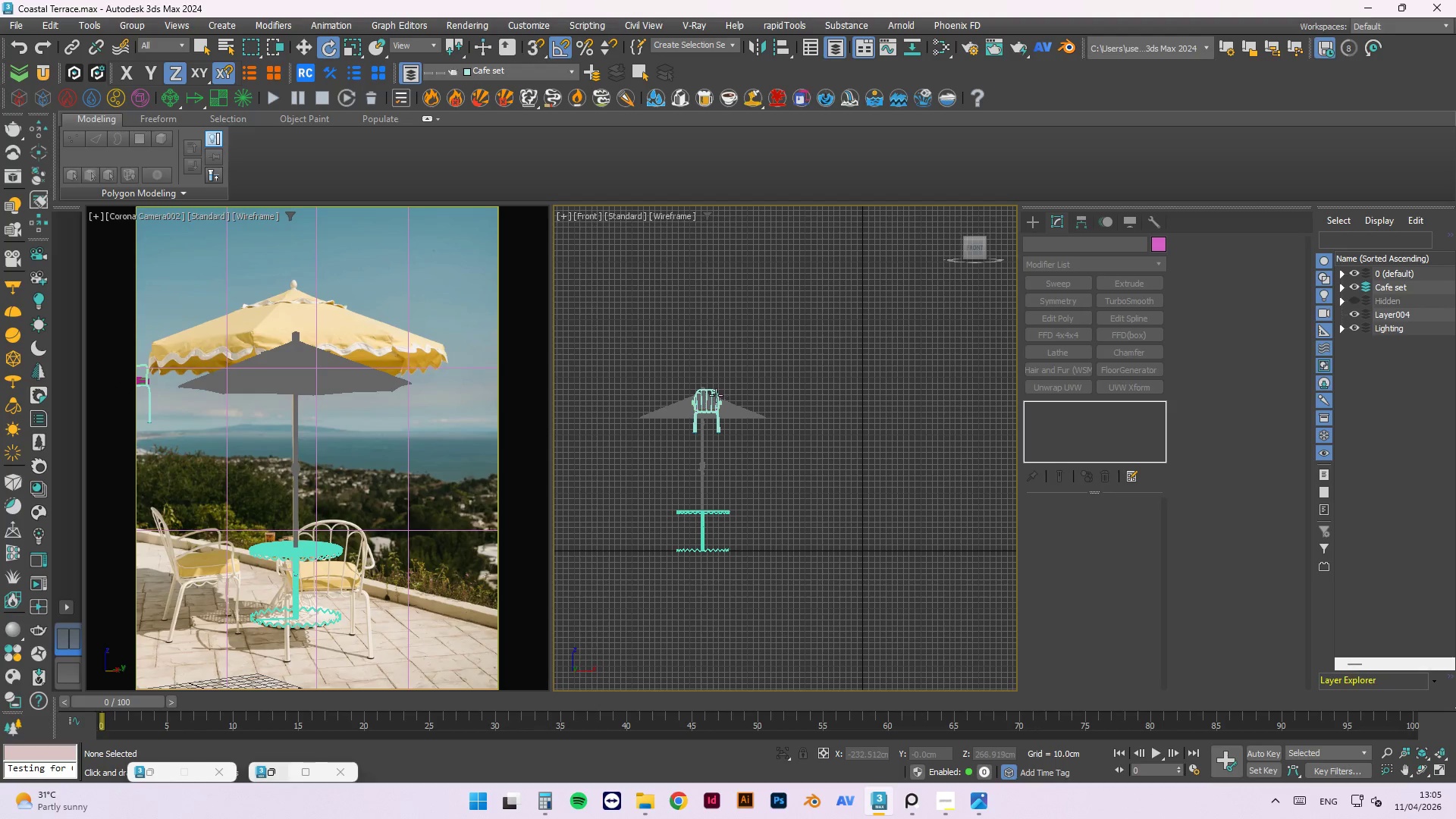 
left_click([714, 395])
 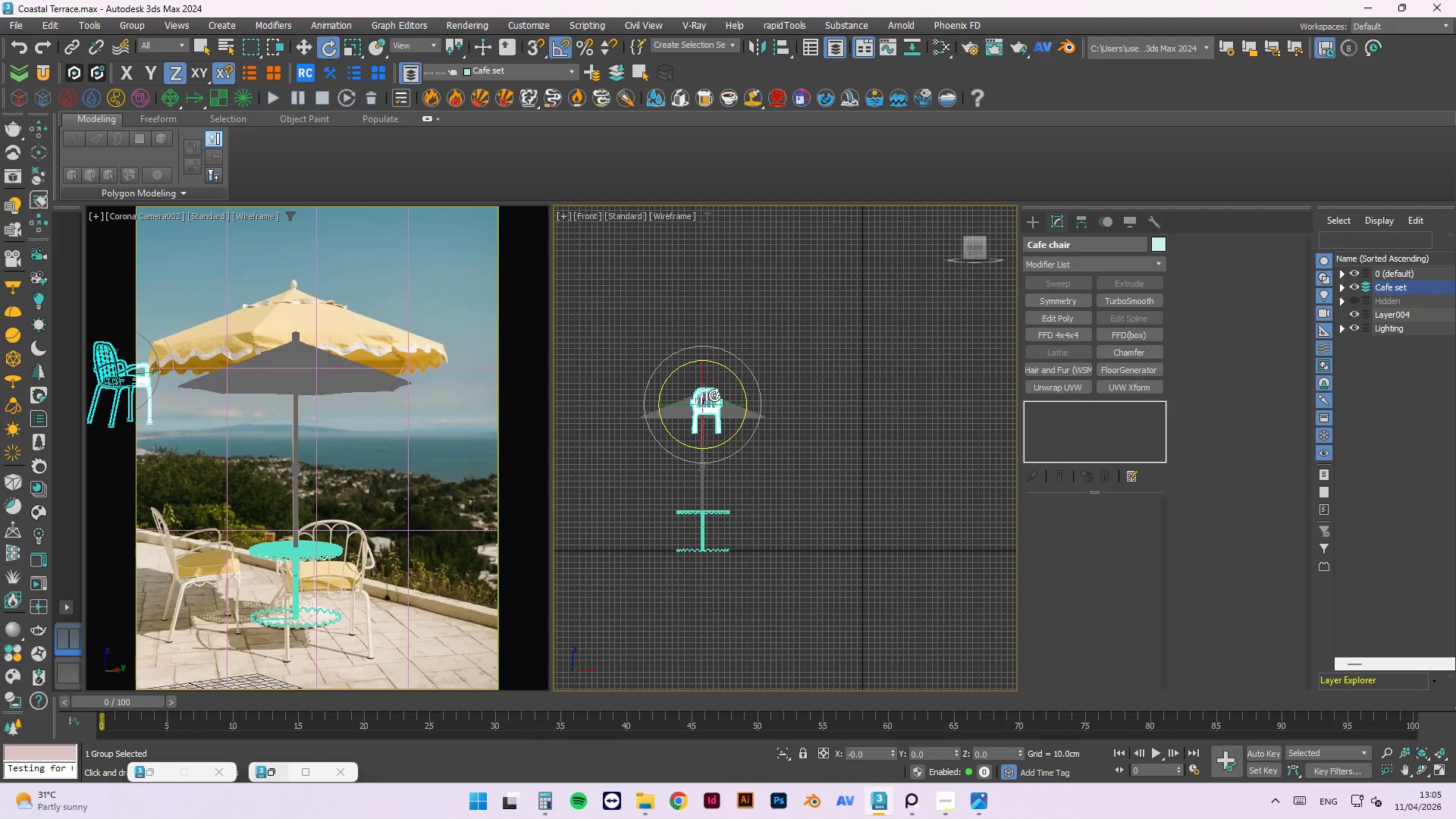 
scroll: coordinate [714, 395], scroll_direction: up, amount: 2.0
 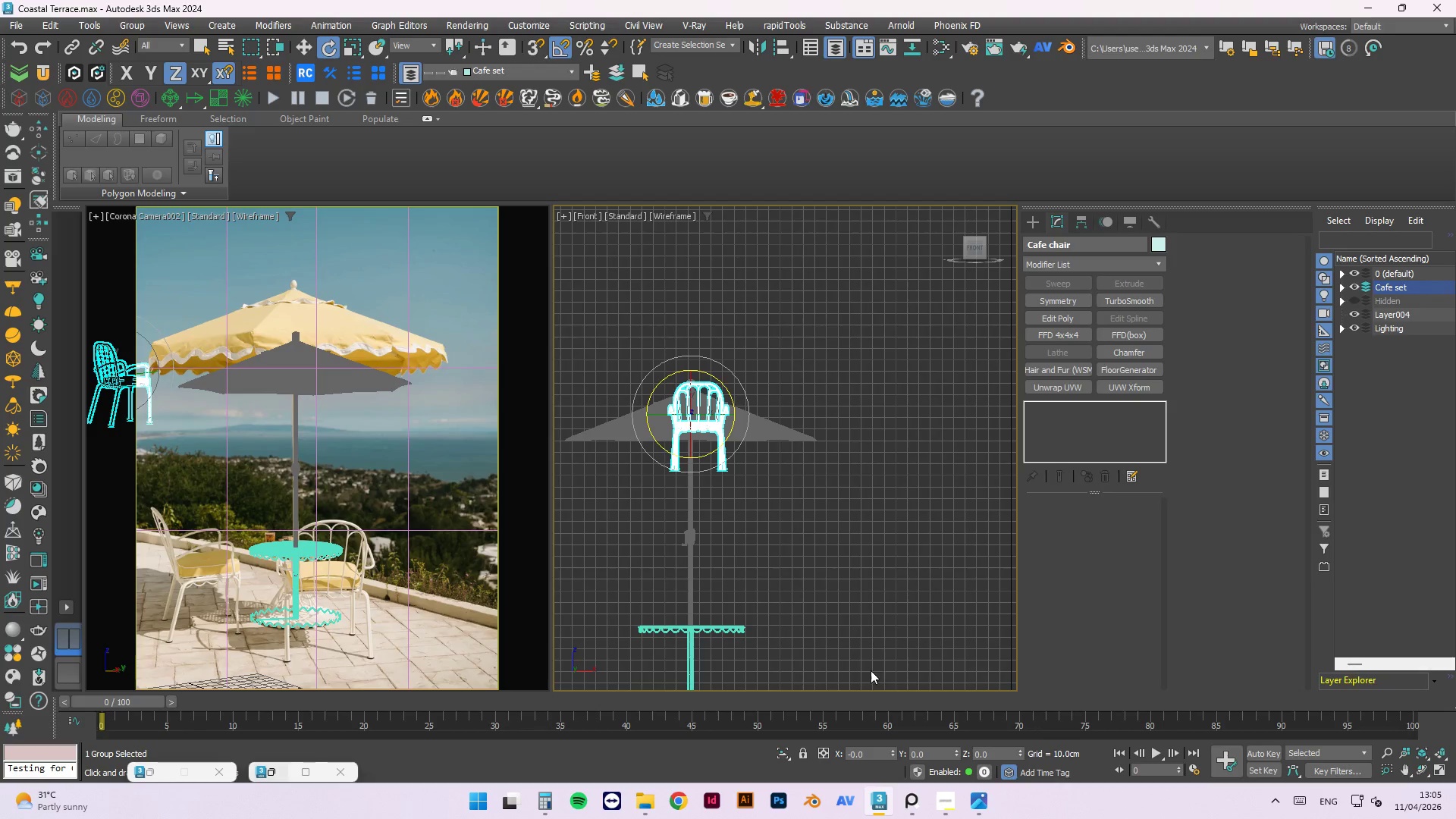 
left_click_drag(start_coordinate=[875, 752], to_coordinate=[720, 750])
 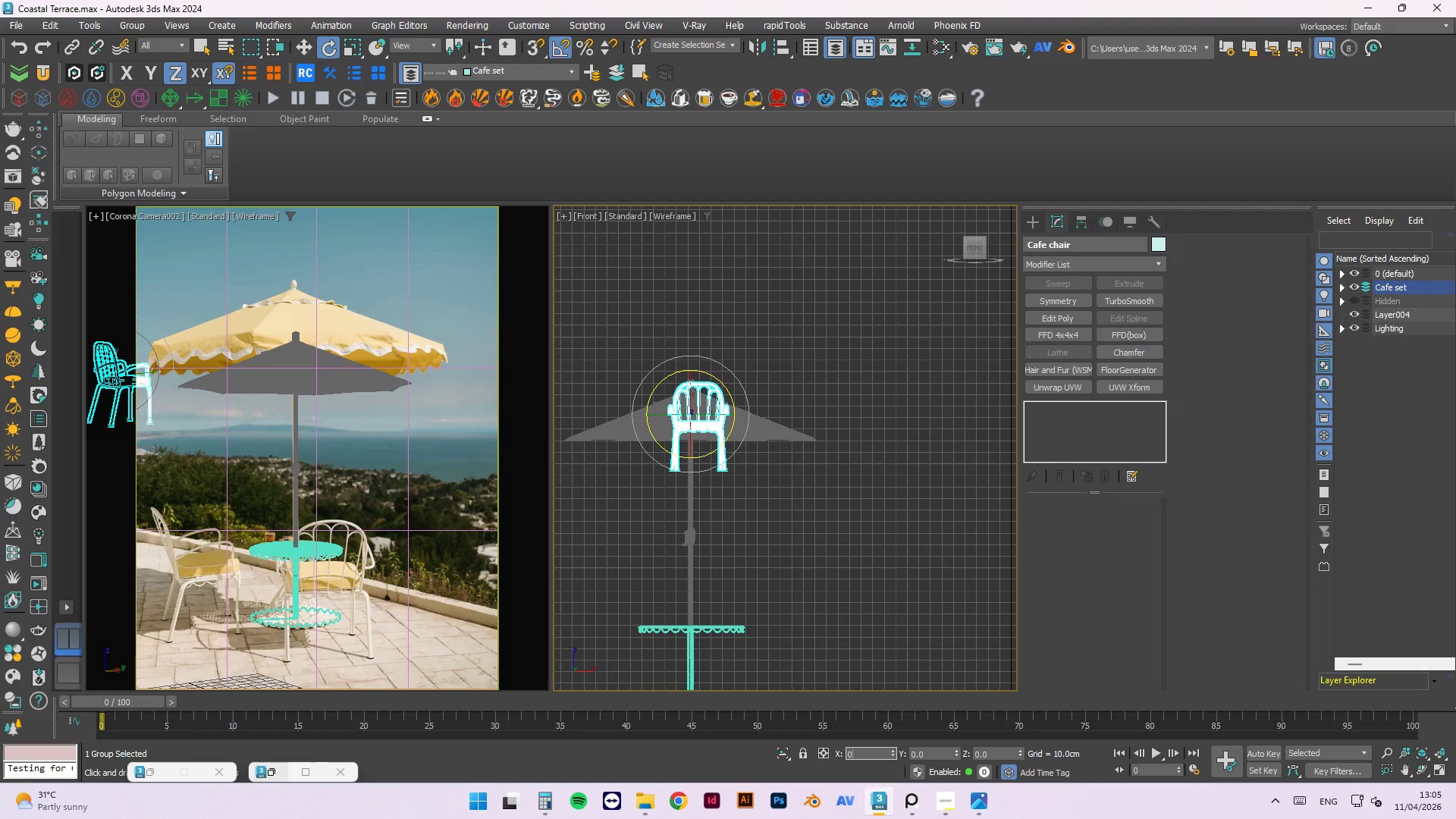 
key(Numpad0)
 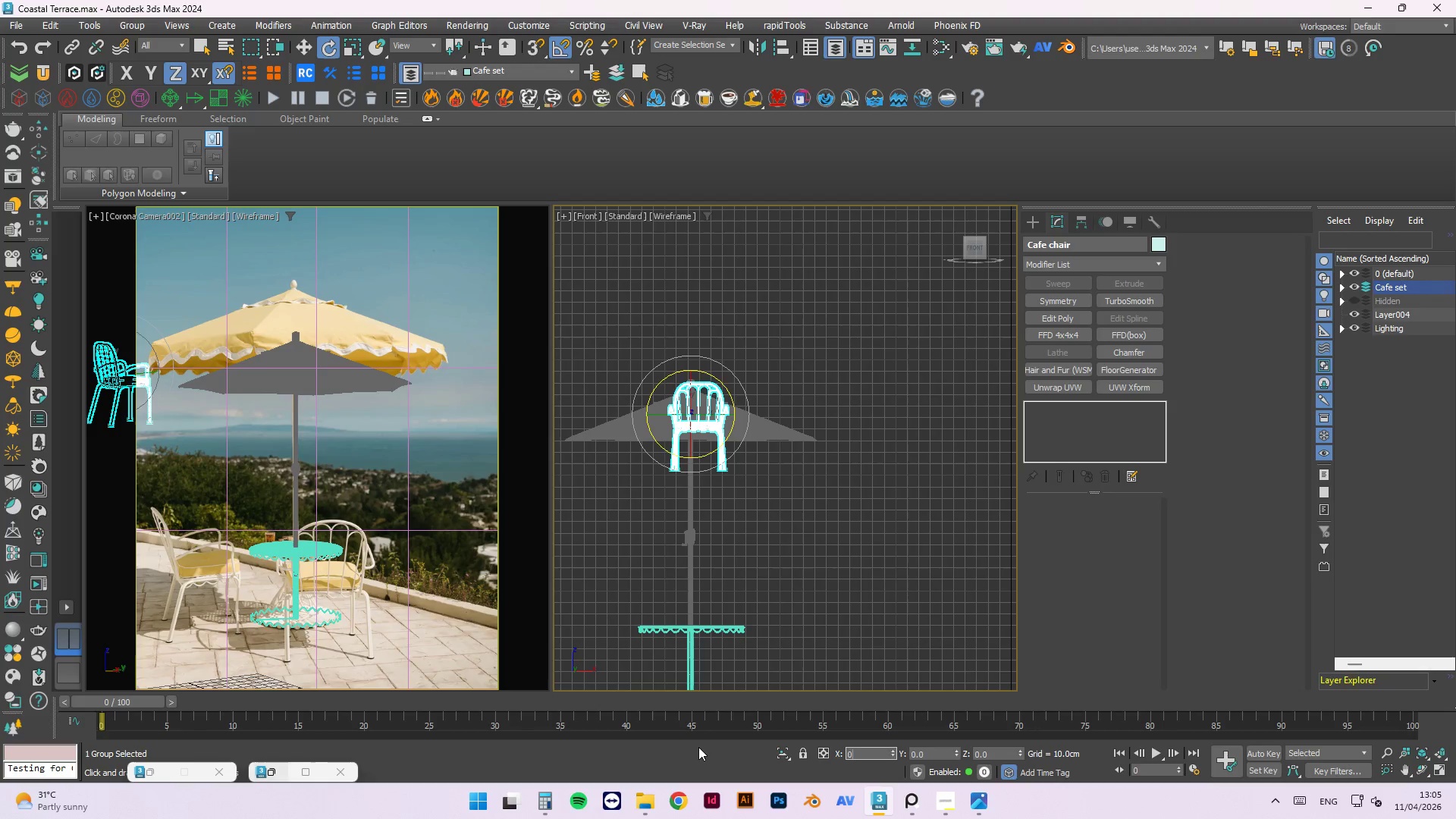 
key(Tab)
 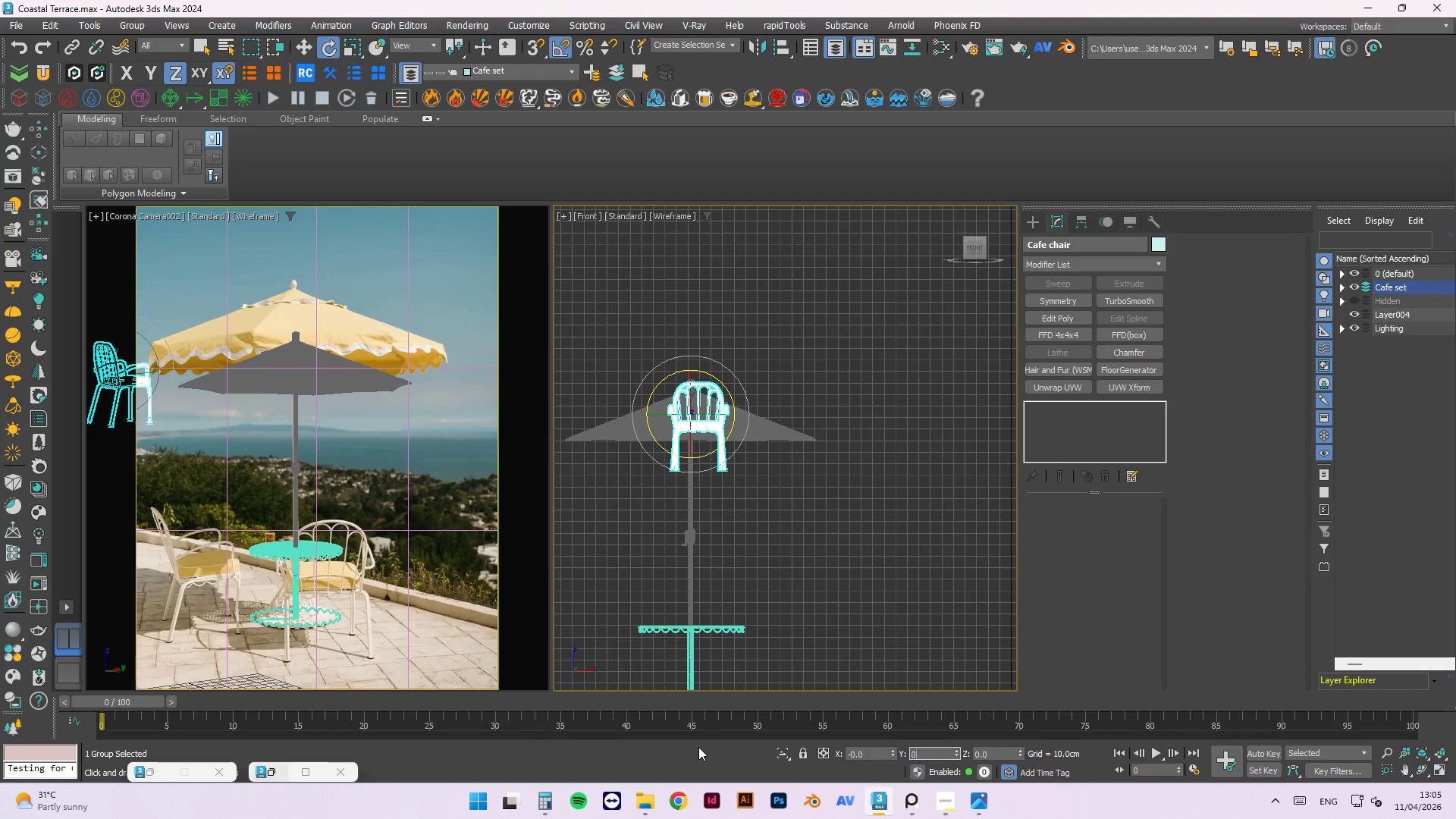 
key(Numpad0)
 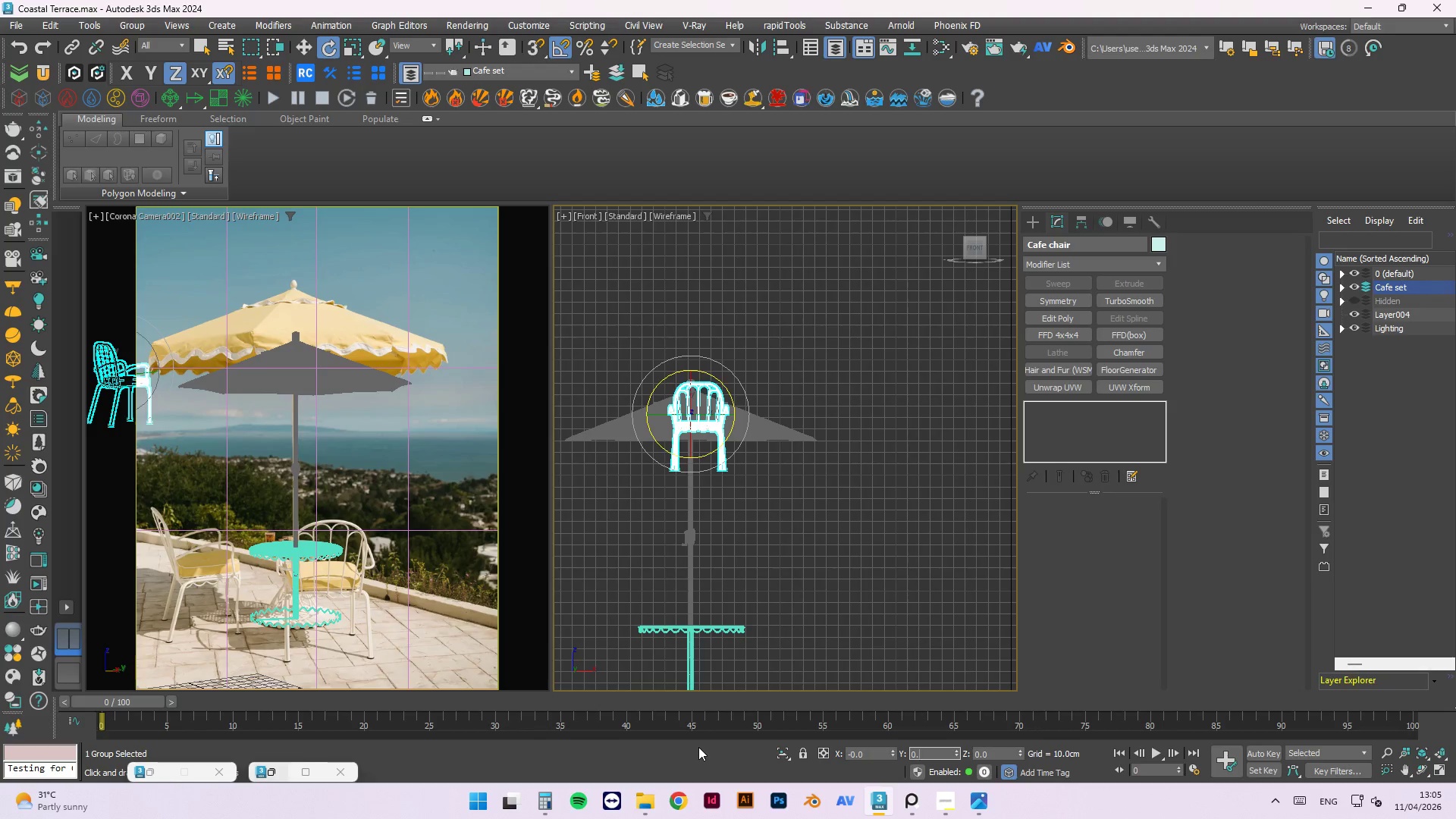 
key(NumpadDecimal)
 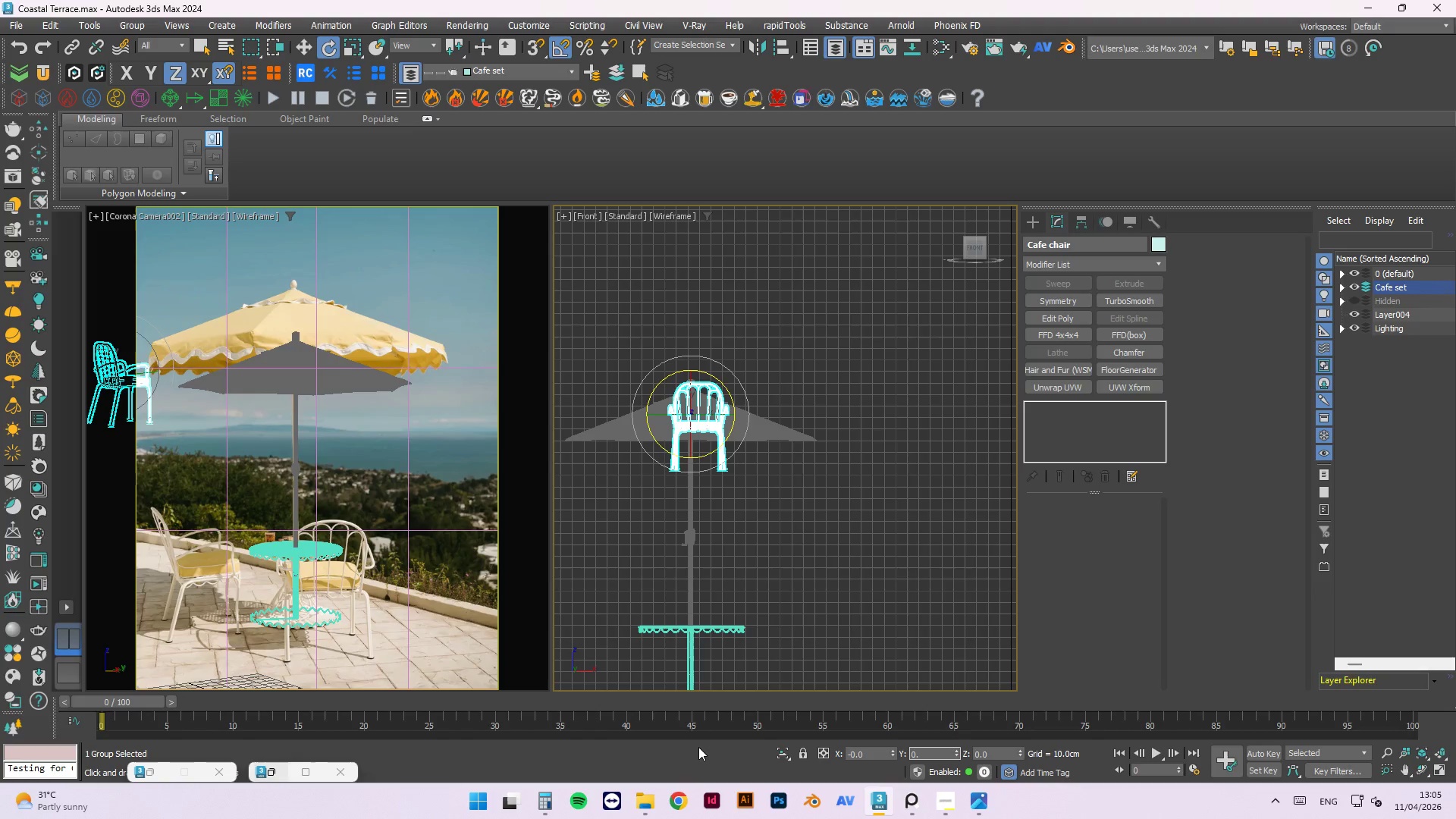 
key(Backspace)
 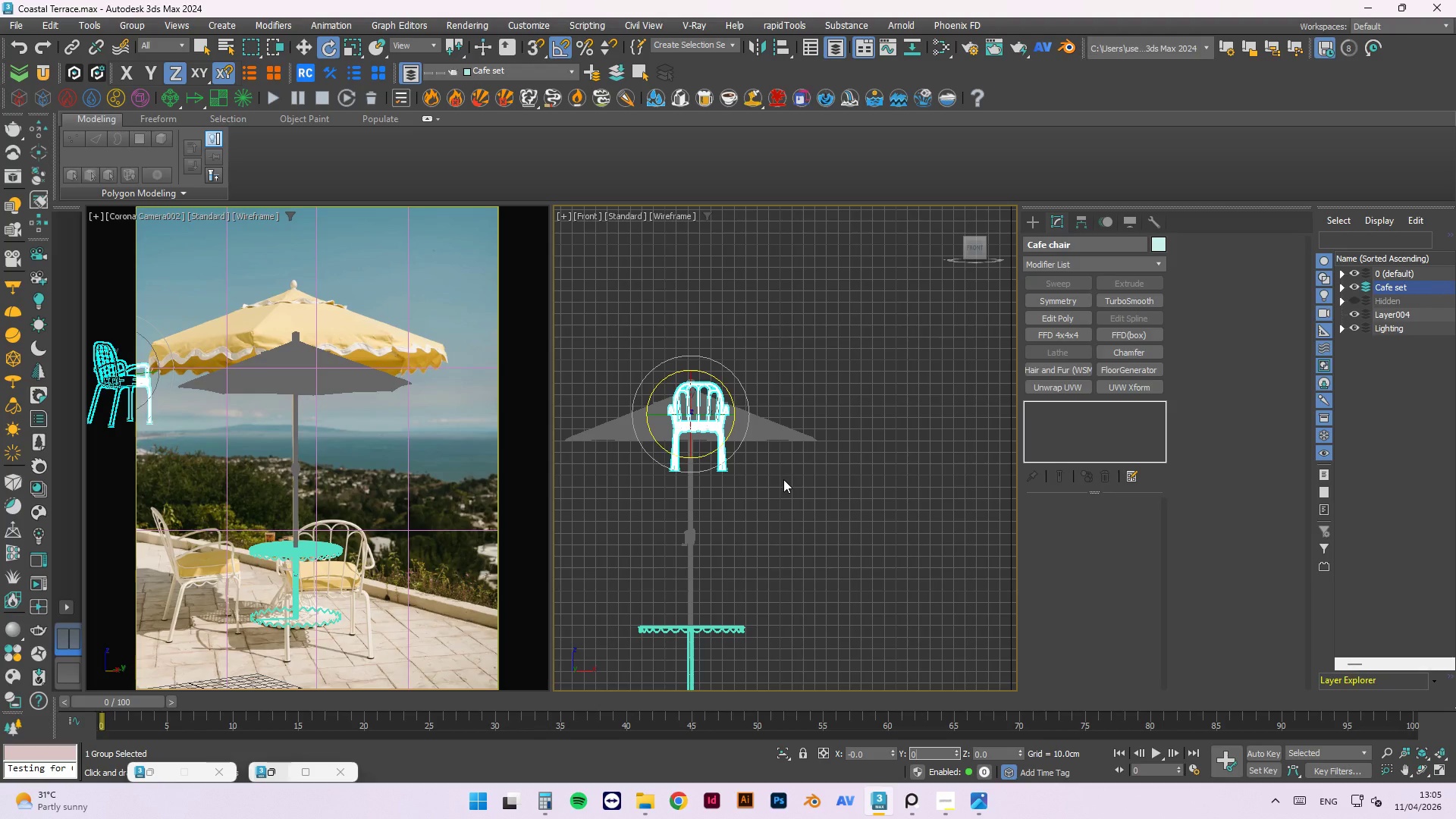 
wait(19.48)
 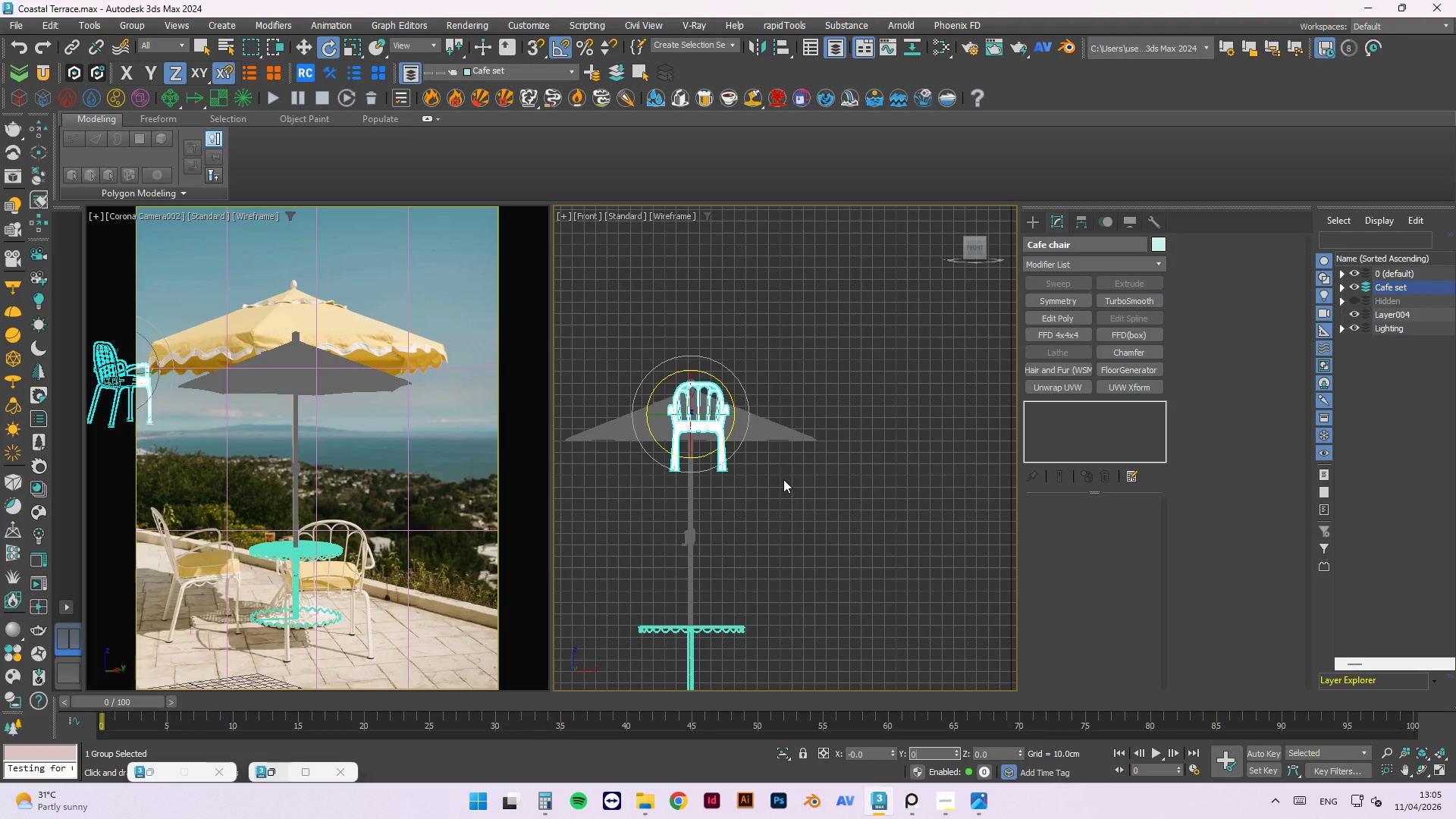 
left_click_drag(start_coordinate=[989, 748], to_coordinate=[949, 750])
 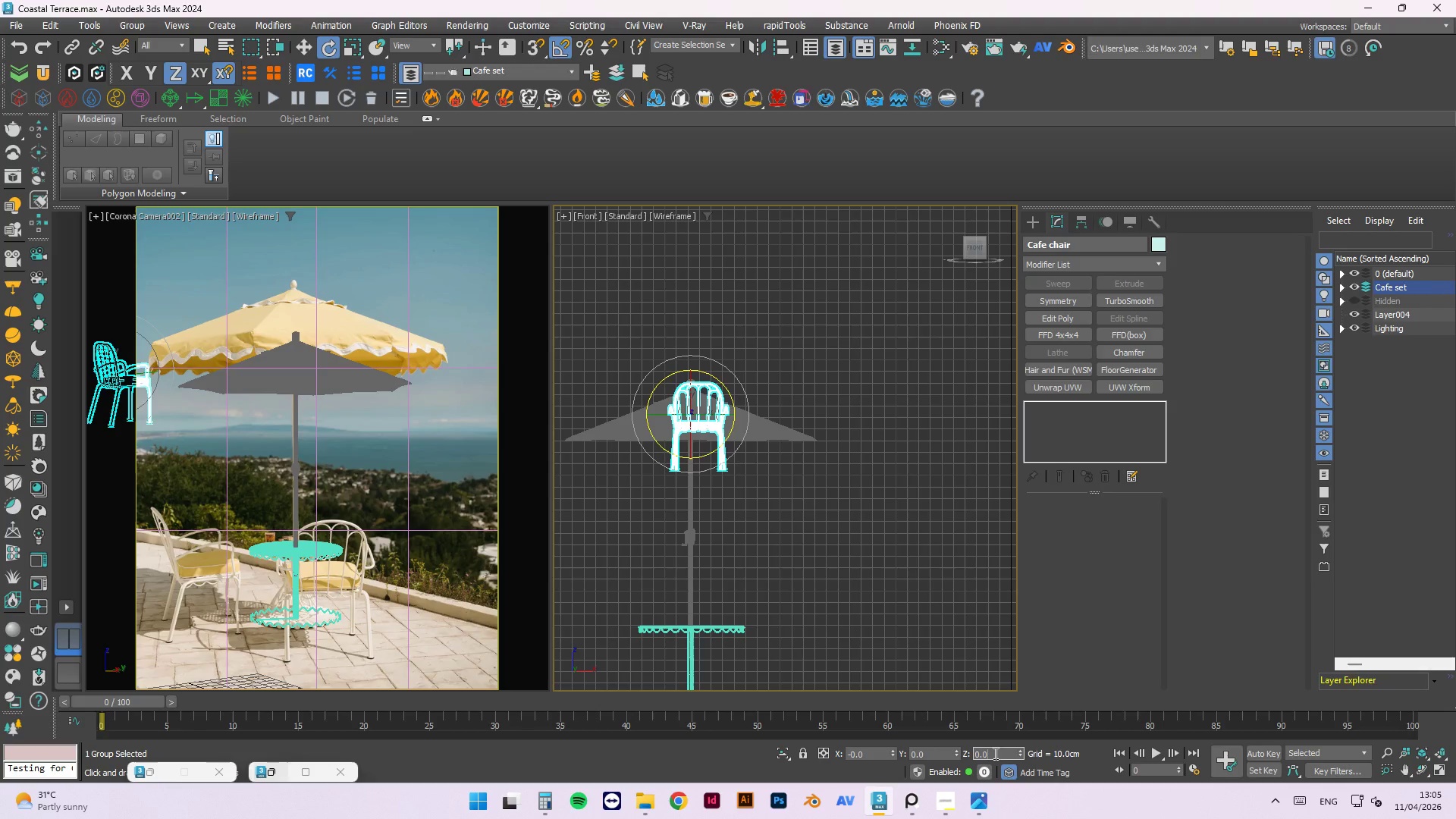 
left_click_drag(start_coordinate=[995, 753], to_coordinate=[938, 751])
 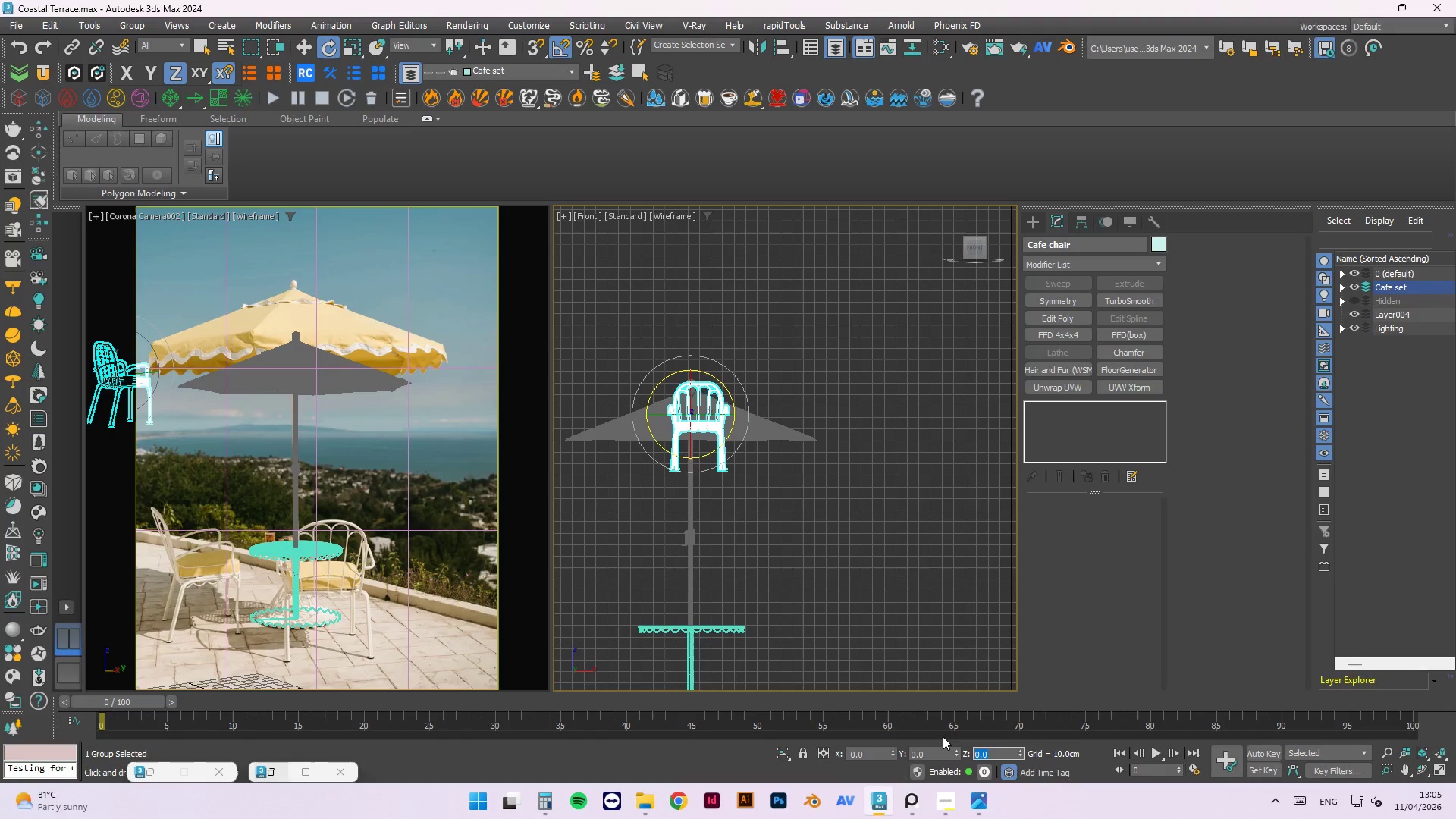 
key(Numpad0)
 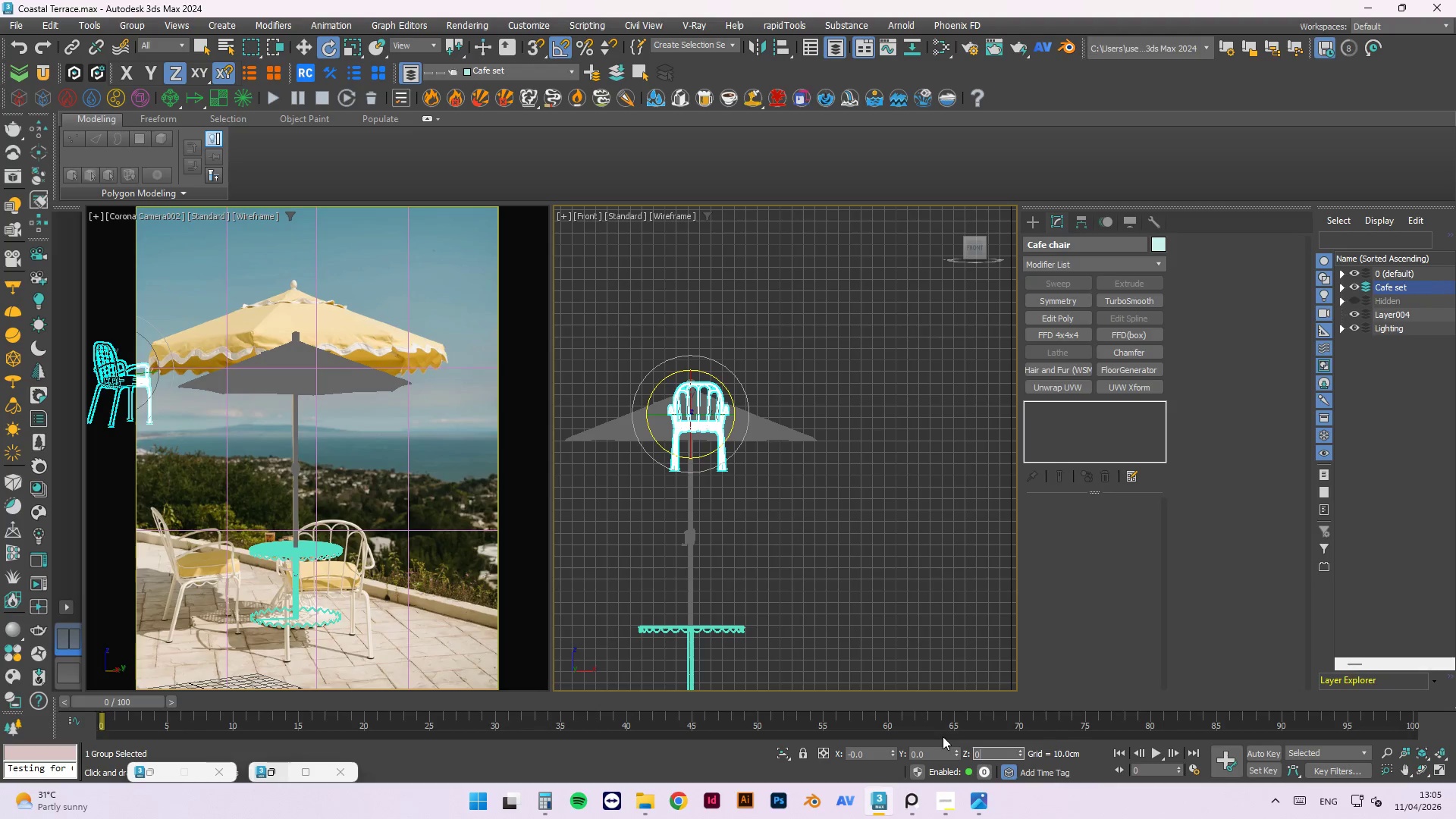 
key(NumpadEnter)
 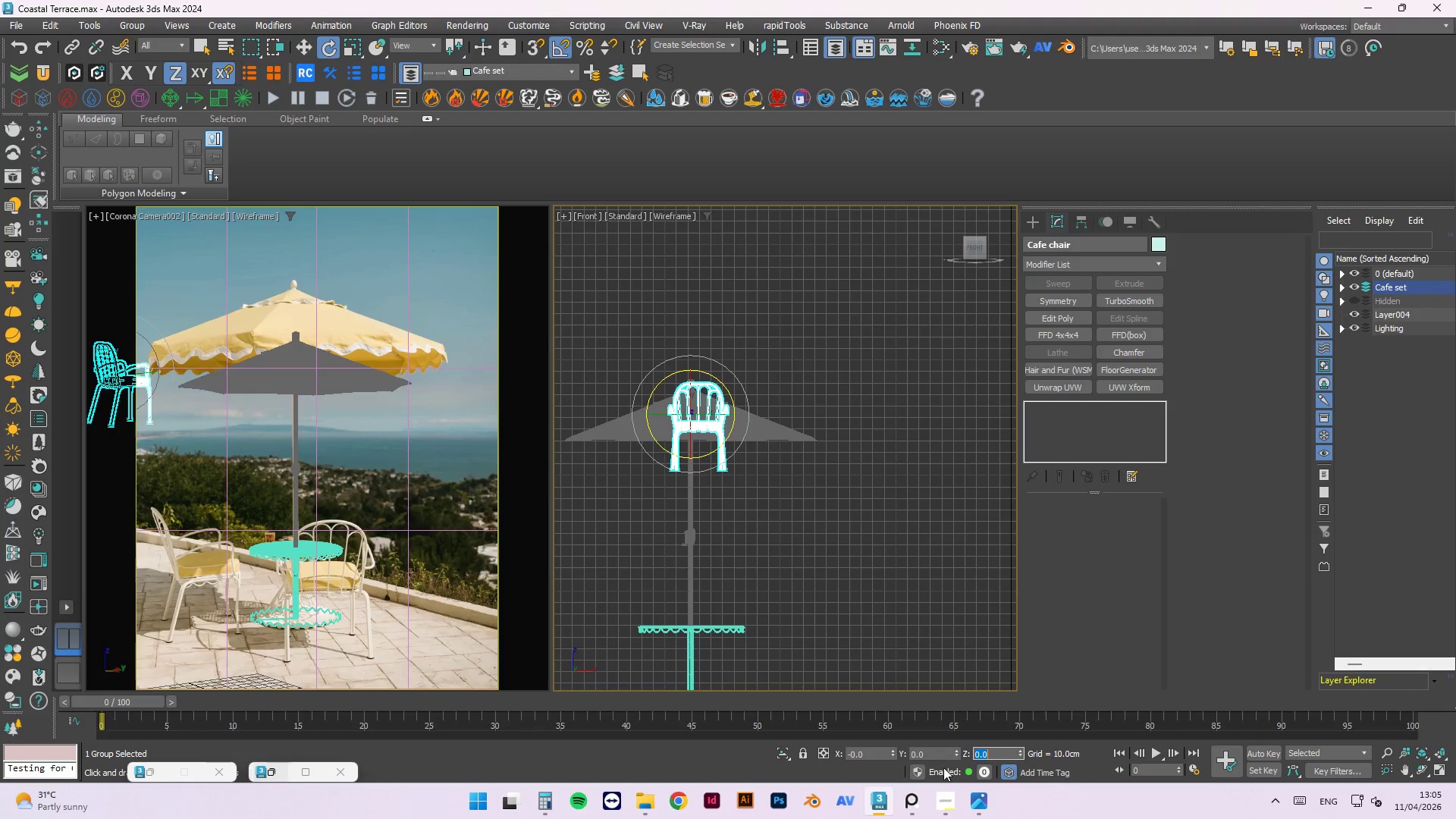 
left_click_drag(start_coordinate=[942, 754], to_coordinate=[772, 746])
 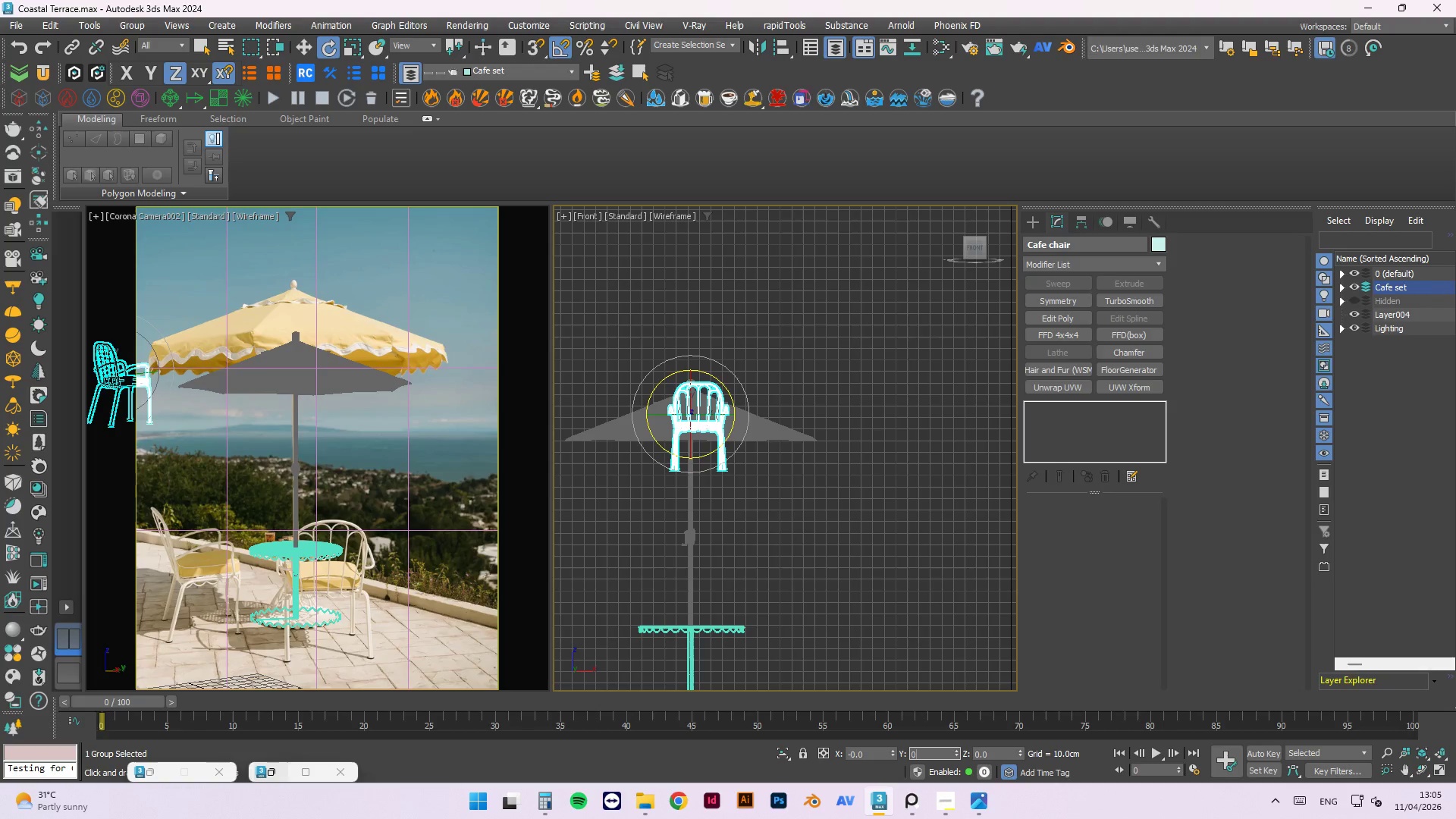 
key(Numpad0)
 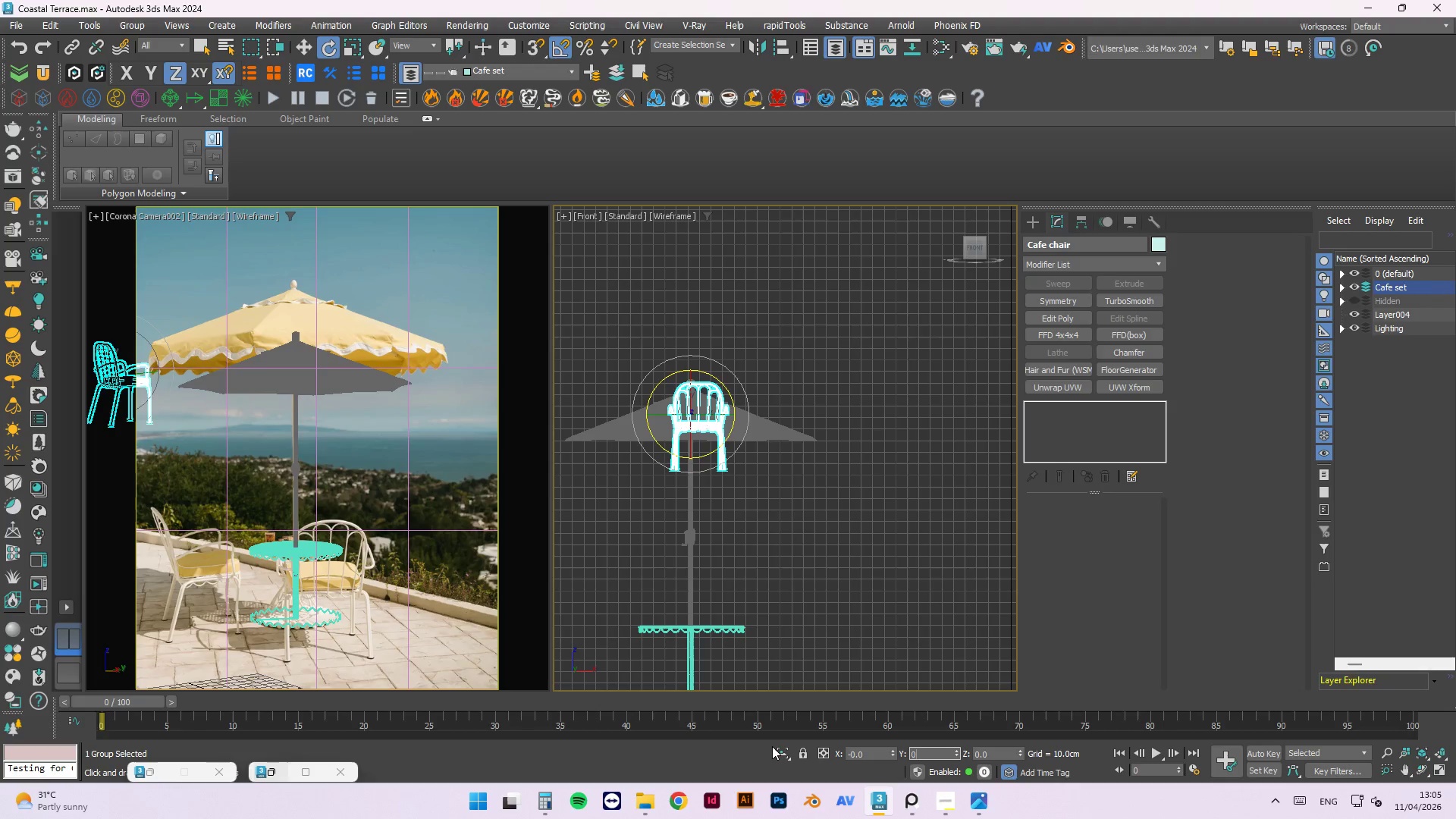 
key(NumpadEnter)
 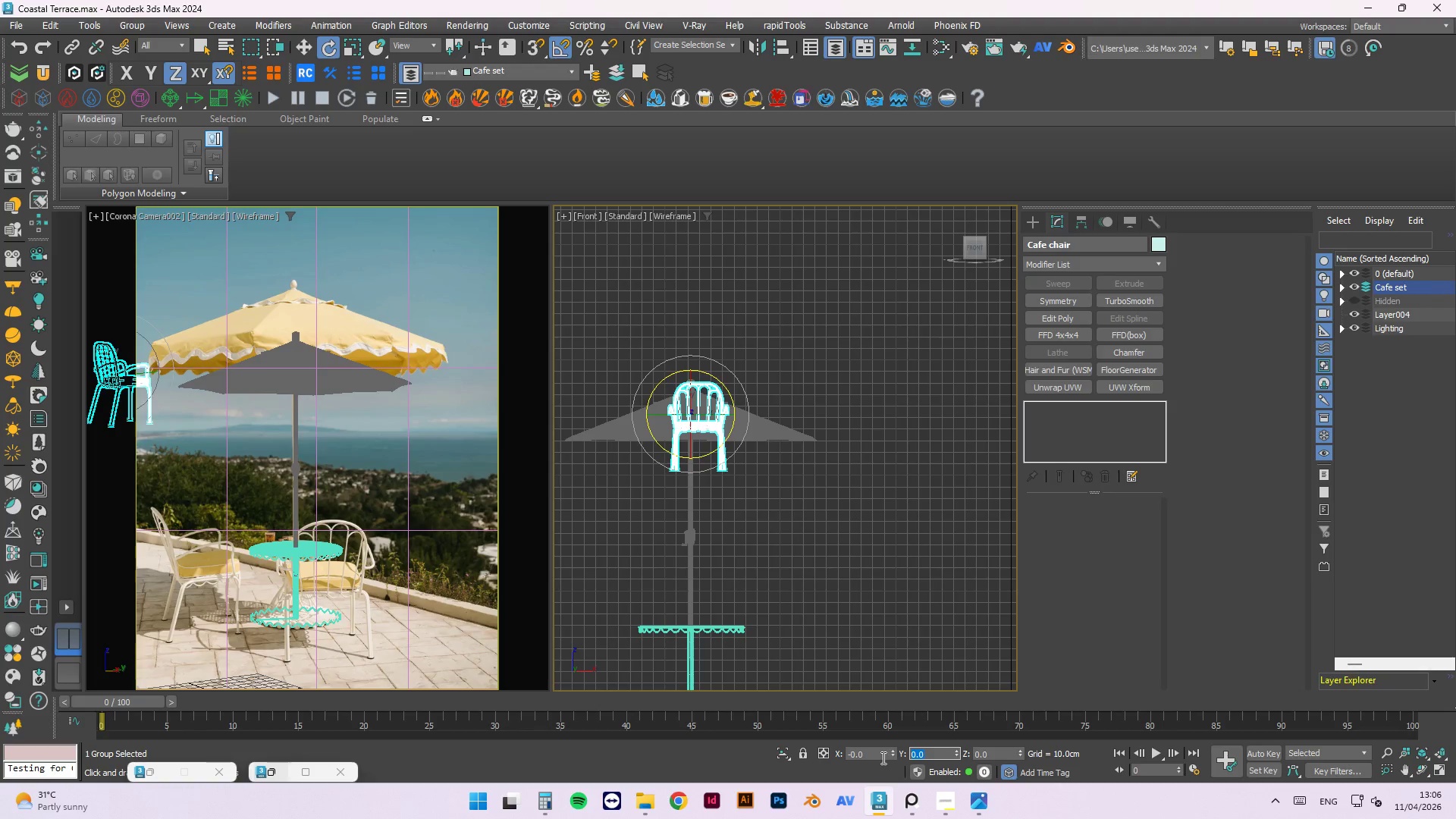 
left_click_drag(start_coordinate=[877, 753], to_coordinate=[769, 759])
 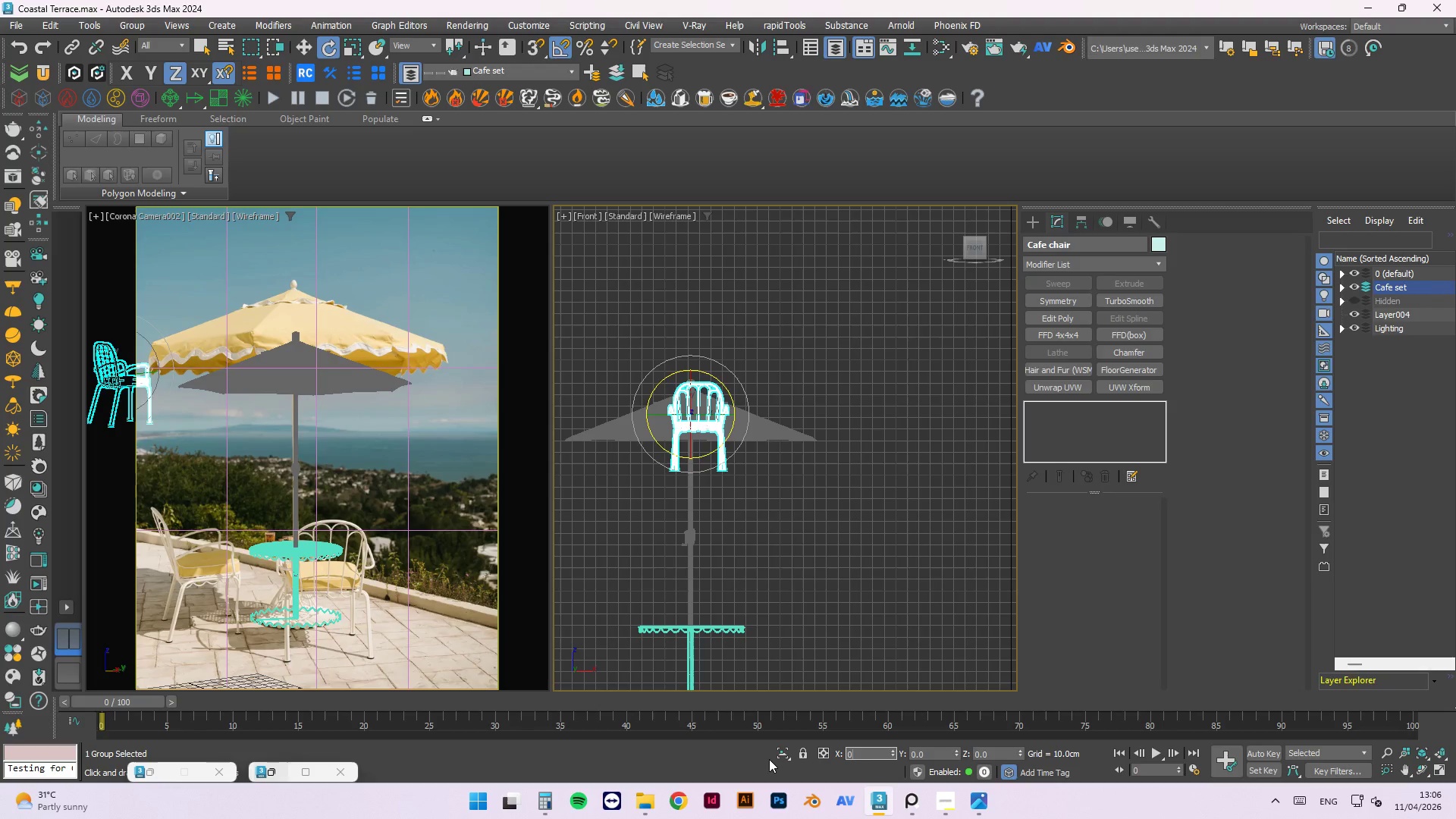 
key(Numpad0)
 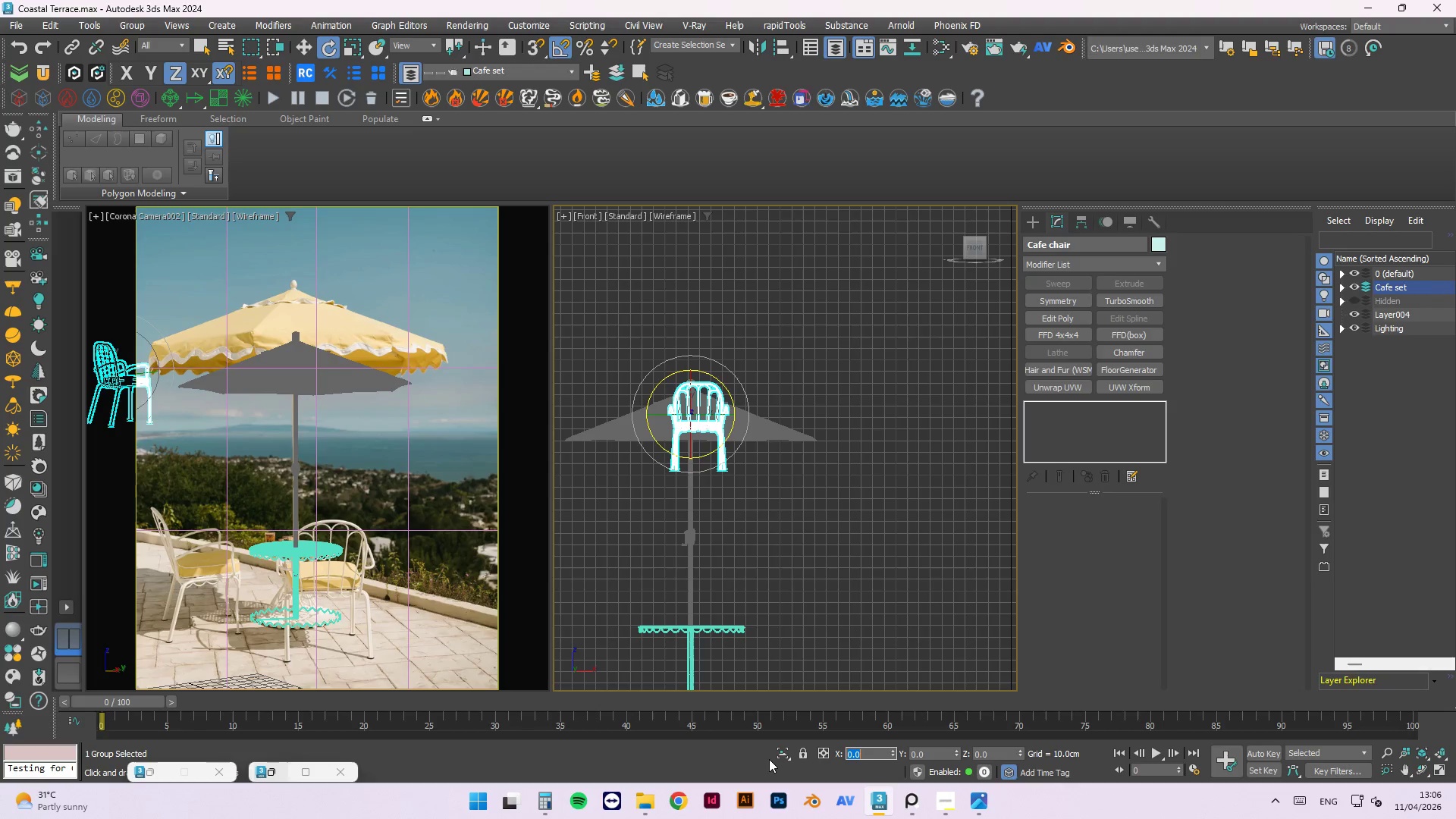 
key(NumpadEnter)
 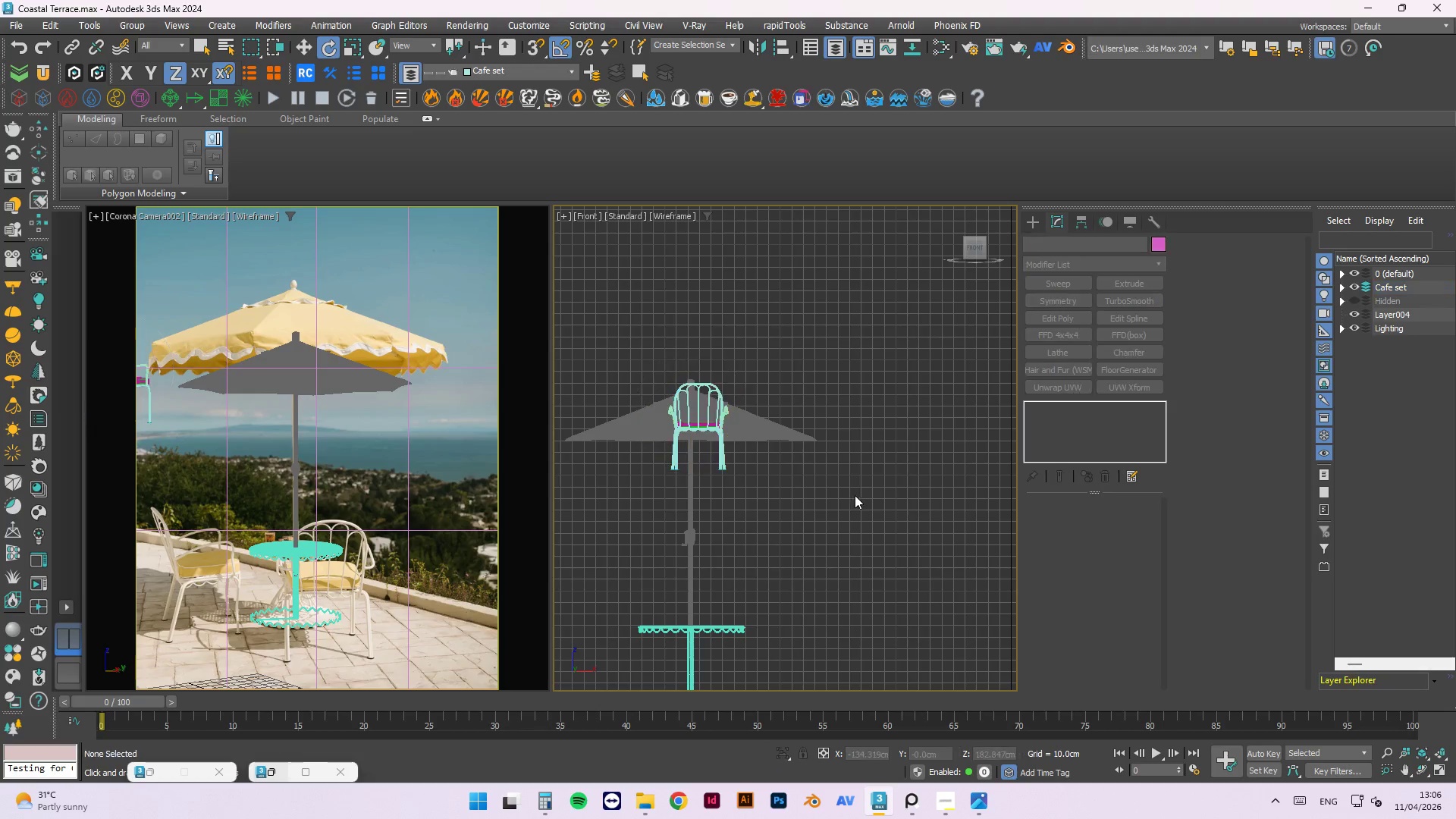 
hold_key(key=AltLeft, duration=0.83)
 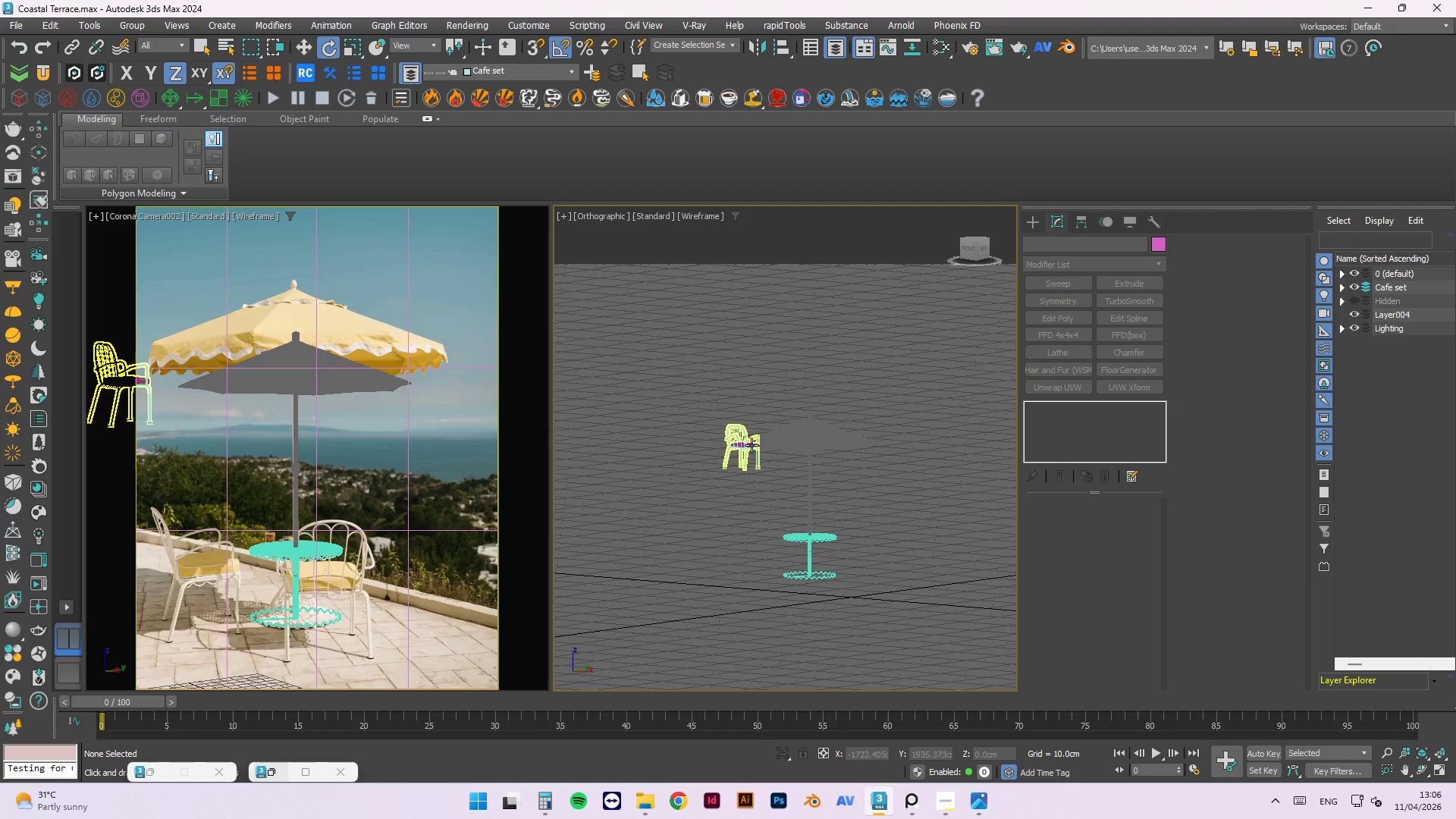 
scroll: coordinate [856, 462], scroll_direction: down, amount: 2.0
 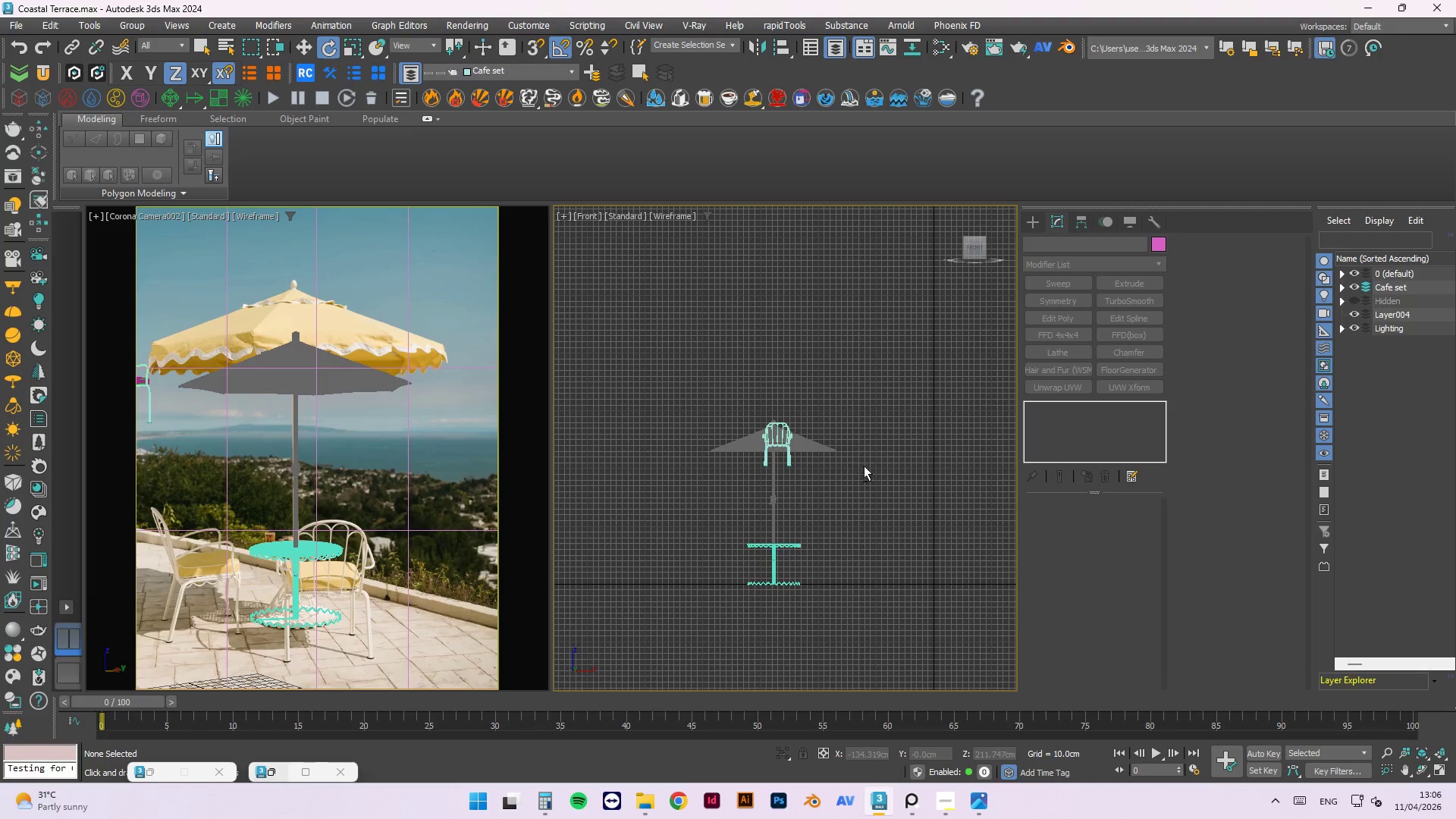 
left_click([751, 447])
 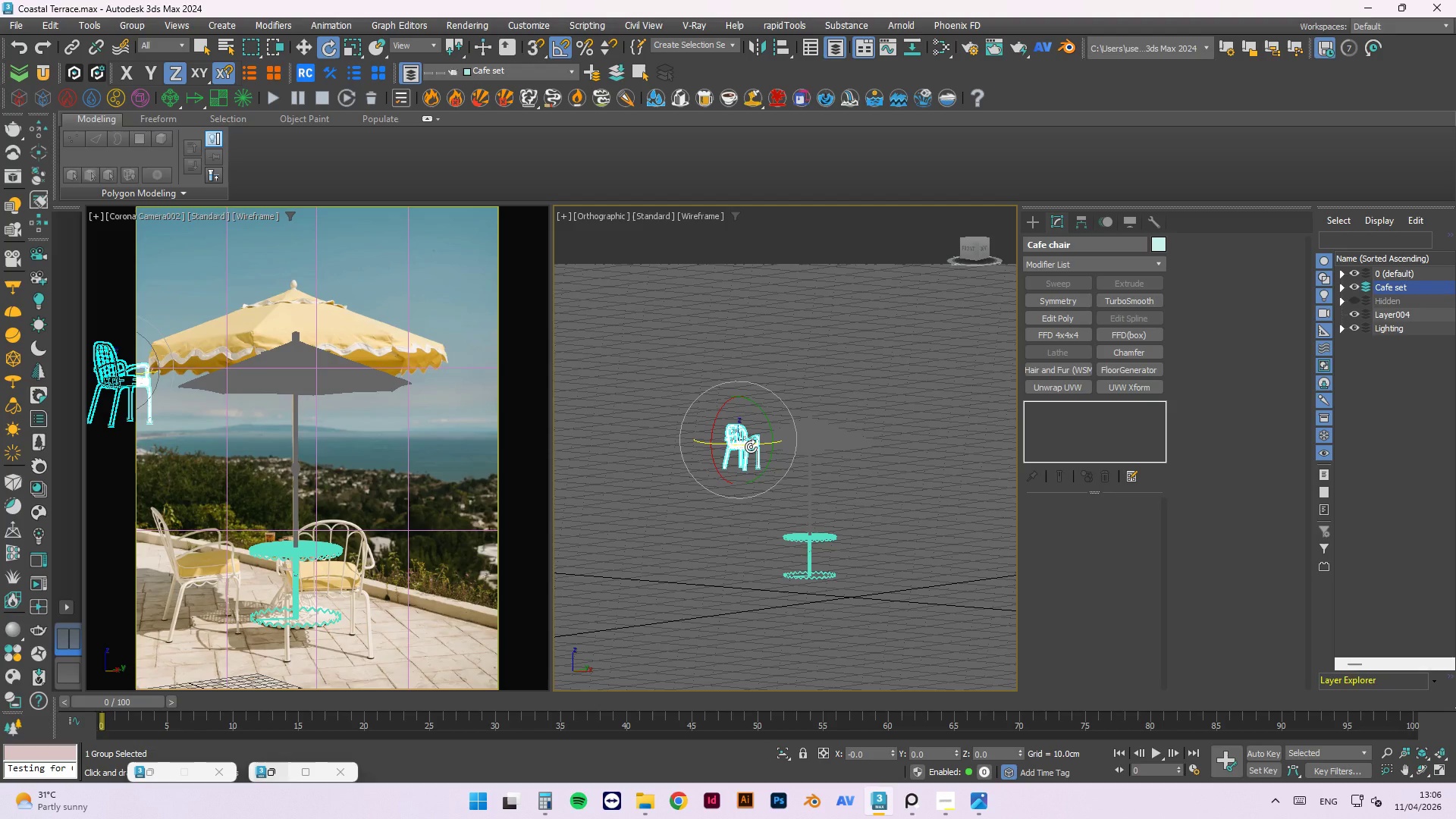 
type(fz)
 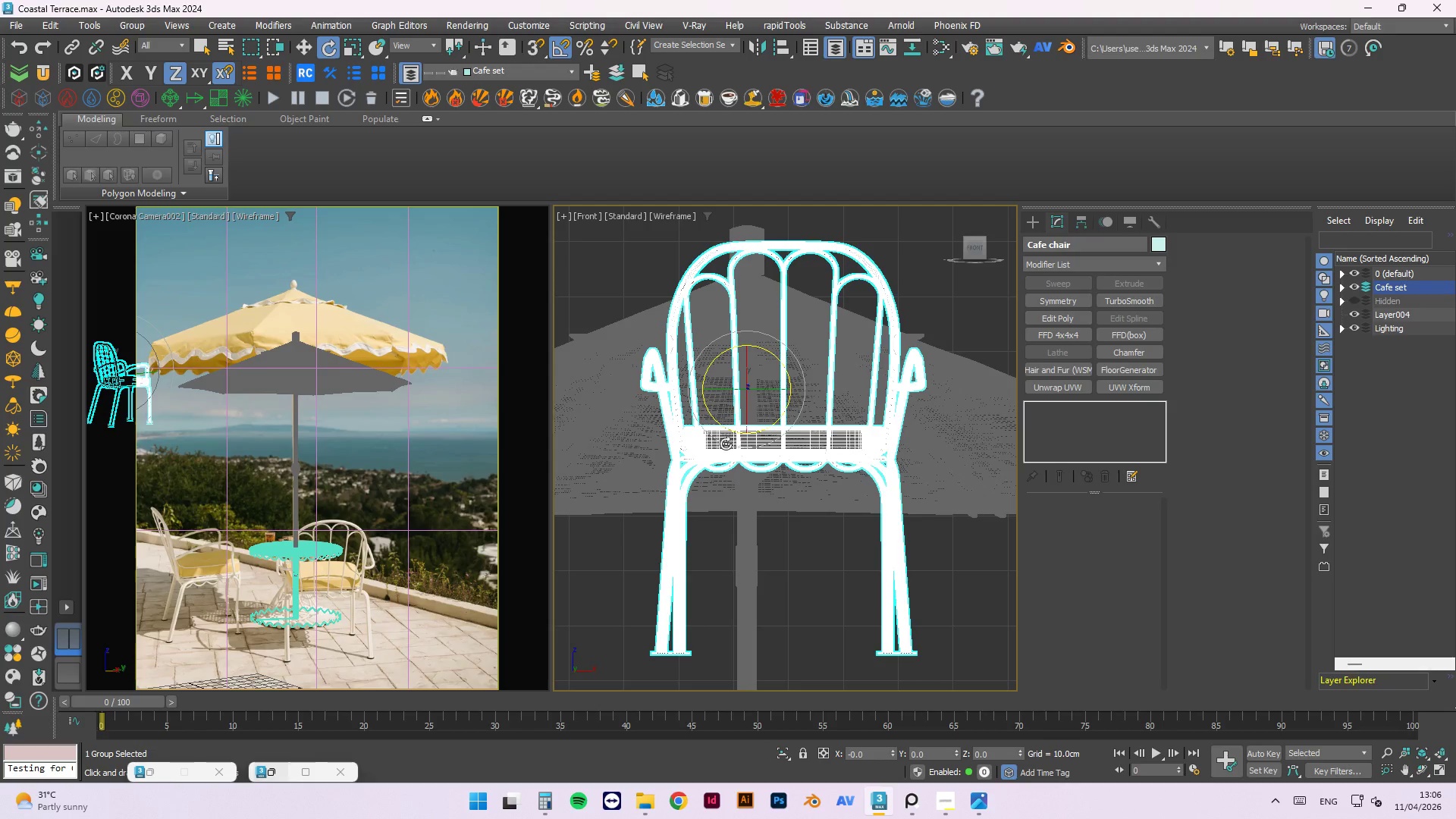 
key(W)
 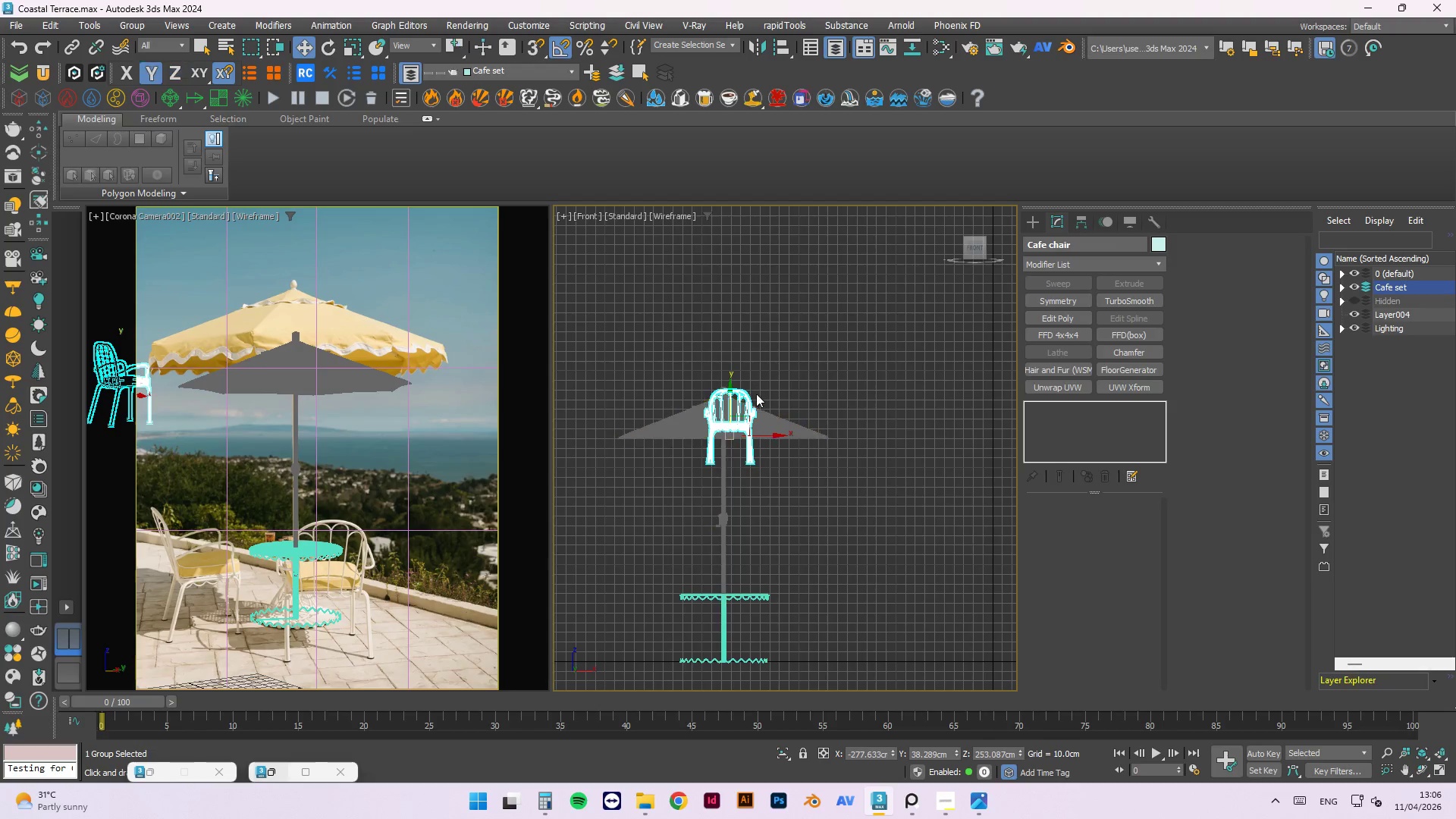 
scroll: coordinate [757, 391], scroll_direction: down, amount: 6.0
 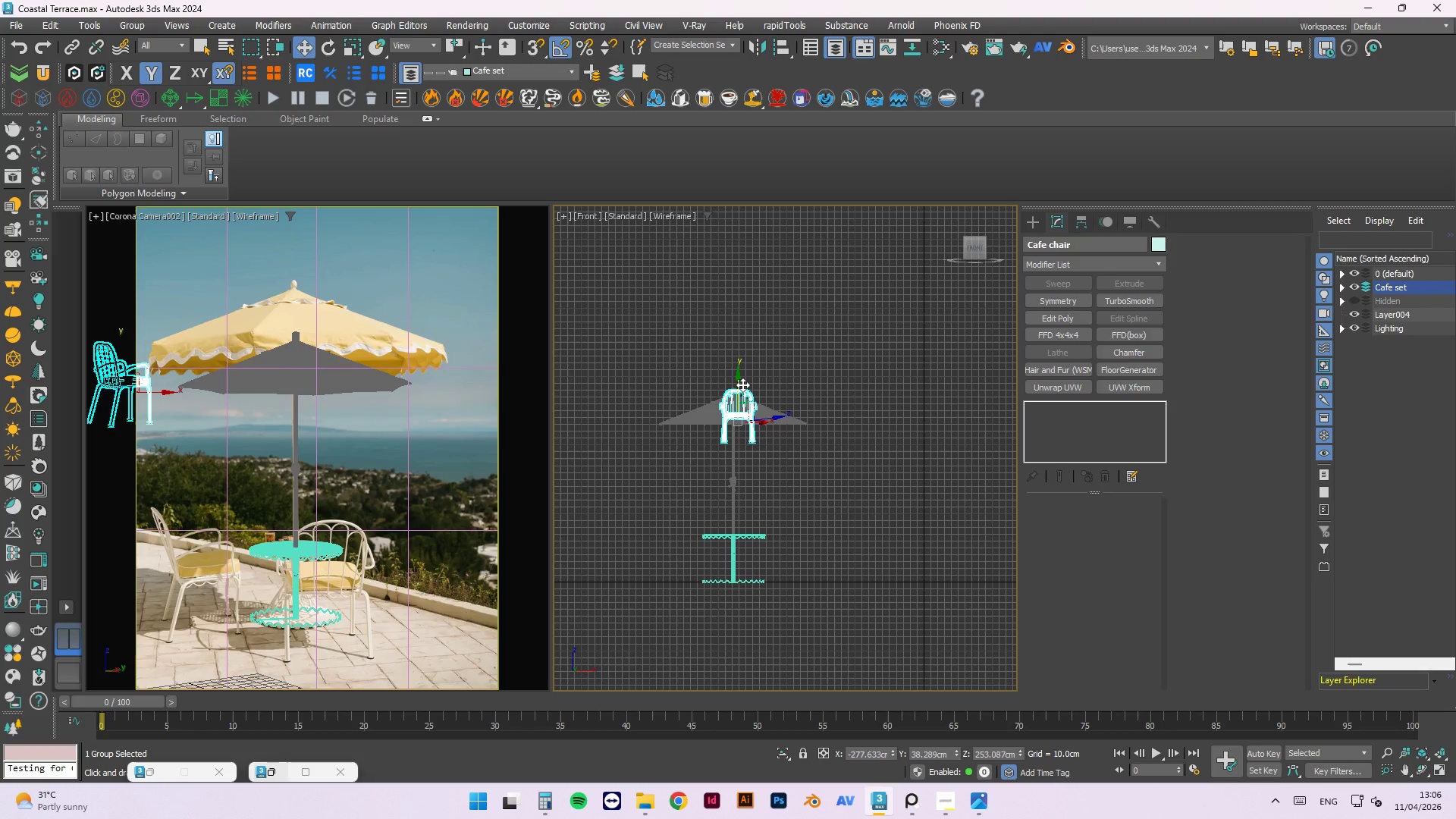 
left_click_drag(start_coordinate=[739, 381], to_coordinate=[806, 525])
 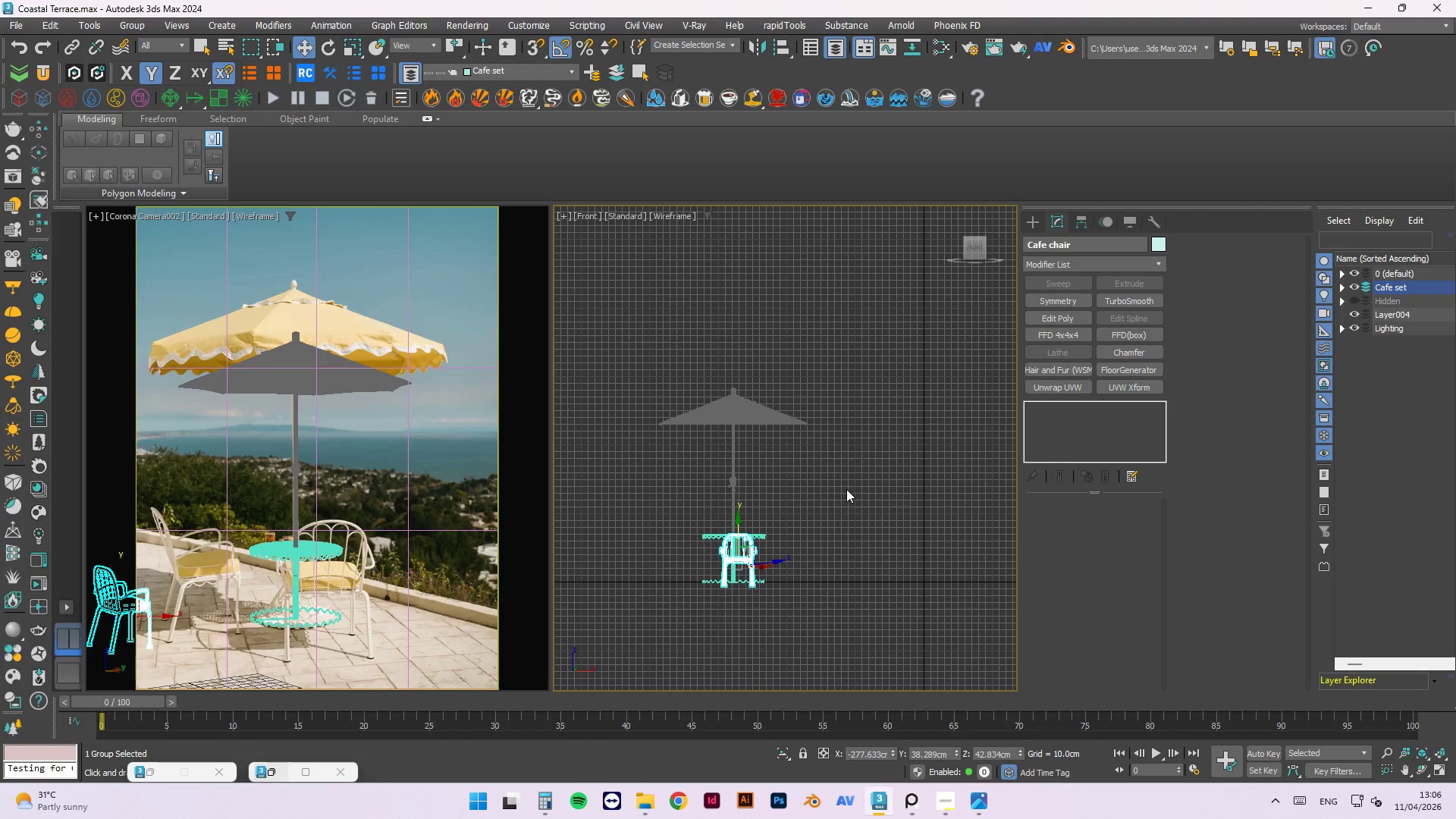 
key(T)
 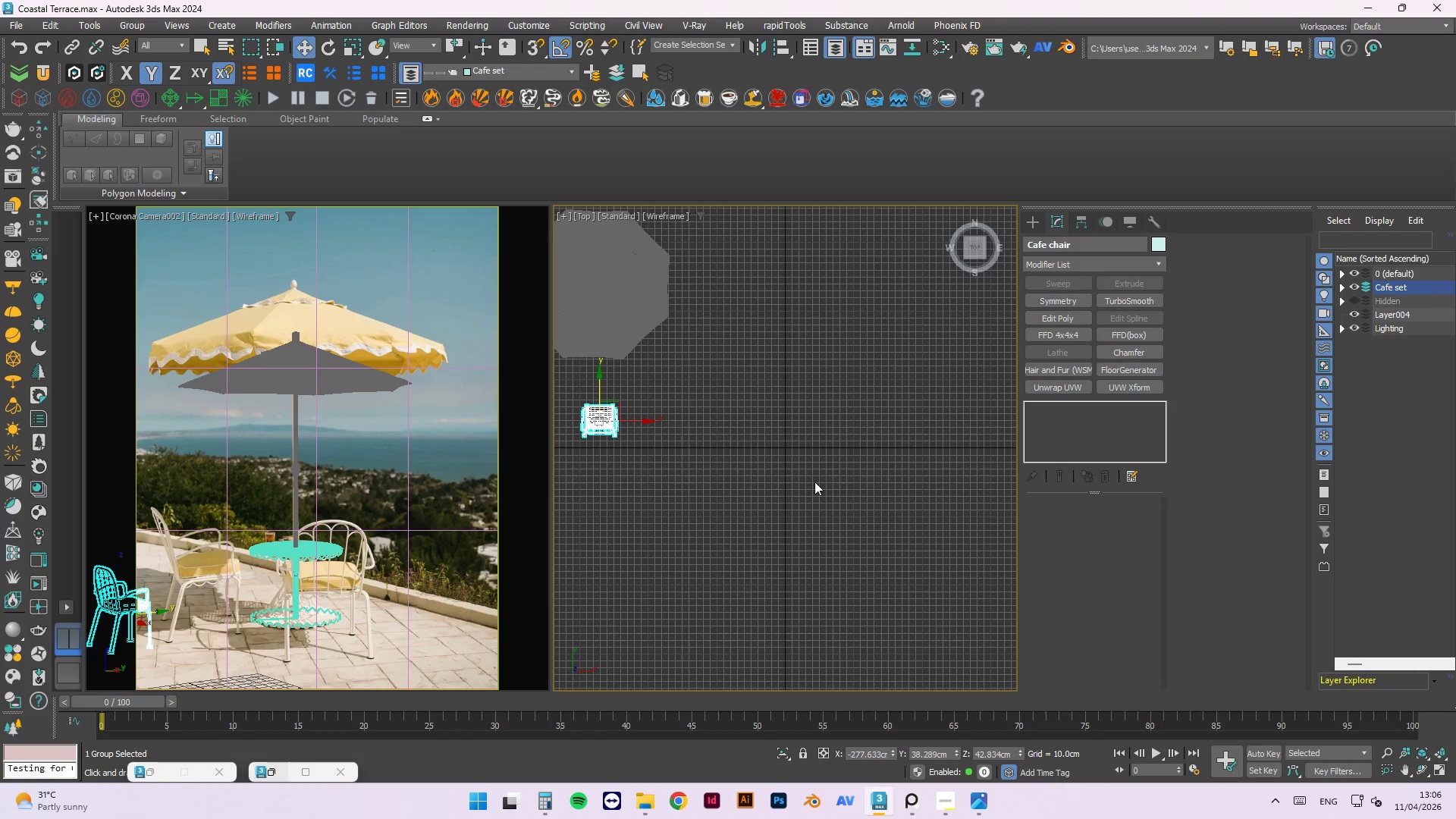 
scroll: coordinate [705, 406], scroll_direction: up, amount: 1.0
 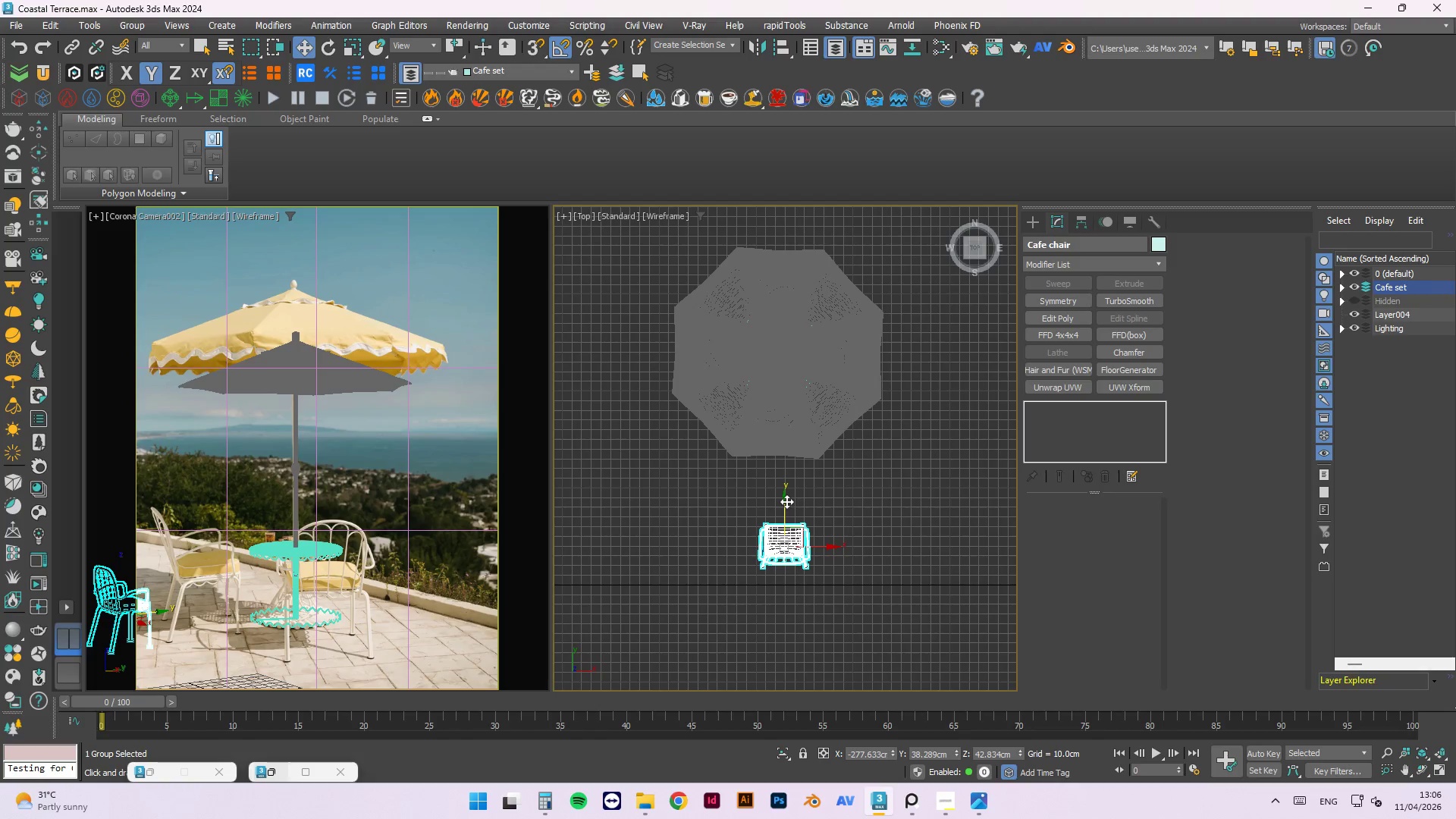 
left_click_drag(start_coordinate=[786, 500], to_coordinate=[781, 409])
 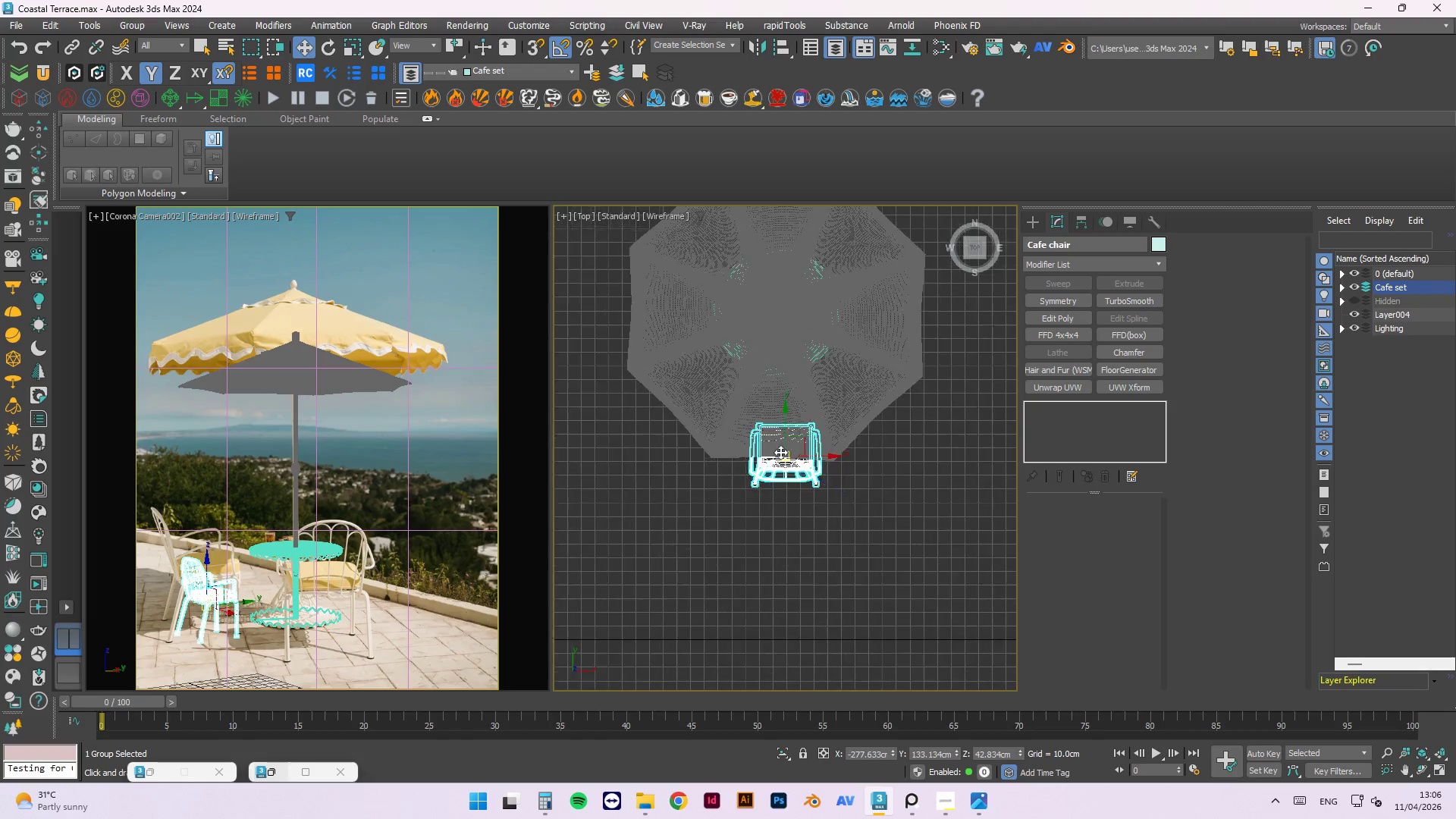 
scroll: coordinate [802, 450], scroll_direction: up, amount: 6.0
 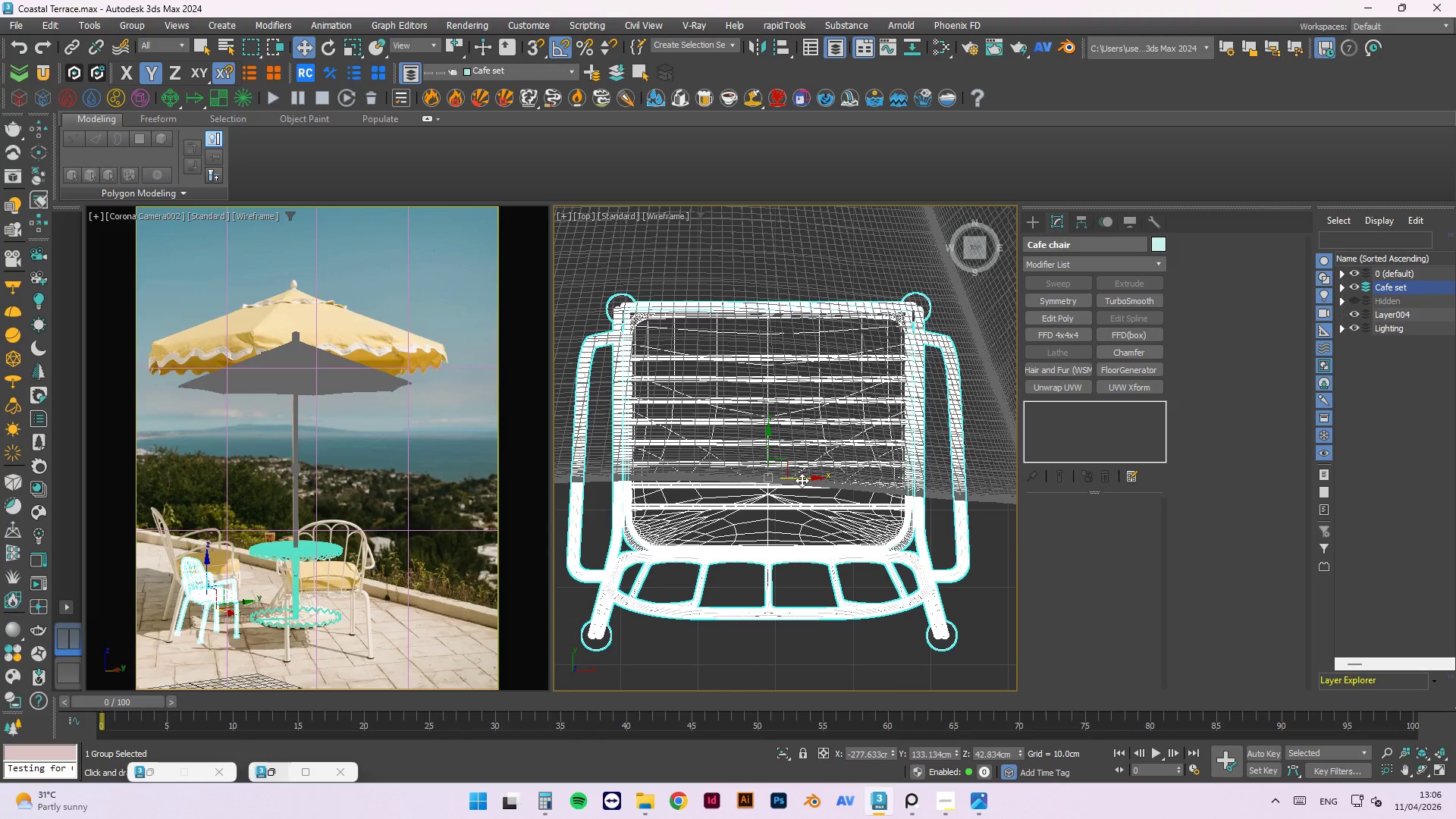 
left_click_drag(start_coordinate=[801, 480], to_coordinate=[758, 479])
 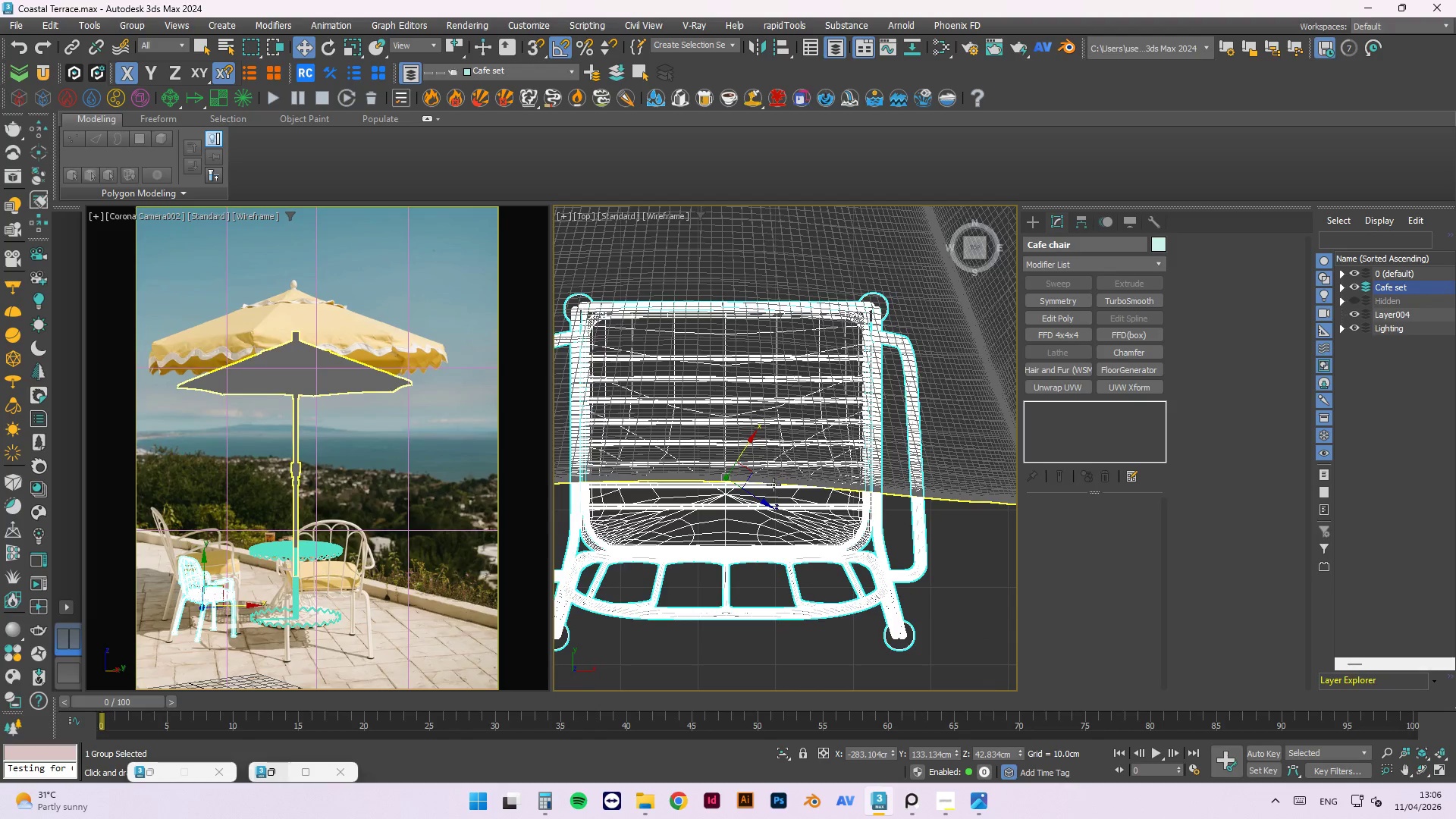 
hold_key(key=AltLeft, duration=1.5)
 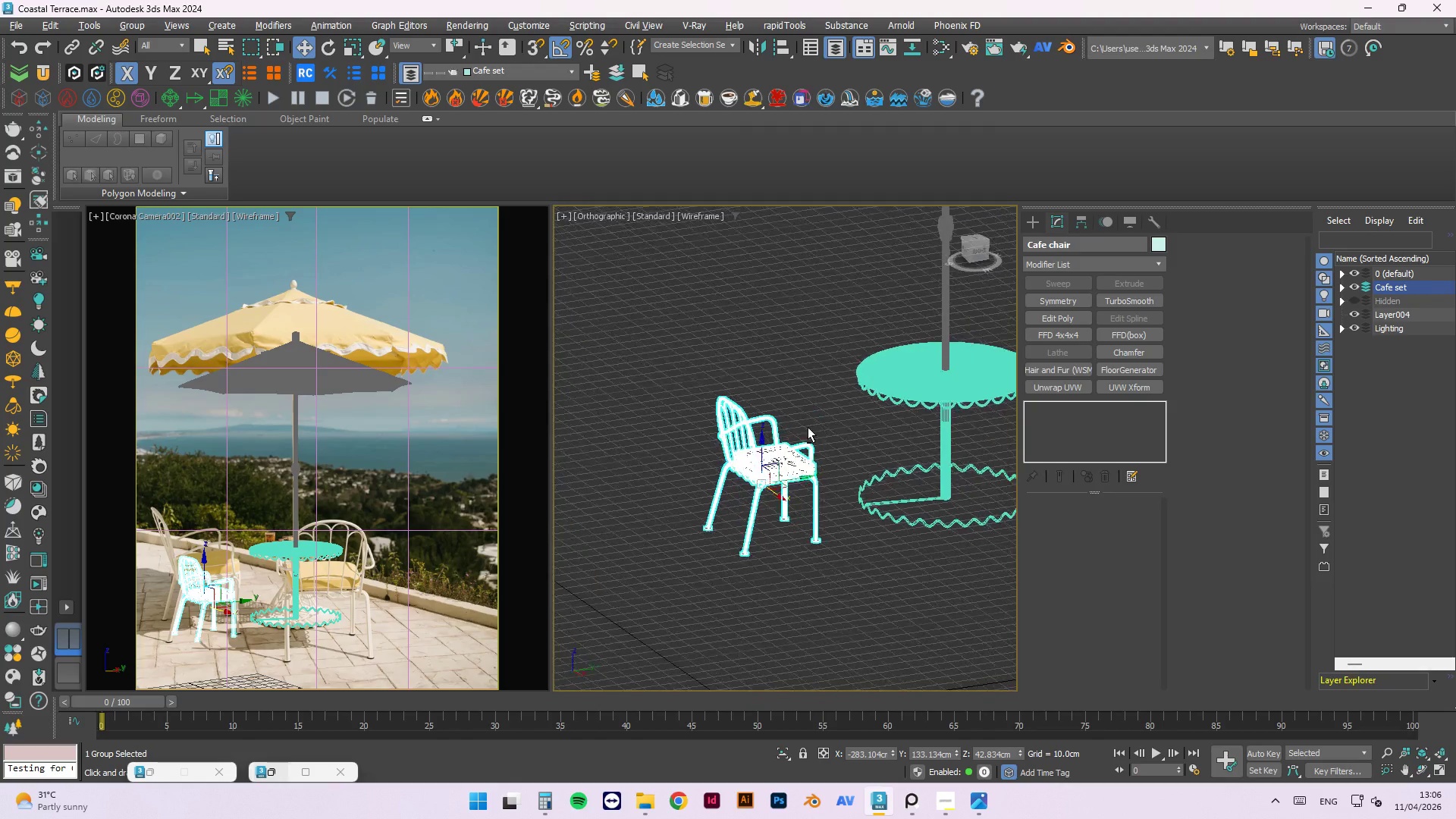 
scroll: coordinate [774, 486], scroll_direction: down, amount: 4.0
 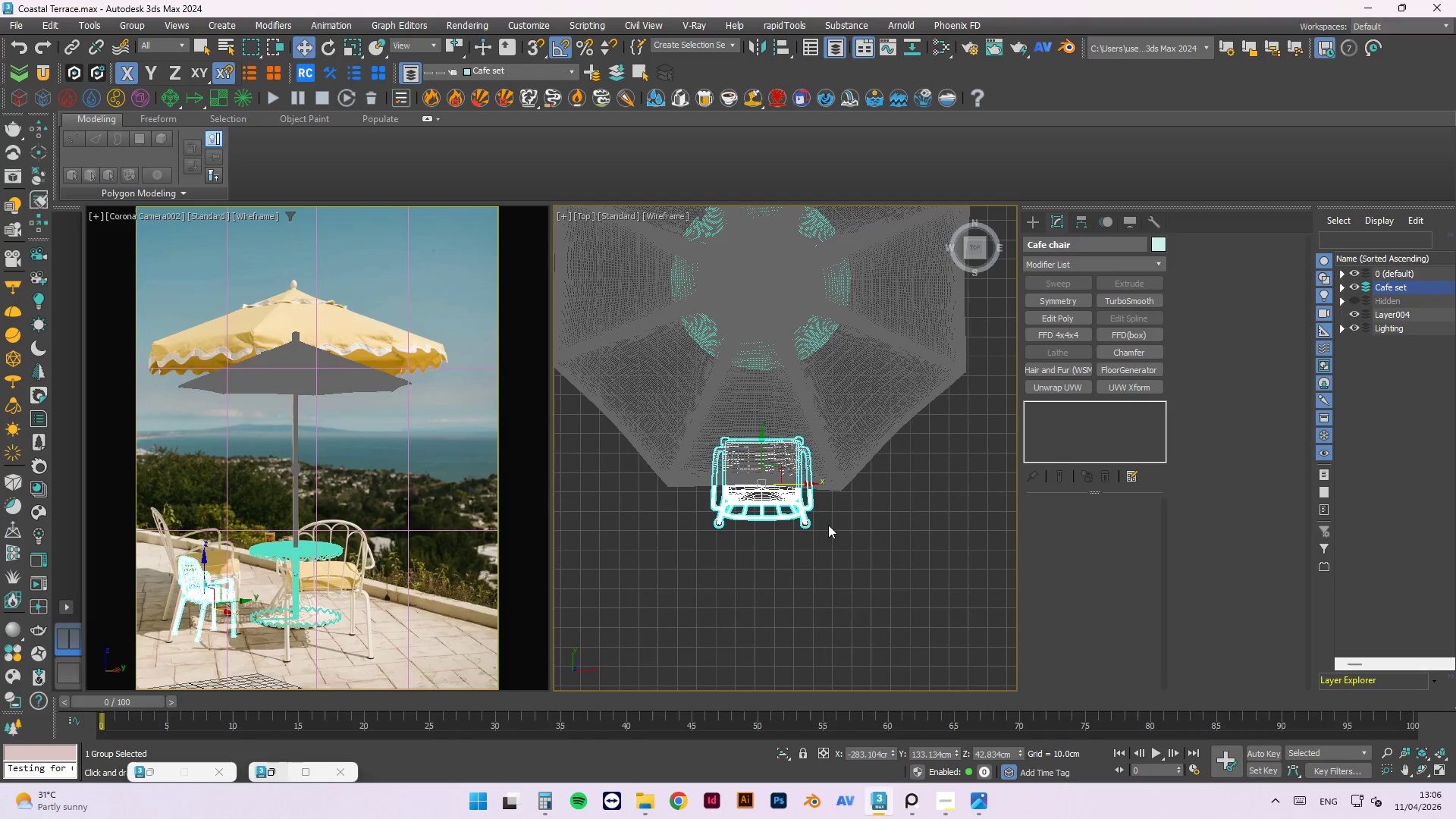 
hold_key(key=AltLeft, duration=1.22)
 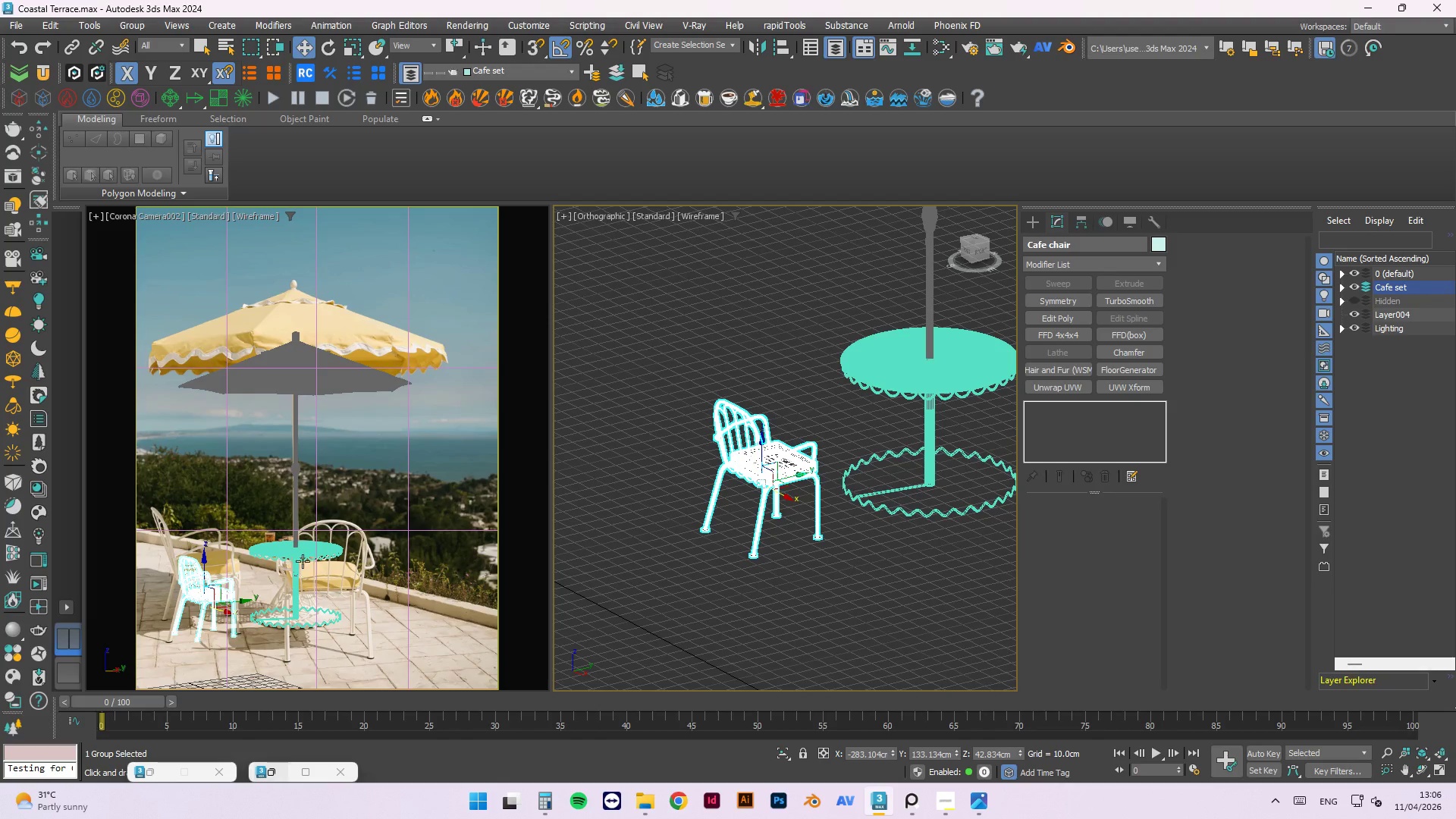 
hold_key(key=AltLeft, duration=8.02)
left_click([303, 555])
 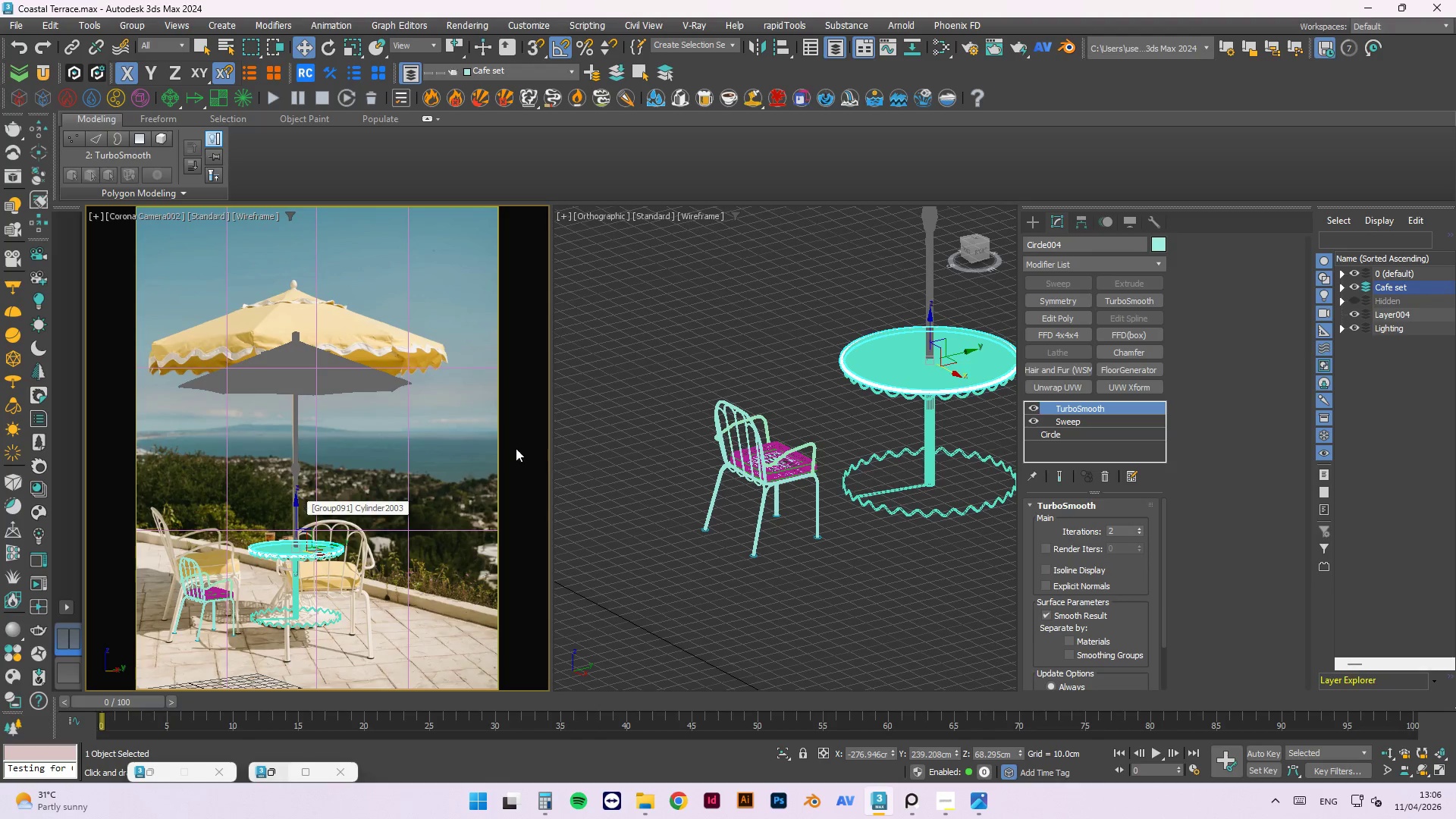 
scroll: coordinate [904, 322], scroll_direction: up, amount: 1.0
 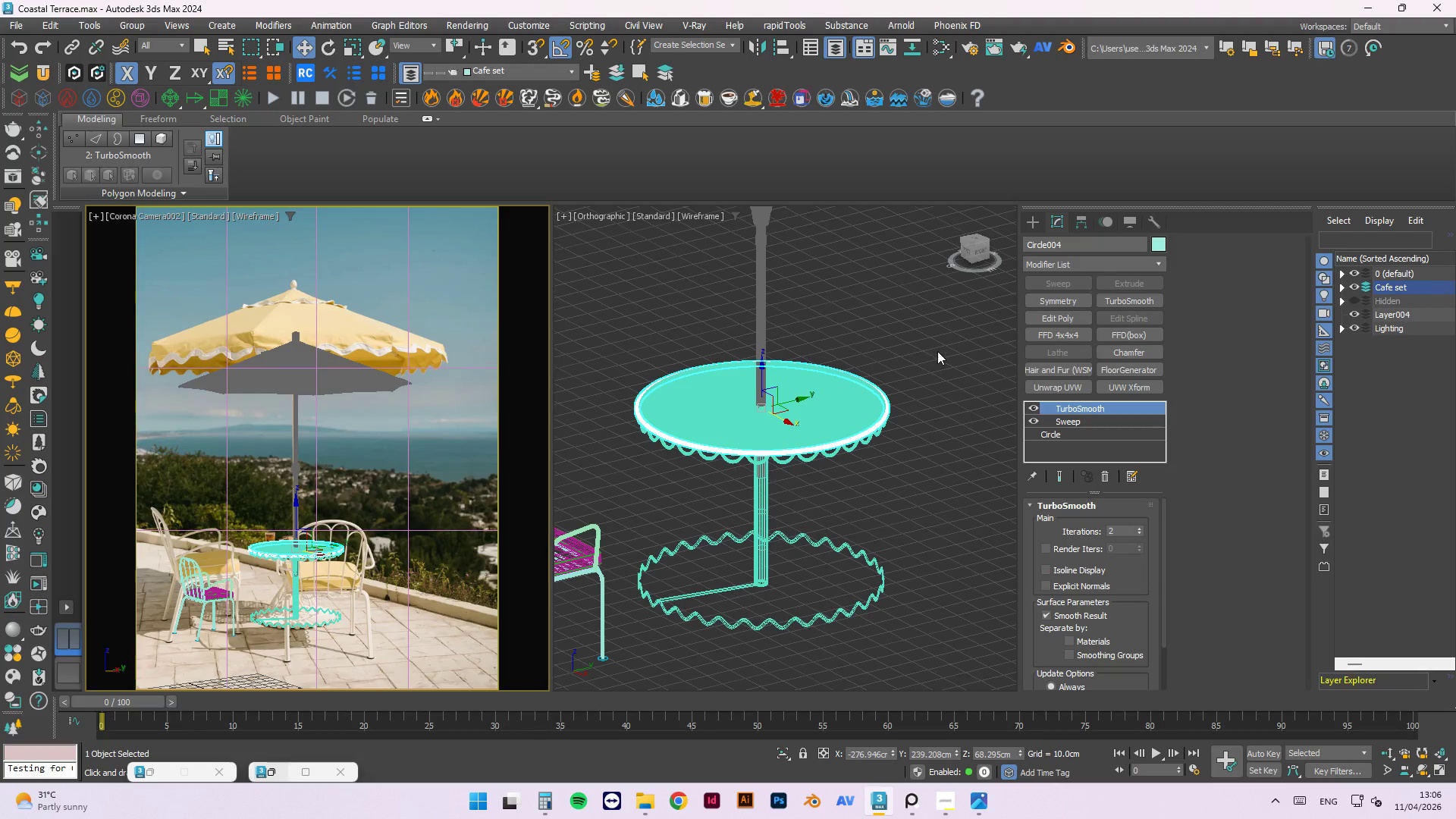 
left_click_drag(start_coordinate=[943, 330], to_coordinate=[641, 642])
 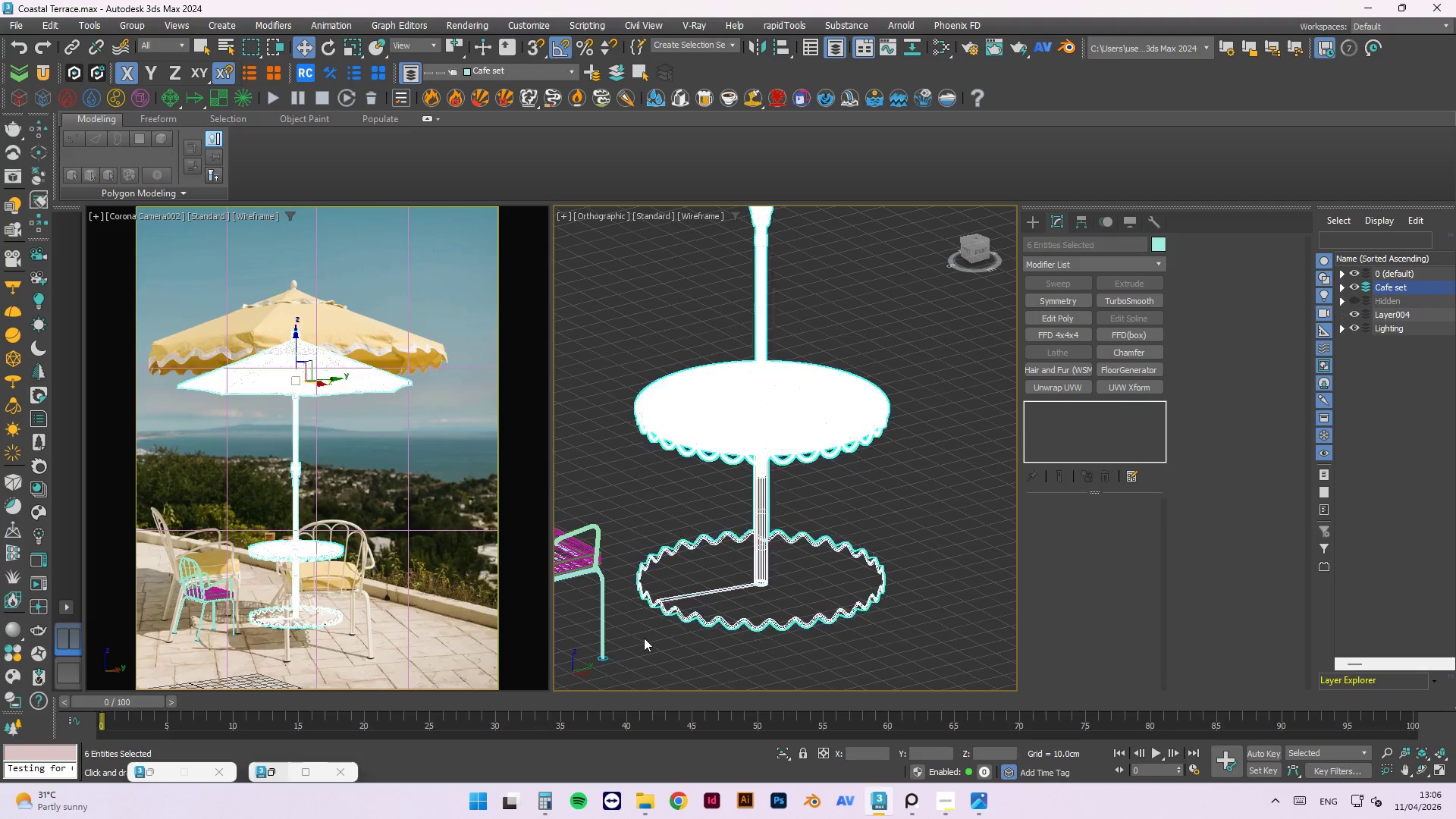 
left_click([644, 638])
 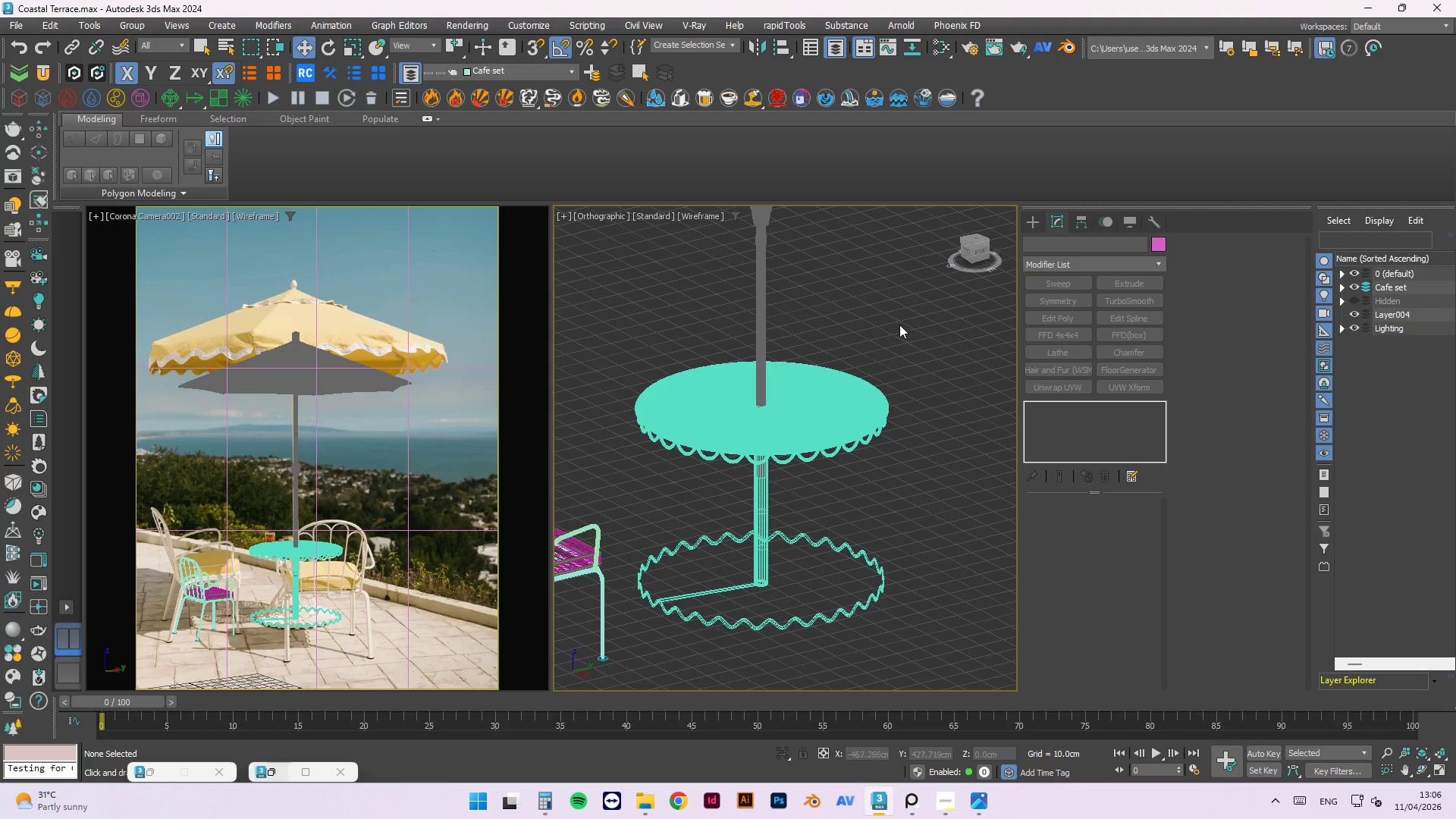 
left_click_drag(start_coordinate=[918, 331], to_coordinate=[638, 670])
 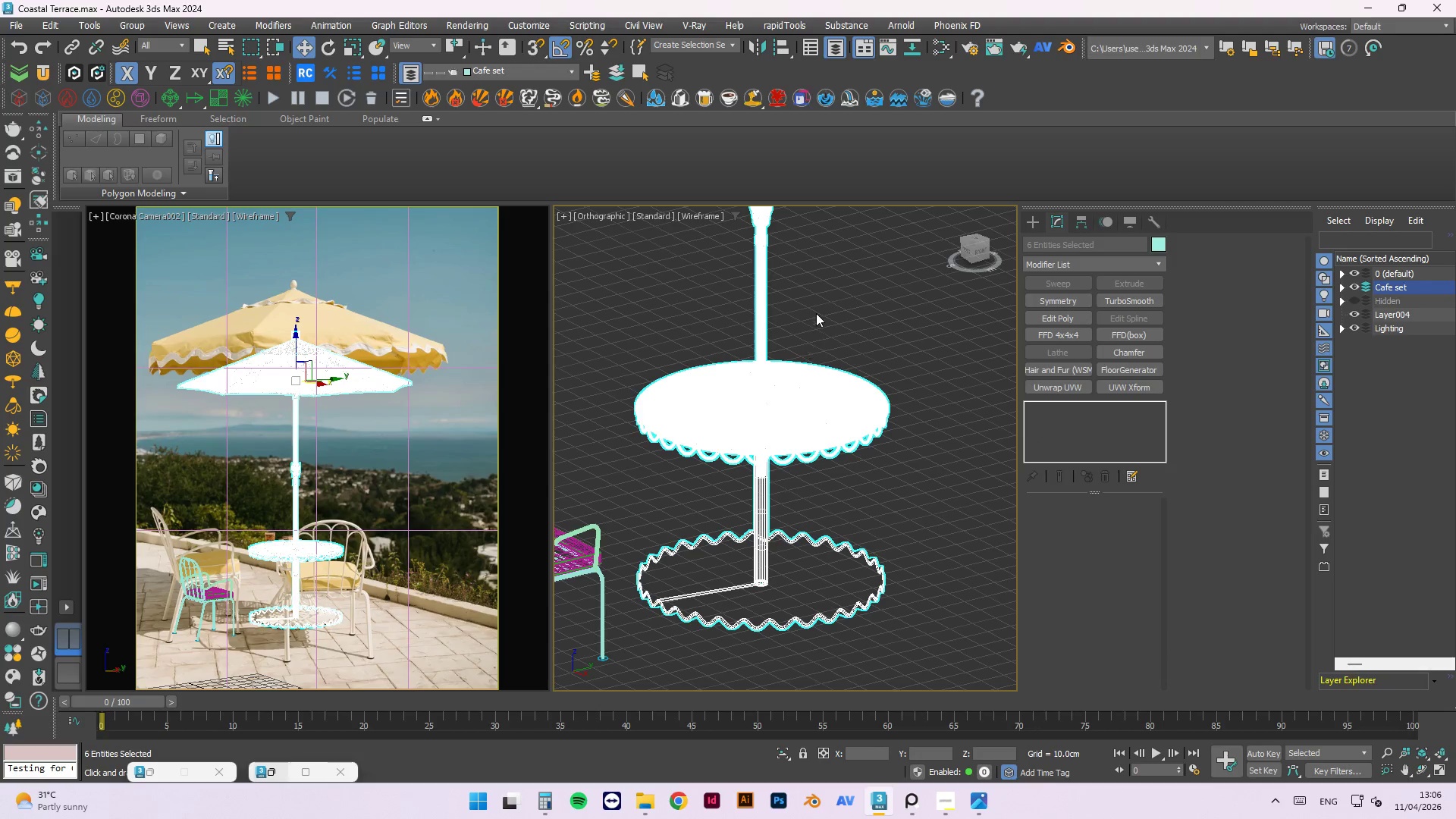 
hold_key(key=AltLeft, duration=0.86)
left_click_drag(start_coordinate=[845, 282], to_coordinate=[727, 319])
 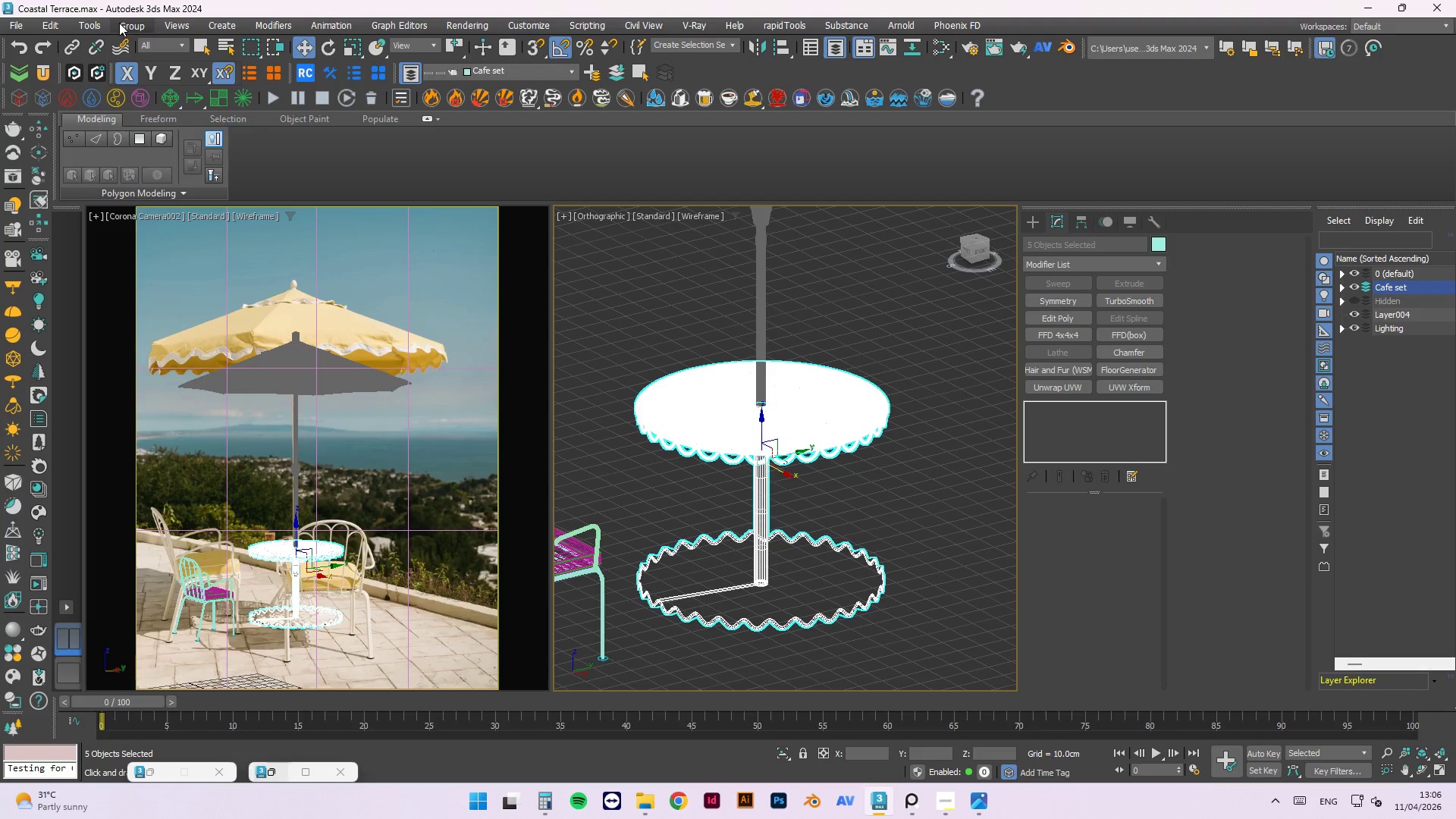 
double_click([149, 52])
 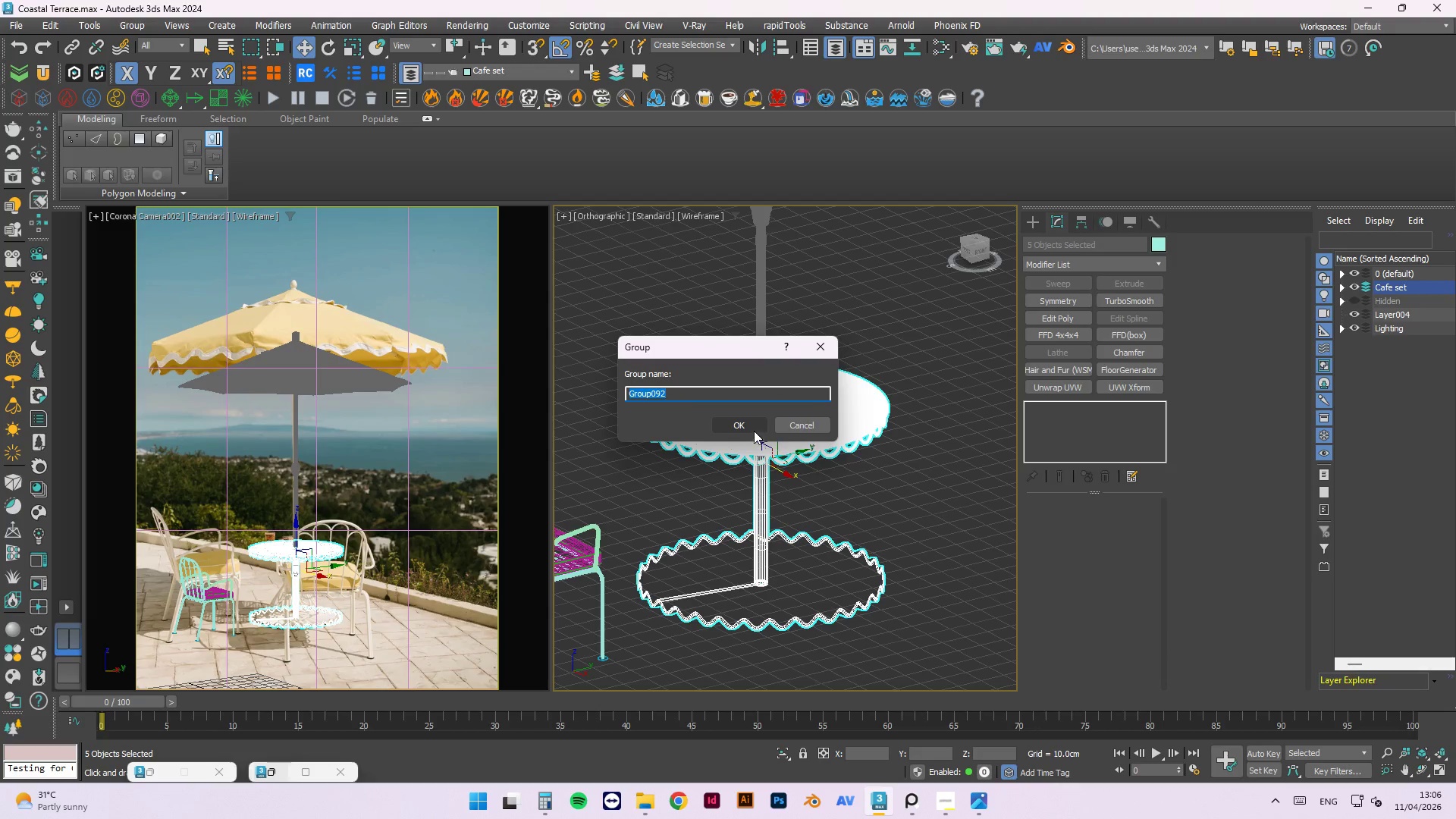 
left_click([754, 431])
 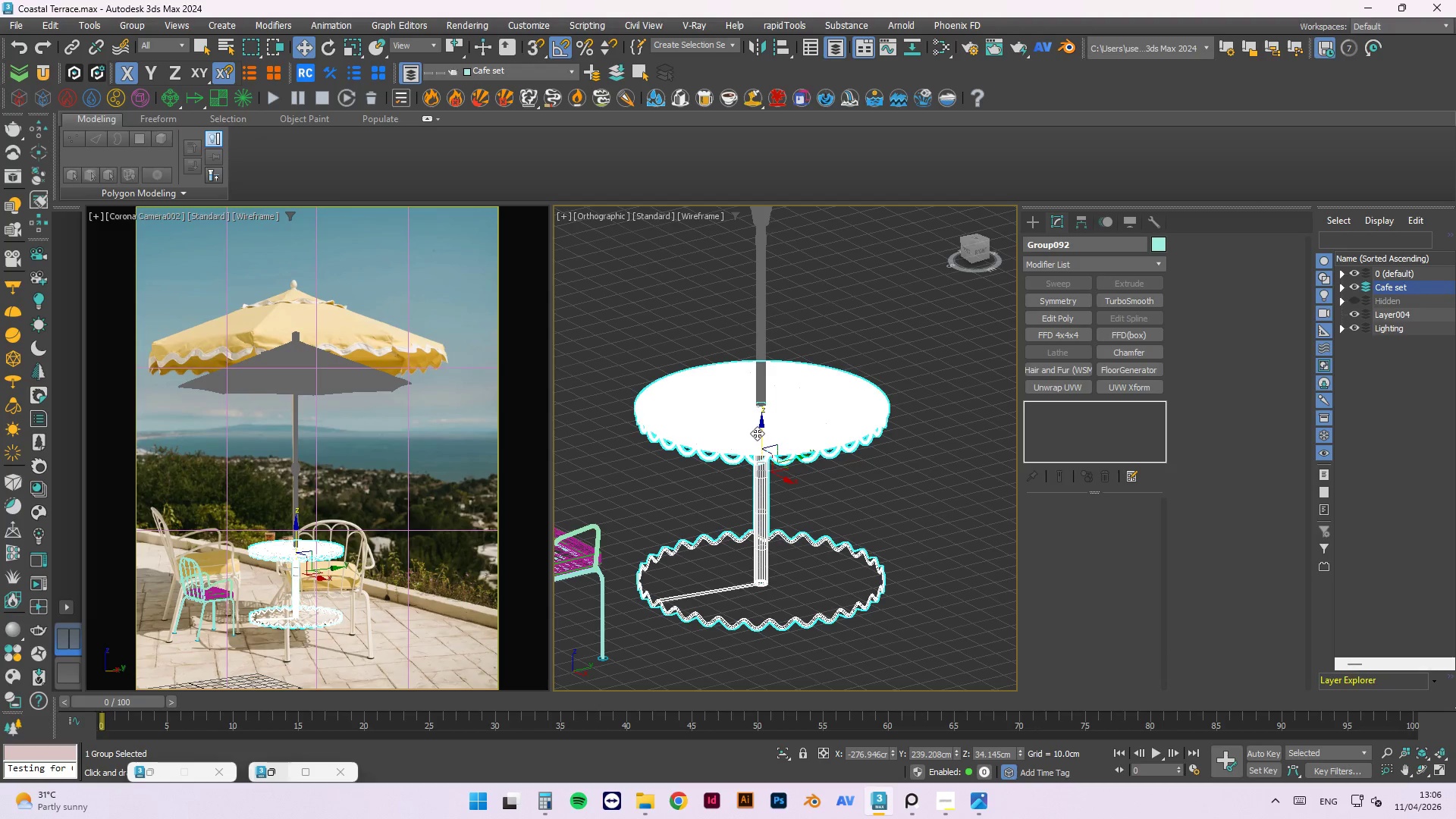 
left_click_drag(start_coordinate=[758, 432], to_coordinate=[703, 444])
 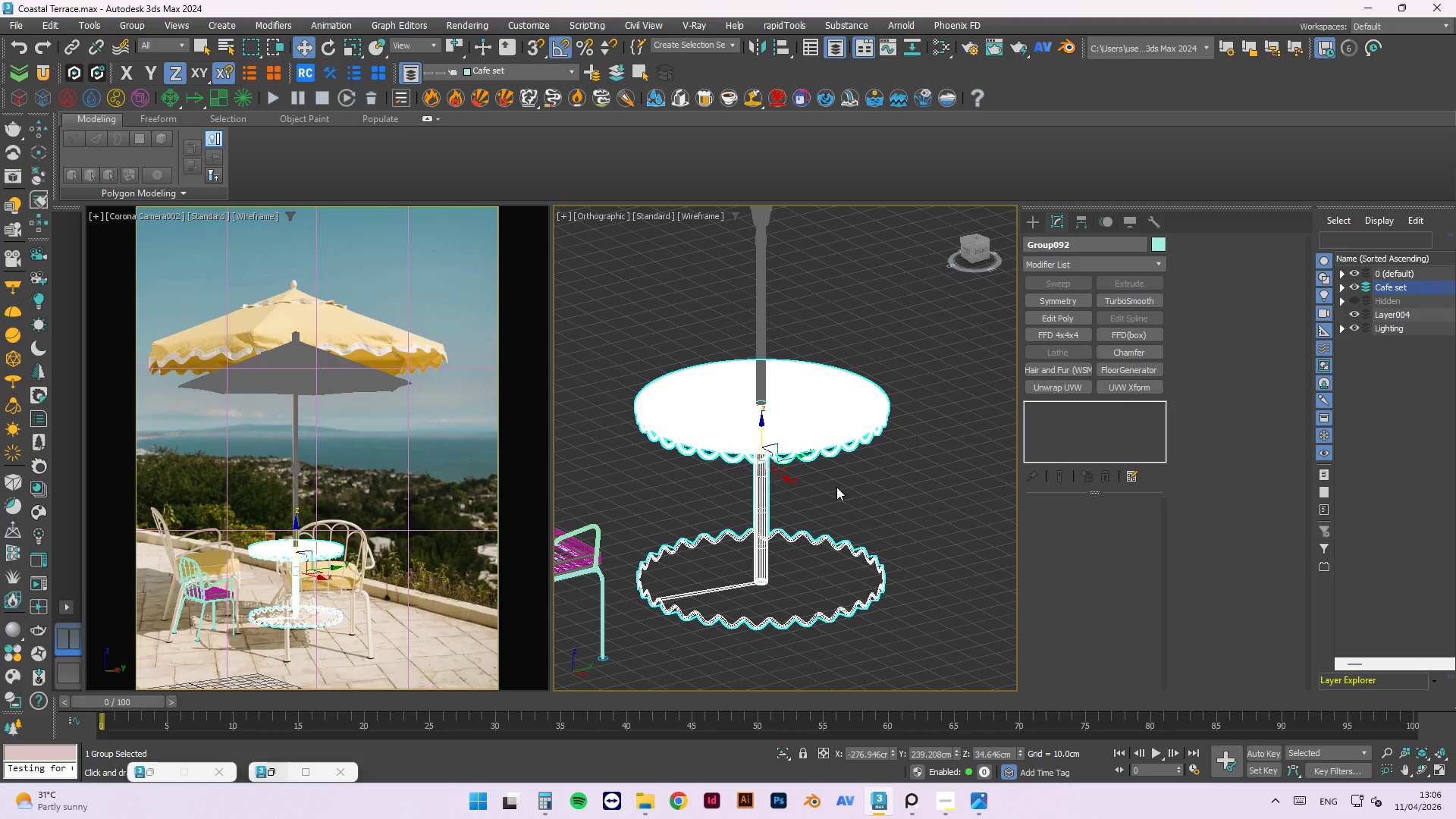 
key(T)
 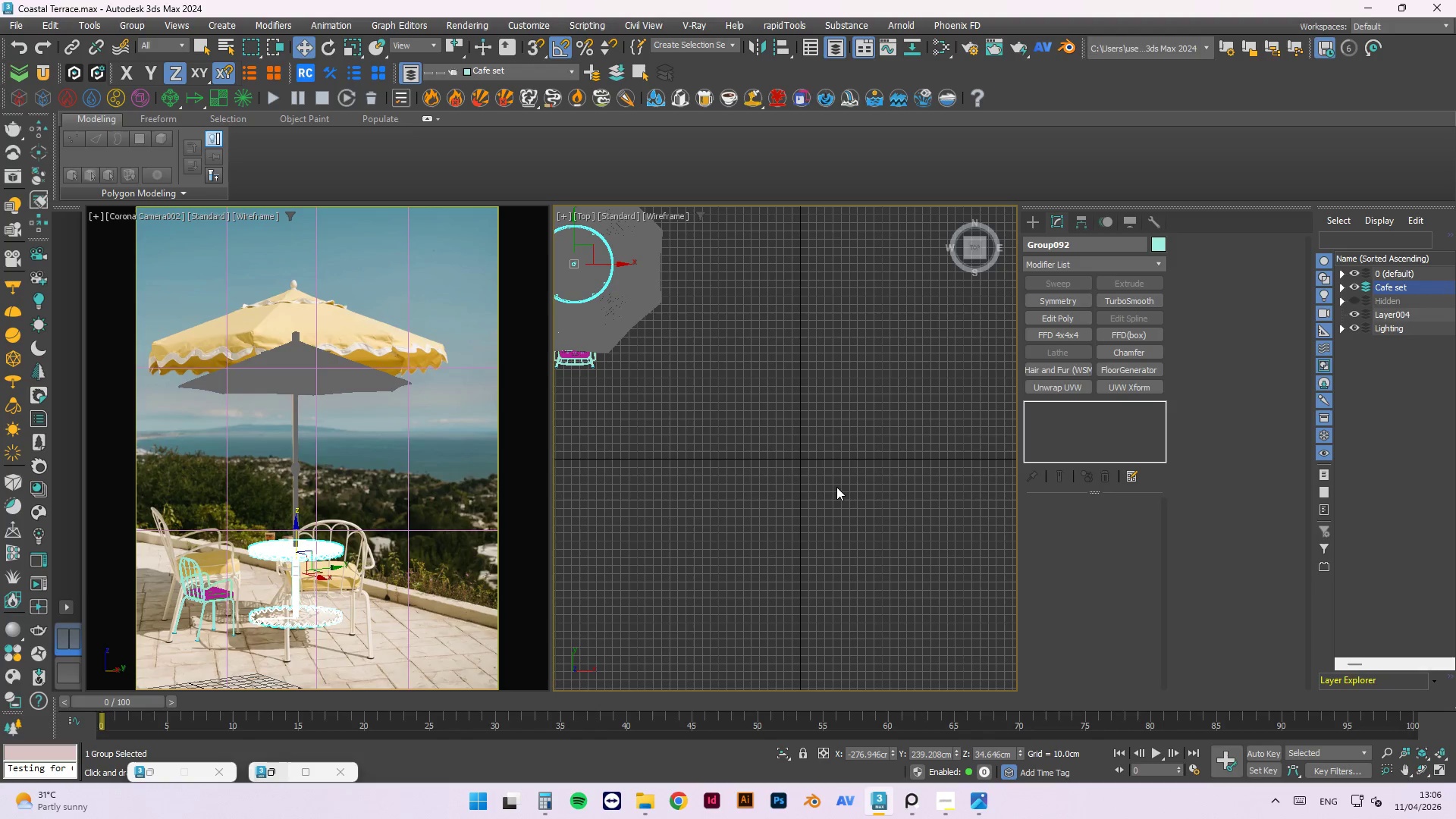 
scroll: coordinate [653, 320], scroll_direction: up, amount: 1.0
 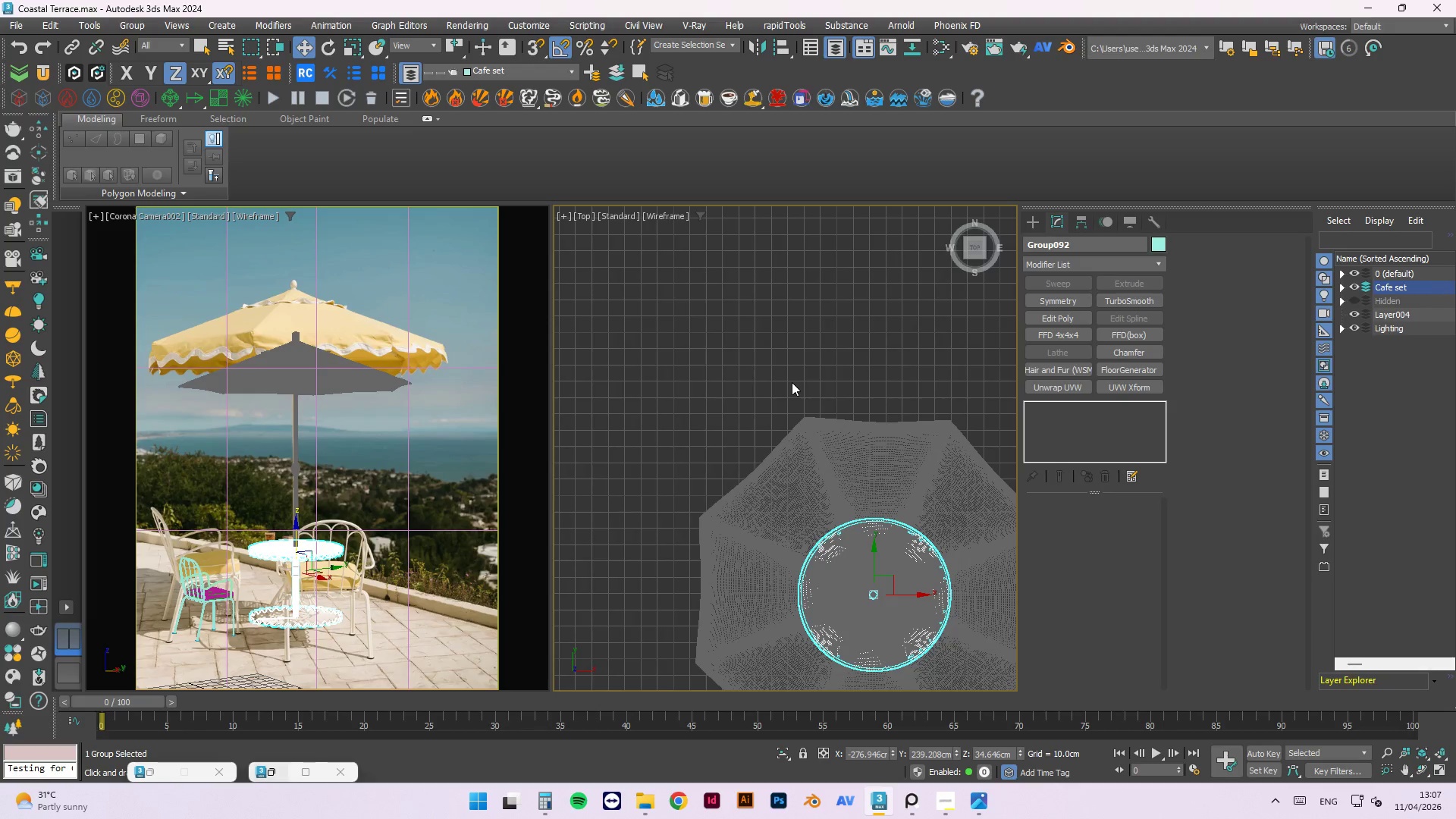 
key(G)
 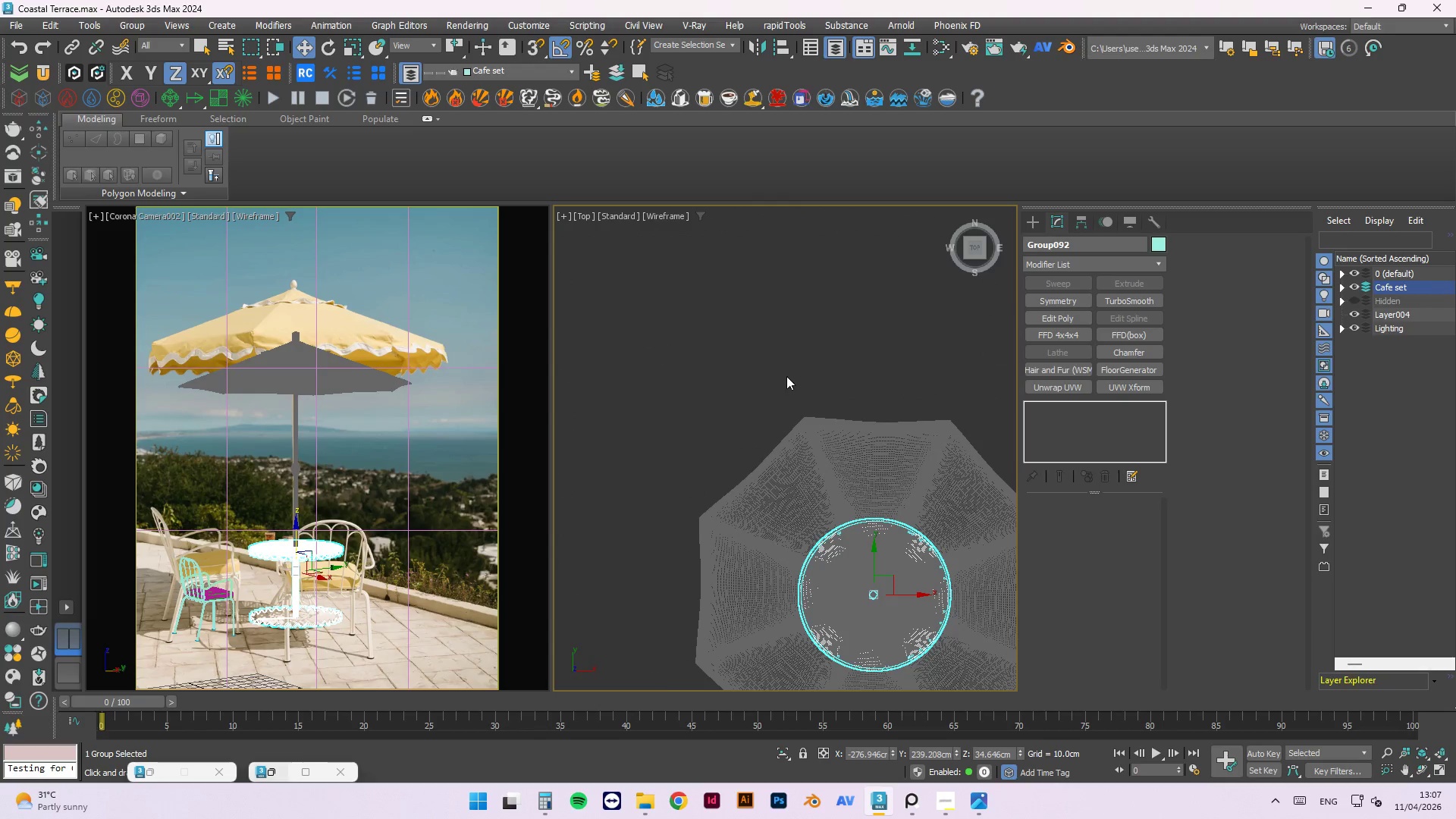 
scroll: coordinate [786, 376], scroll_direction: down, amount: 2.0
 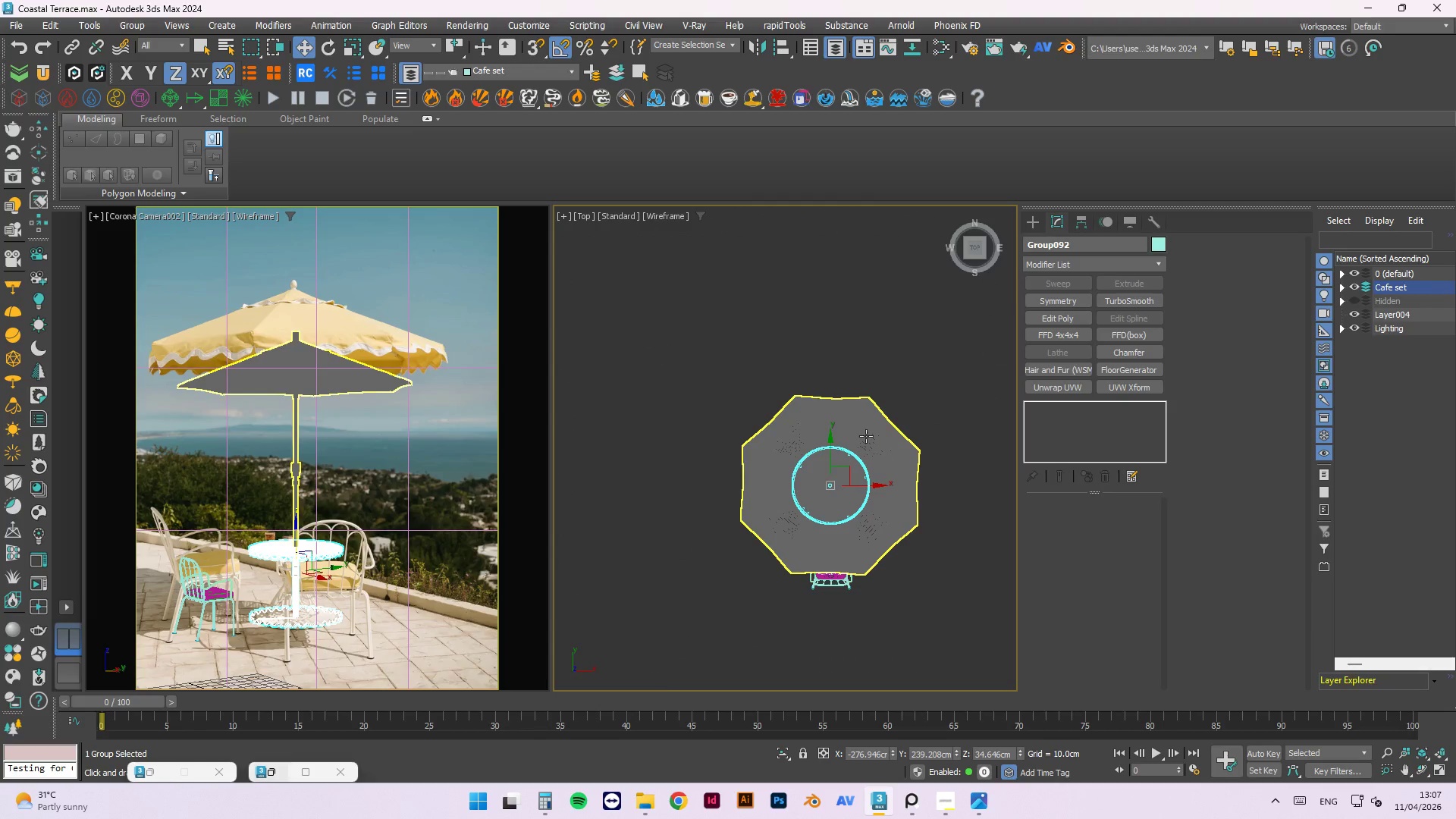 
left_click([866, 436])
 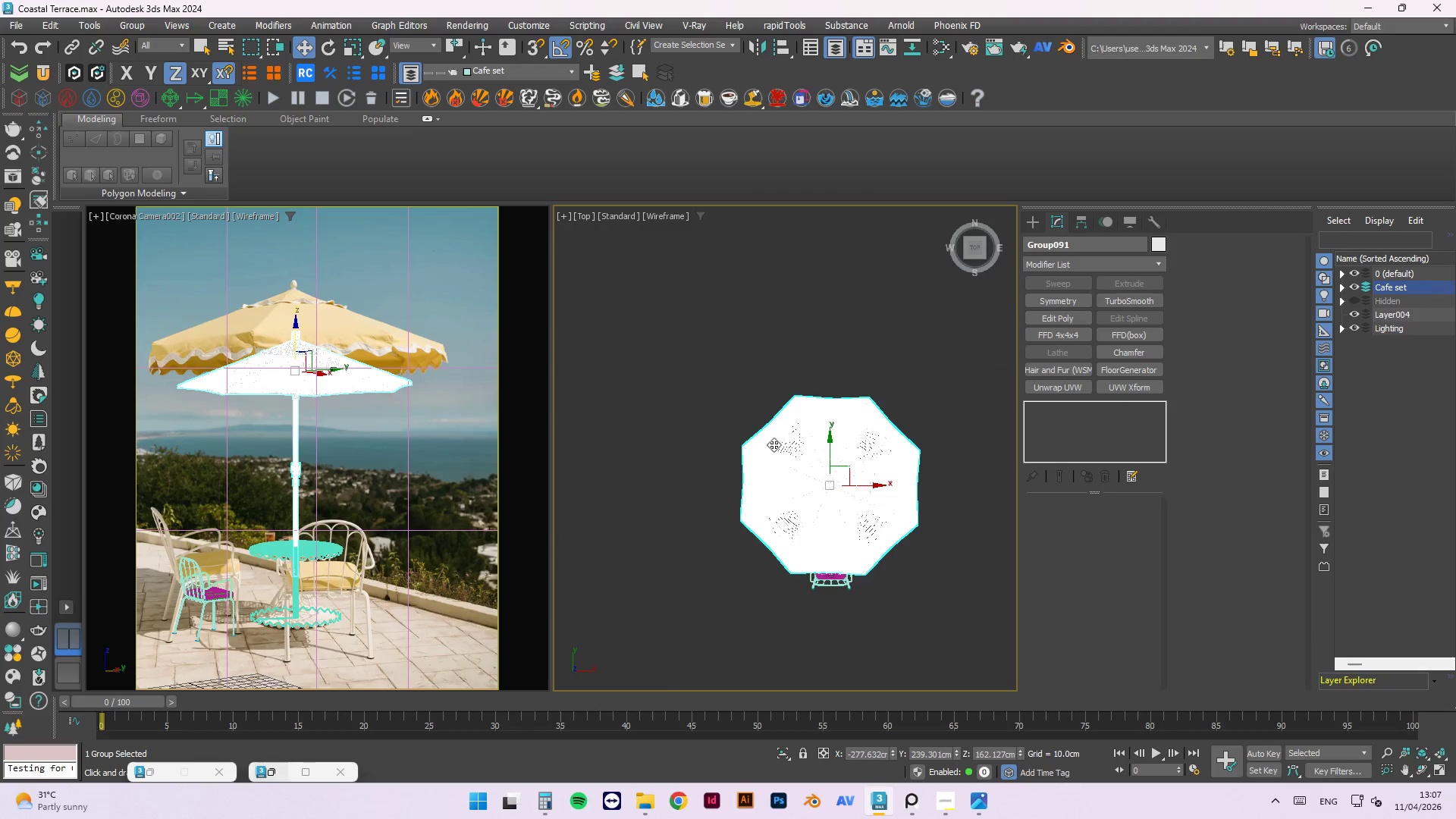 
left_click_drag(start_coordinate=[811, 443], to_coordinate=[811, 268])
 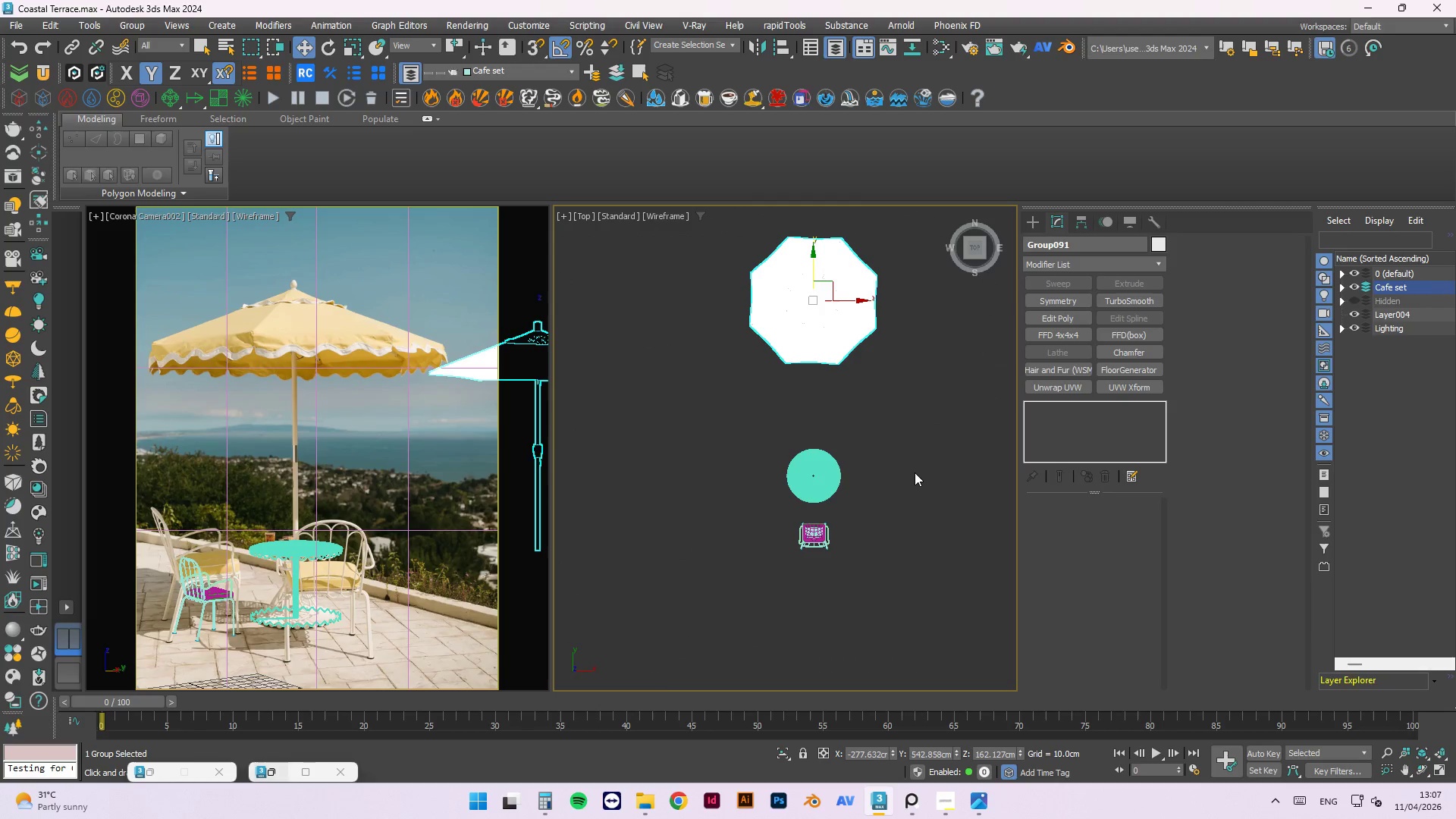 
scroll: coordinate [773, 453], scroll_direction: down, amount: 1.0
 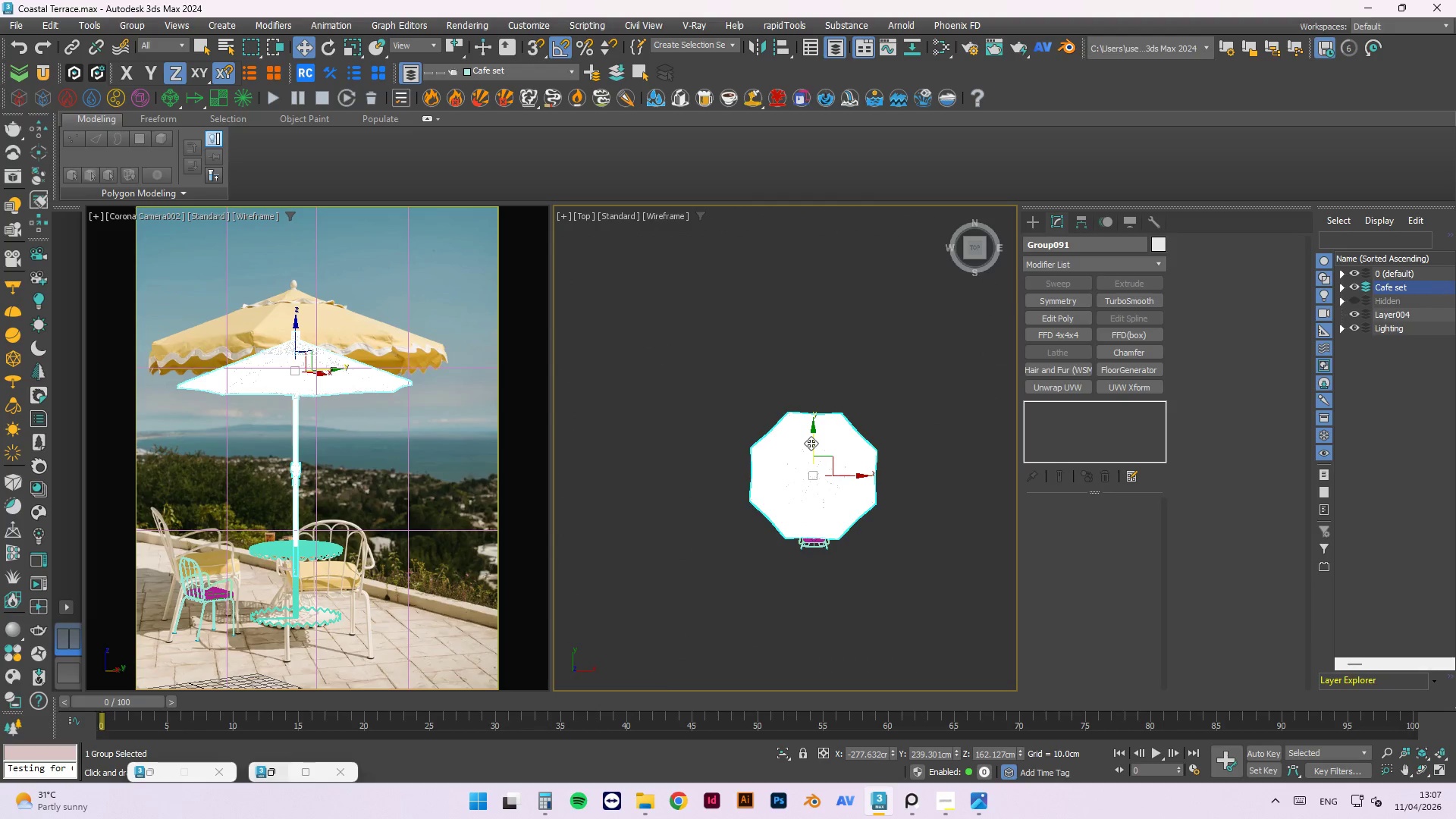 
left_click([911, 462])
 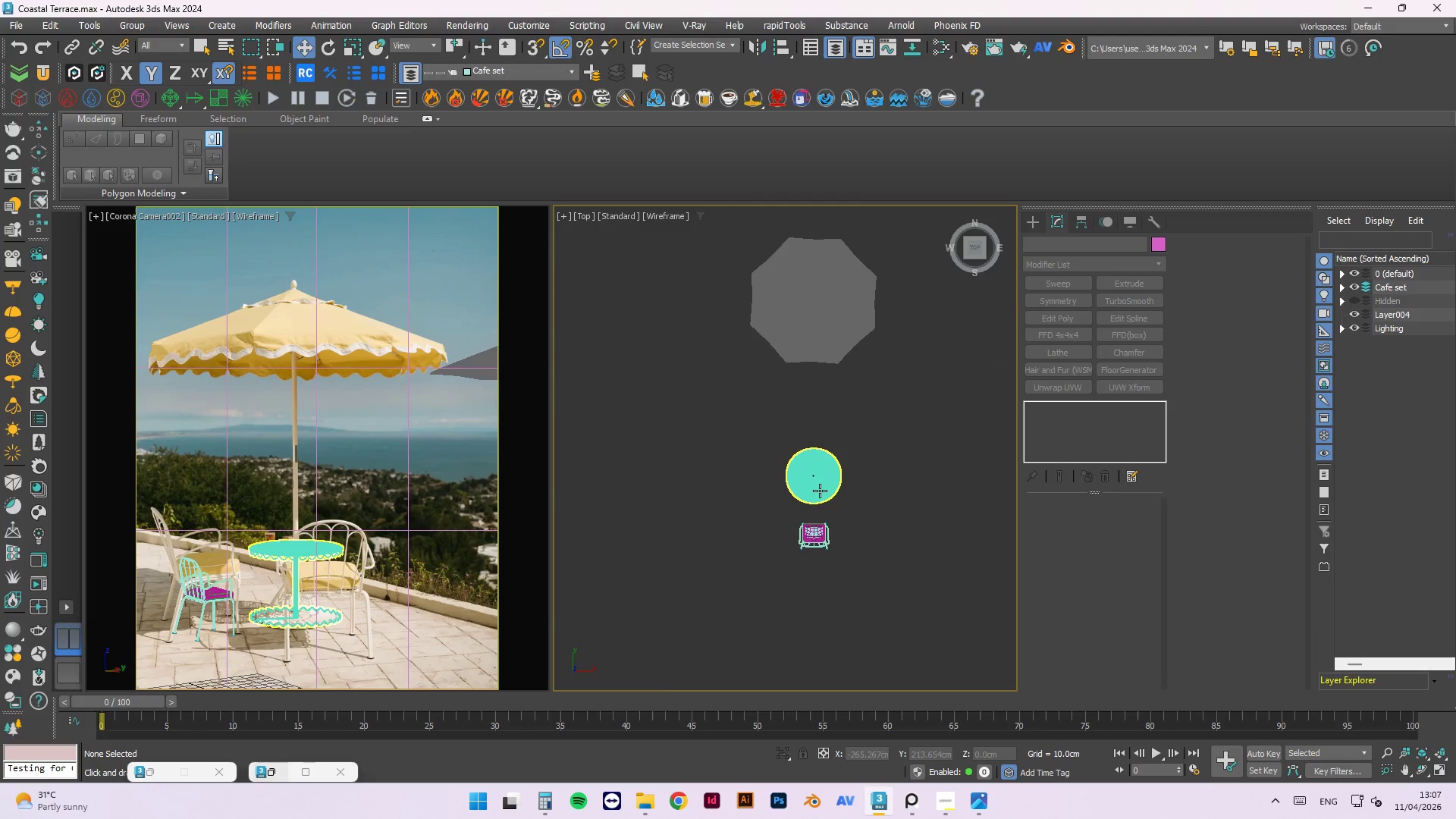 
left_click([820, 490])
 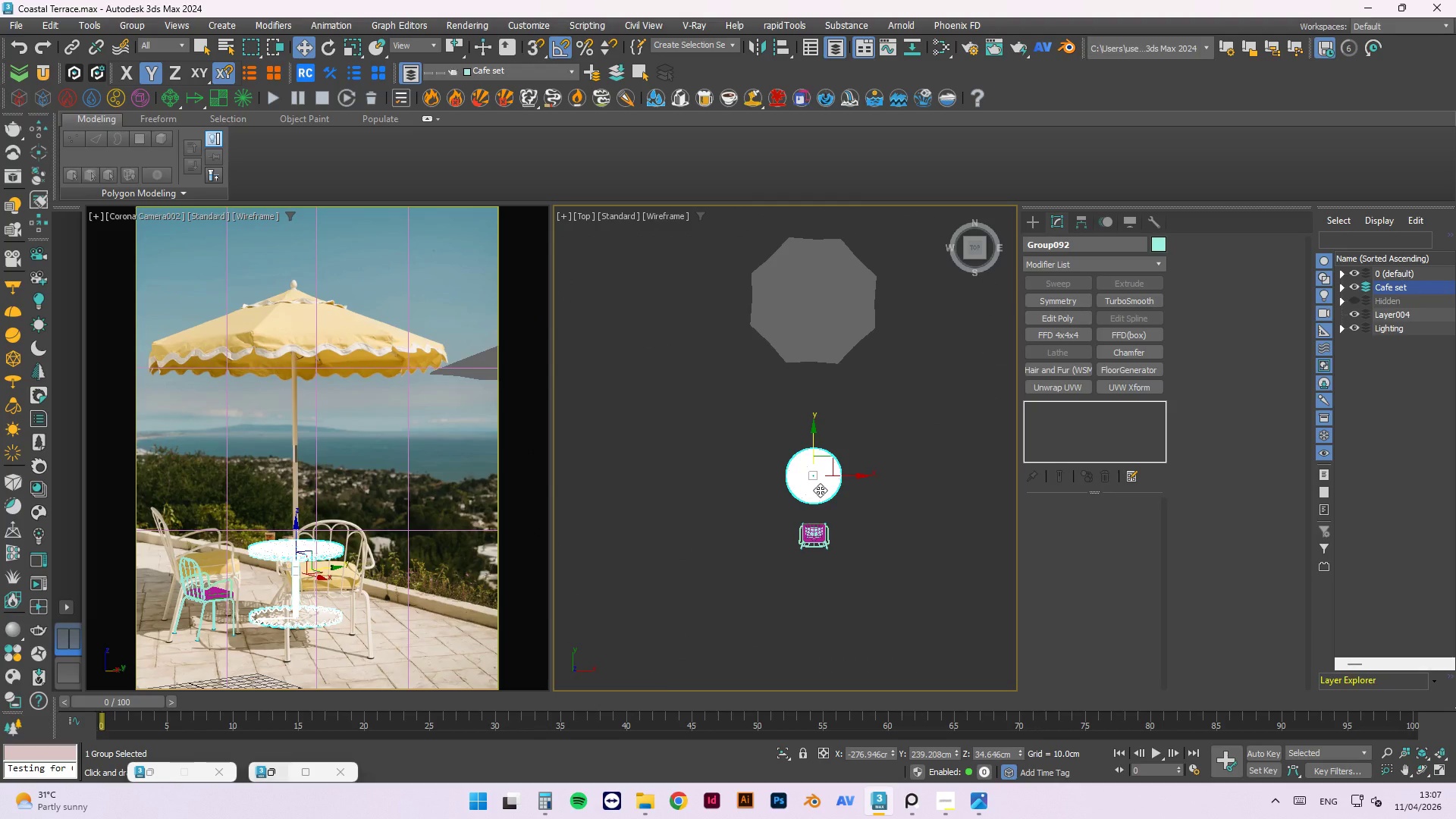 
key(Alt+X)
 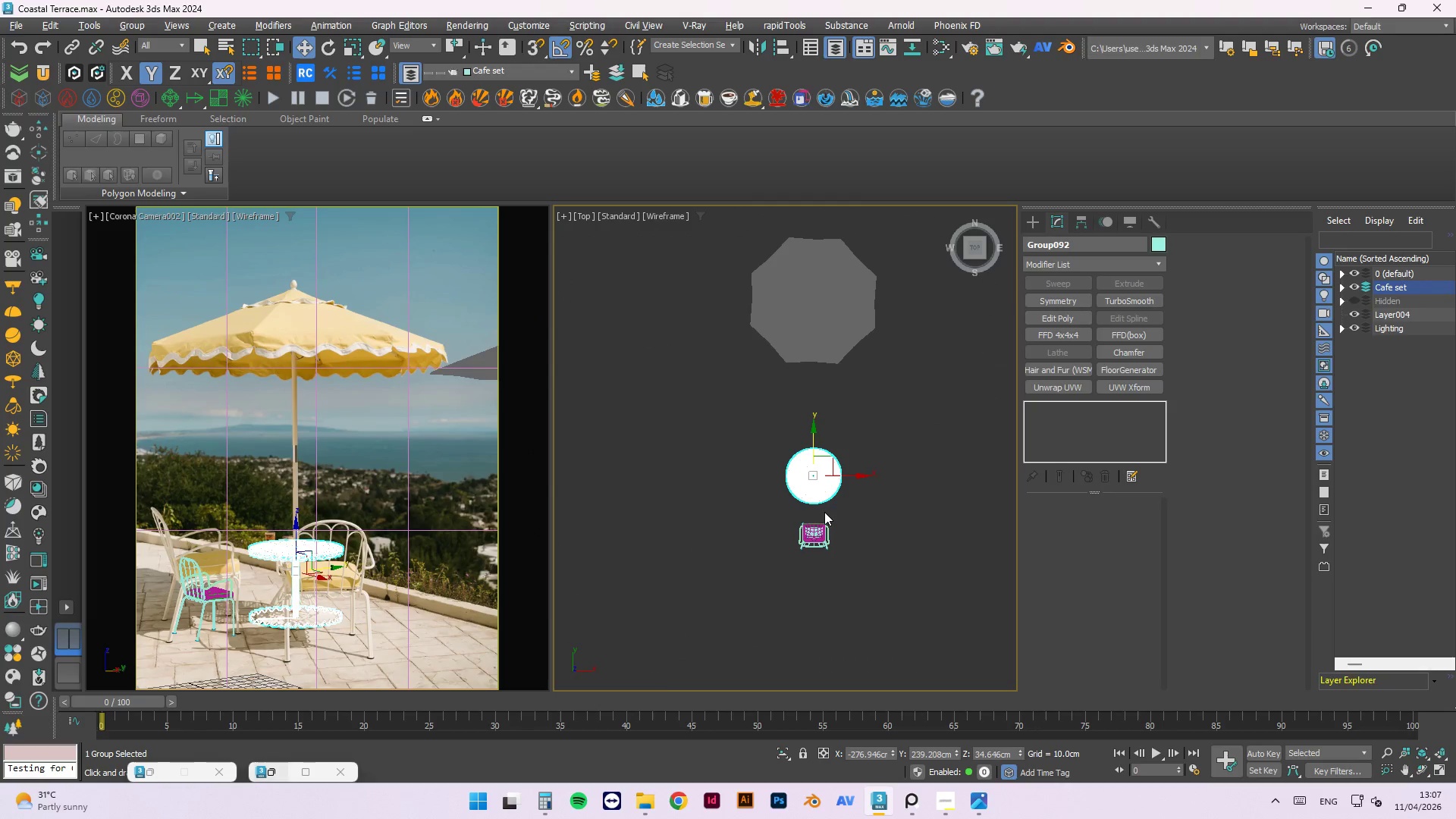 
left_click([855, 428])
 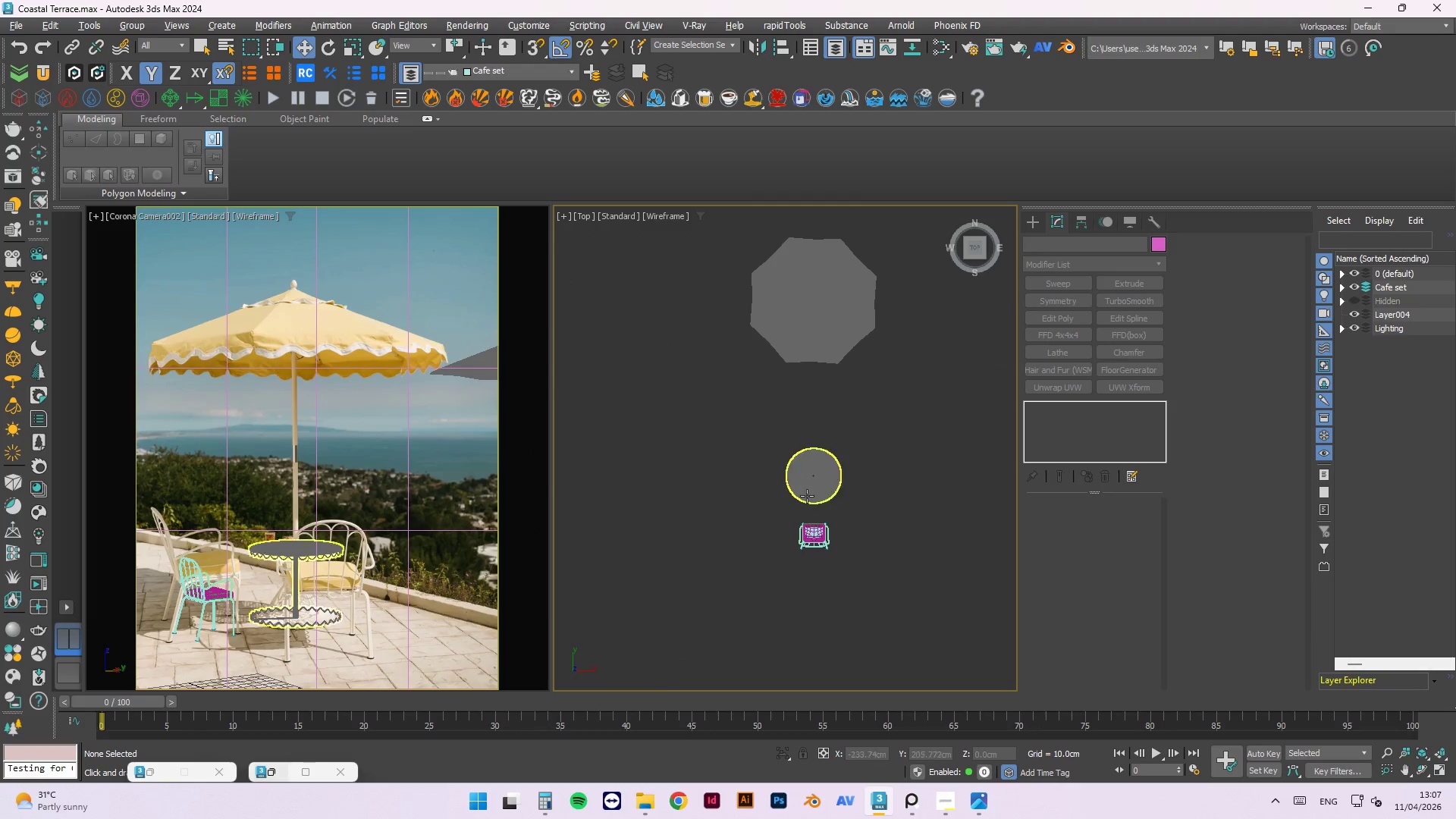 
left_click([932, 470])
 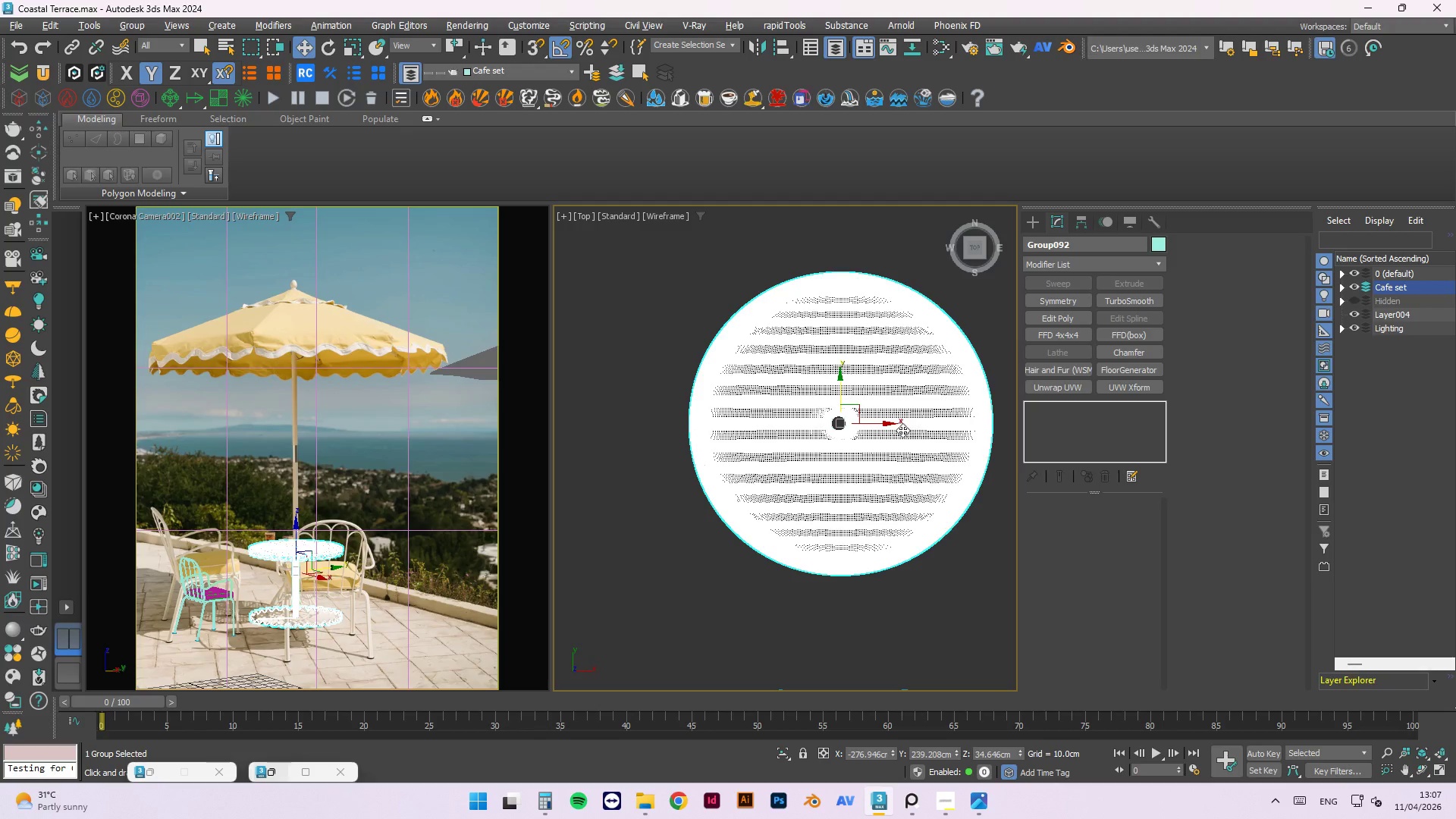 
scroll: coordinate [935, 483], scroll_direction: up, amount: 5.0
 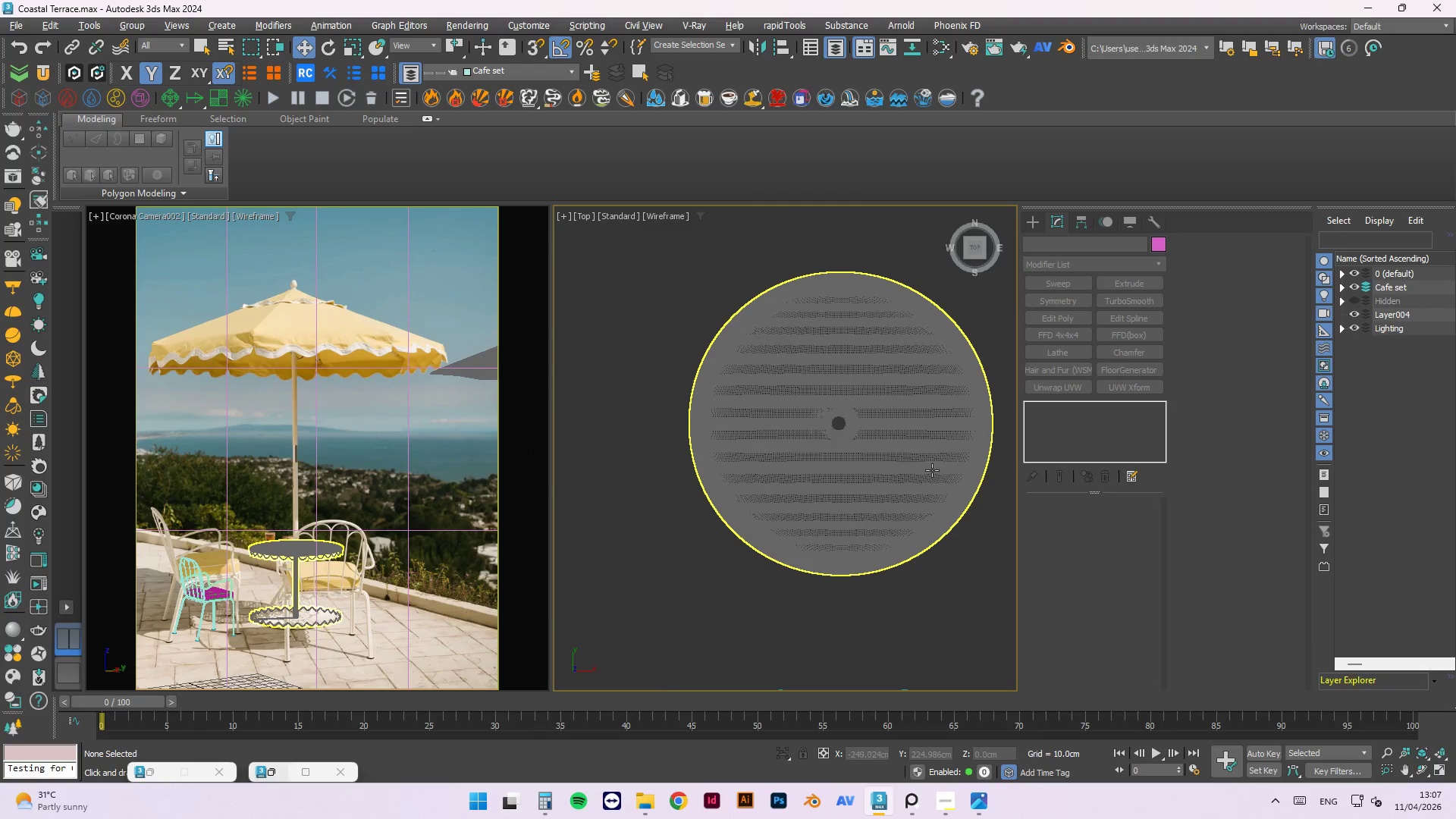 
left_click_drag(start_coordinate=[890, 425], to_coordinate=[868, 460])
 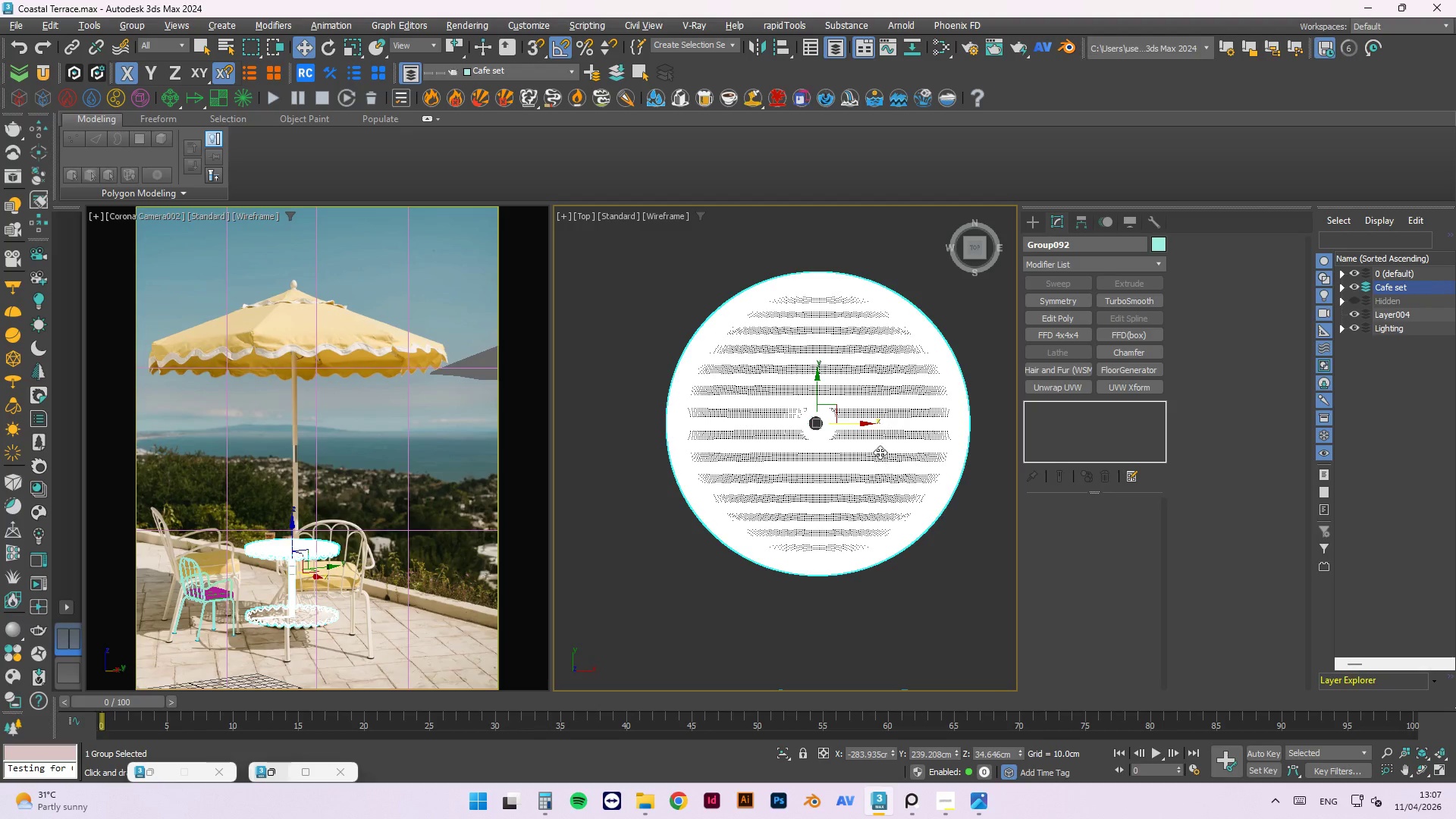 
mouse_move([1065, 240])
 